 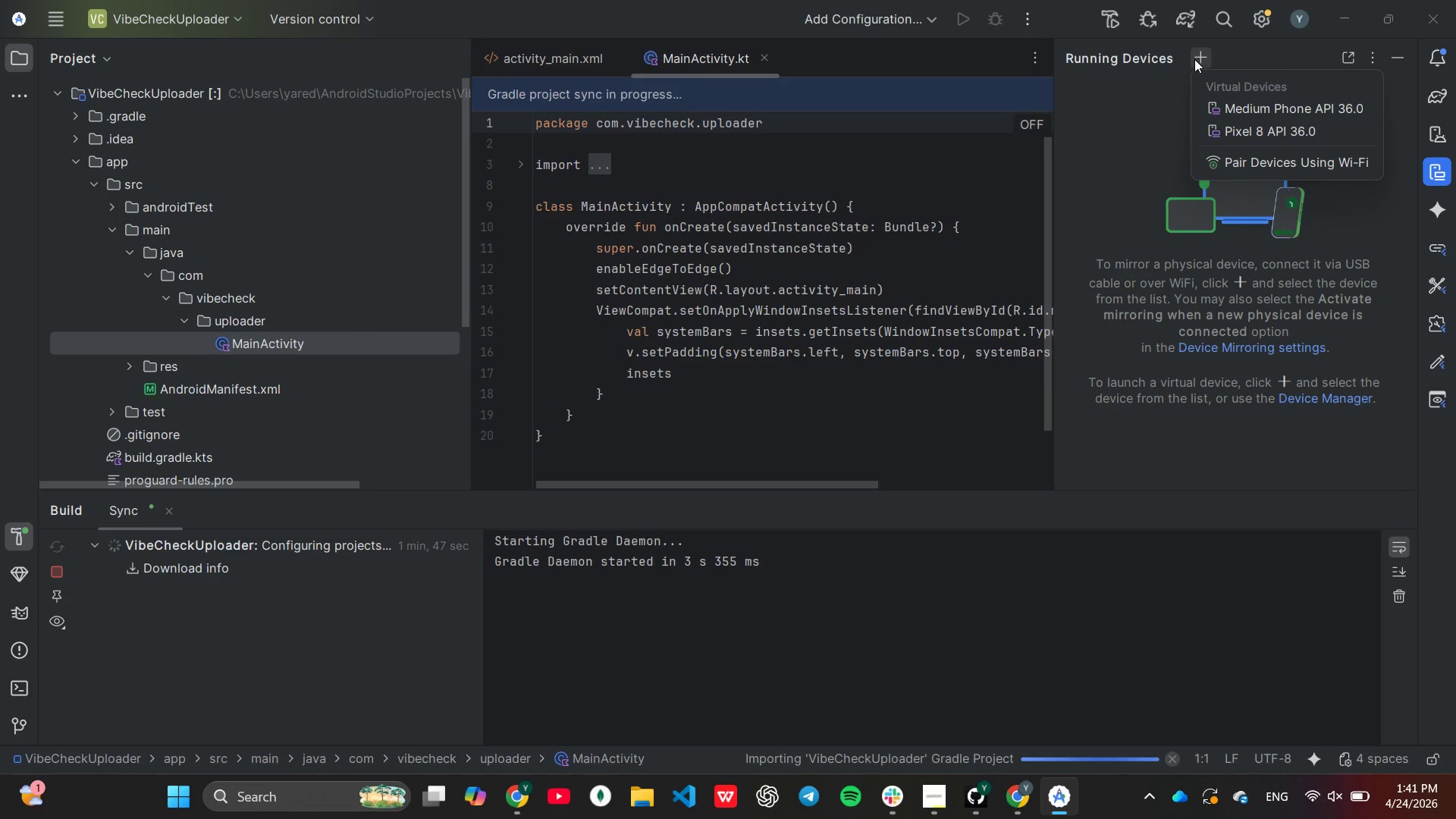 
left_click([1168, 143])
 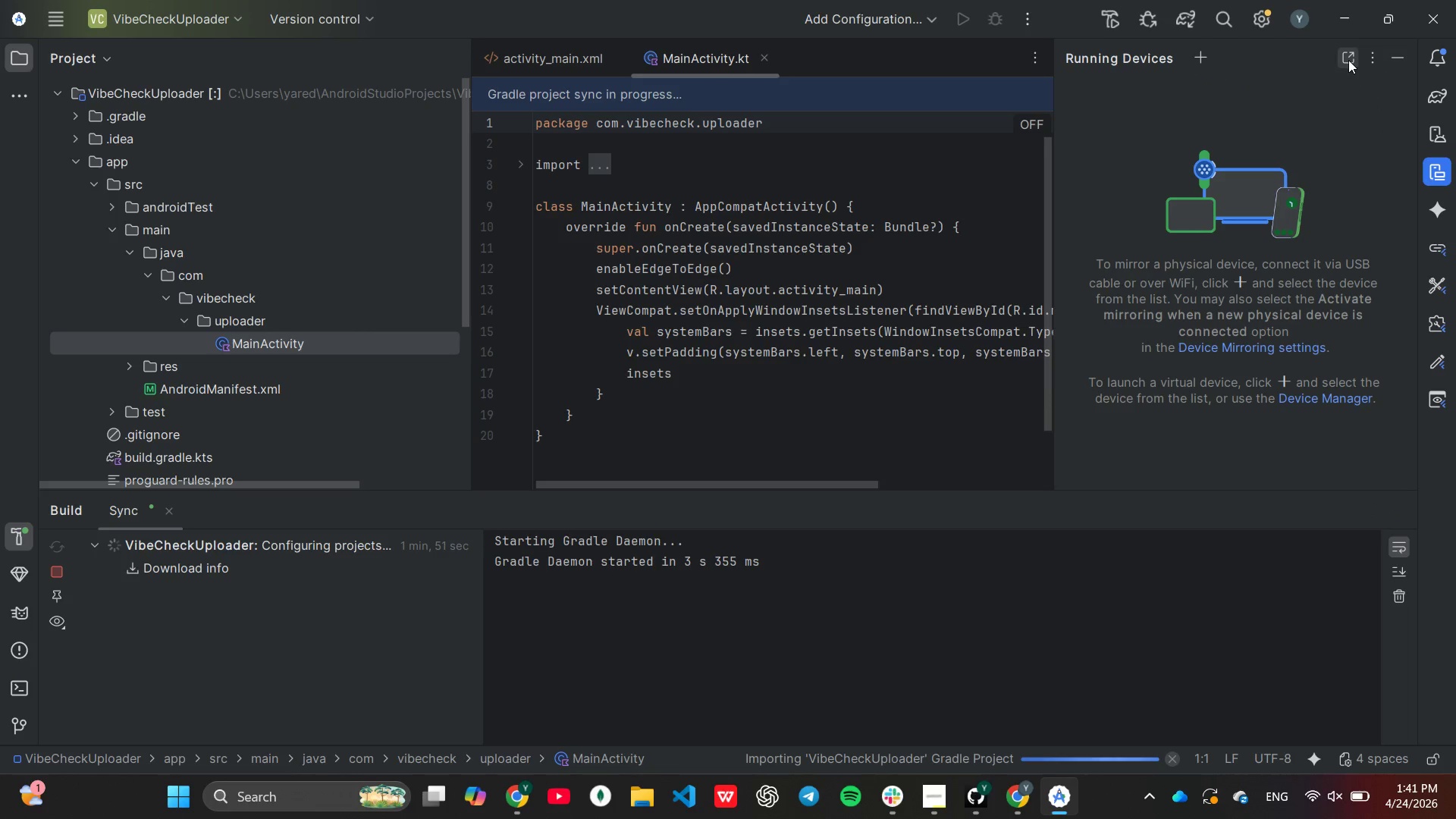 
left_click([1348, 58])
 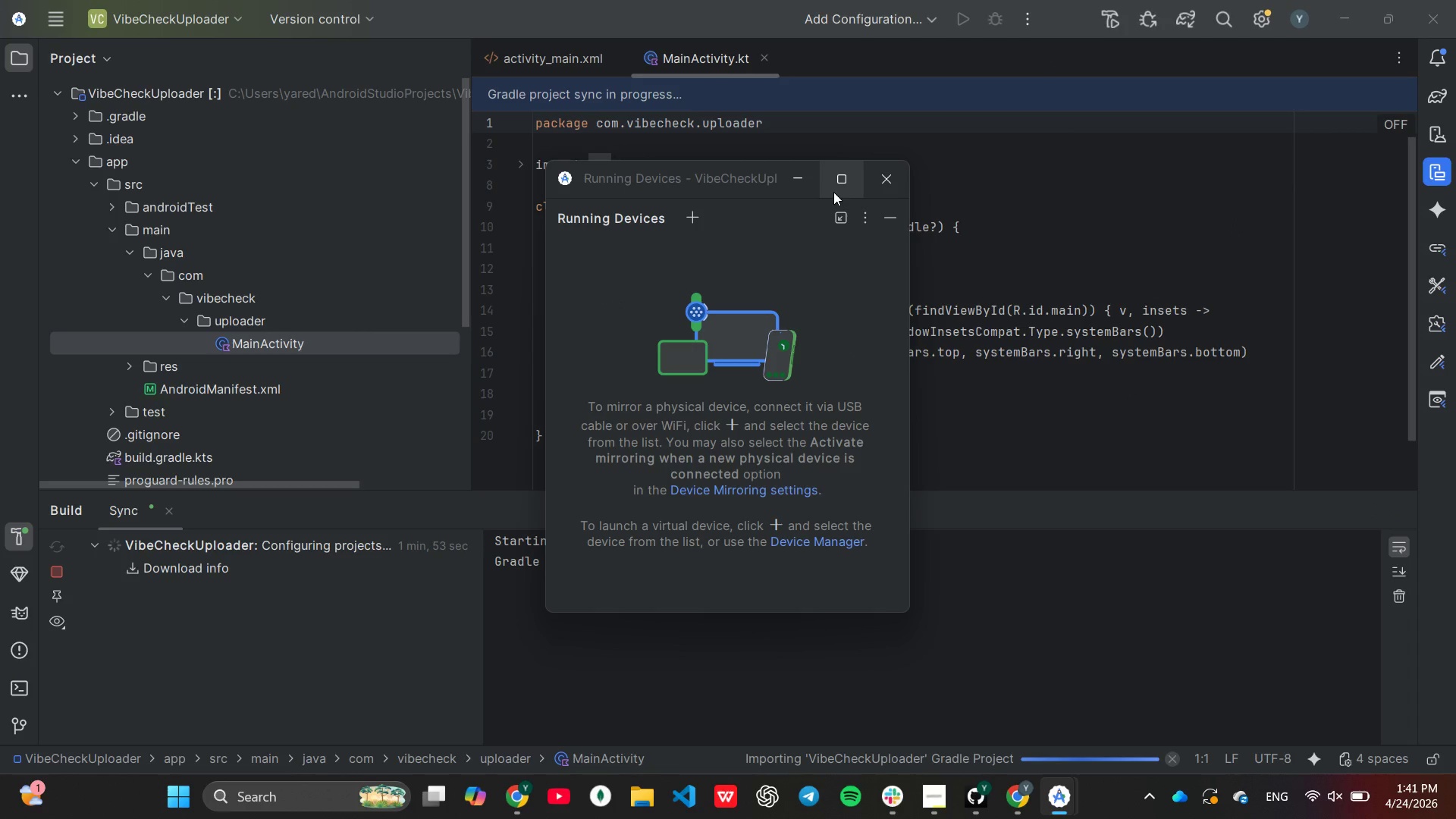 
left_click_drag(start_coordinate=[795, 162], to_coordinate=[774, 0])
 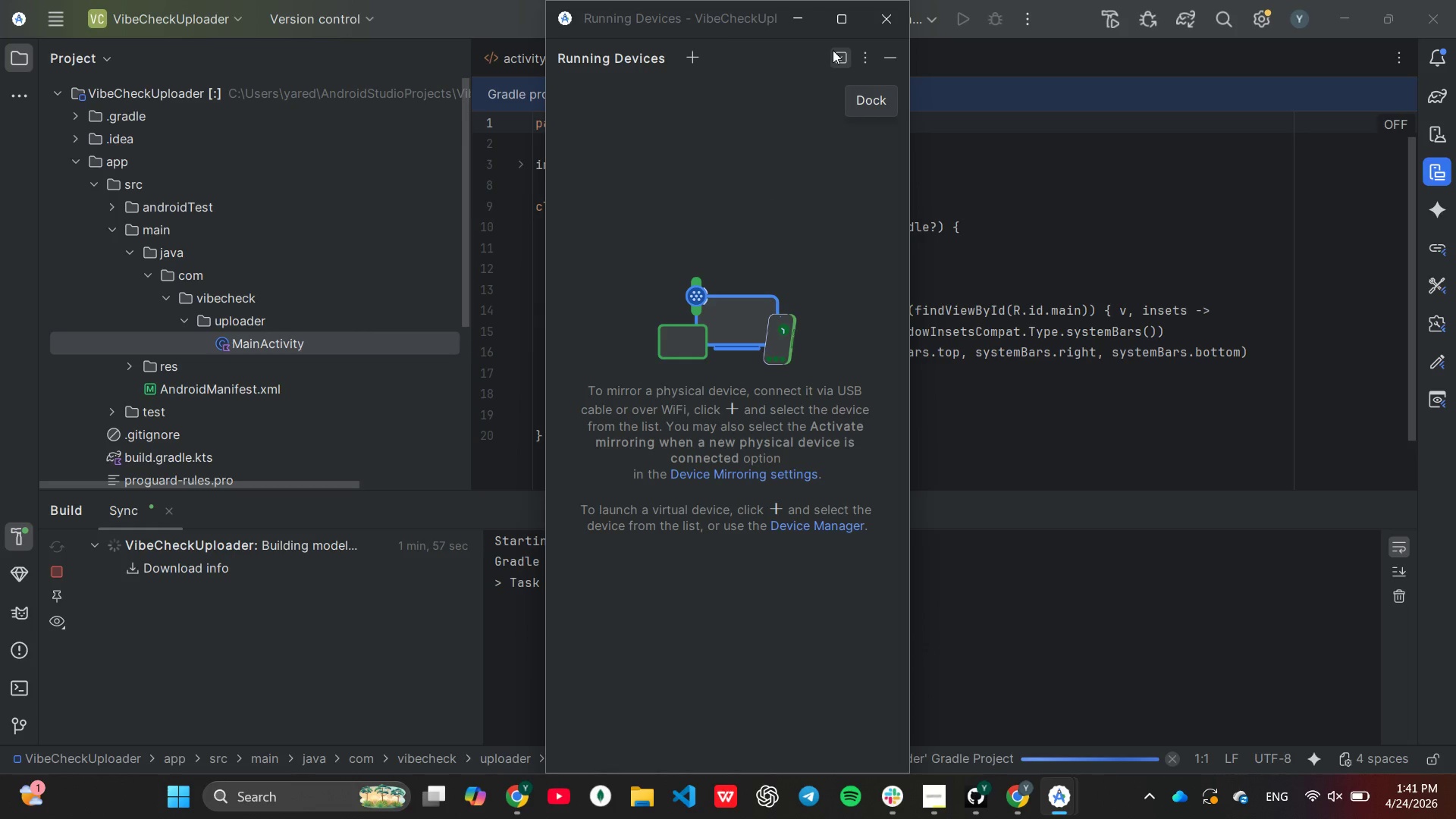 
left_click([641, 56])
 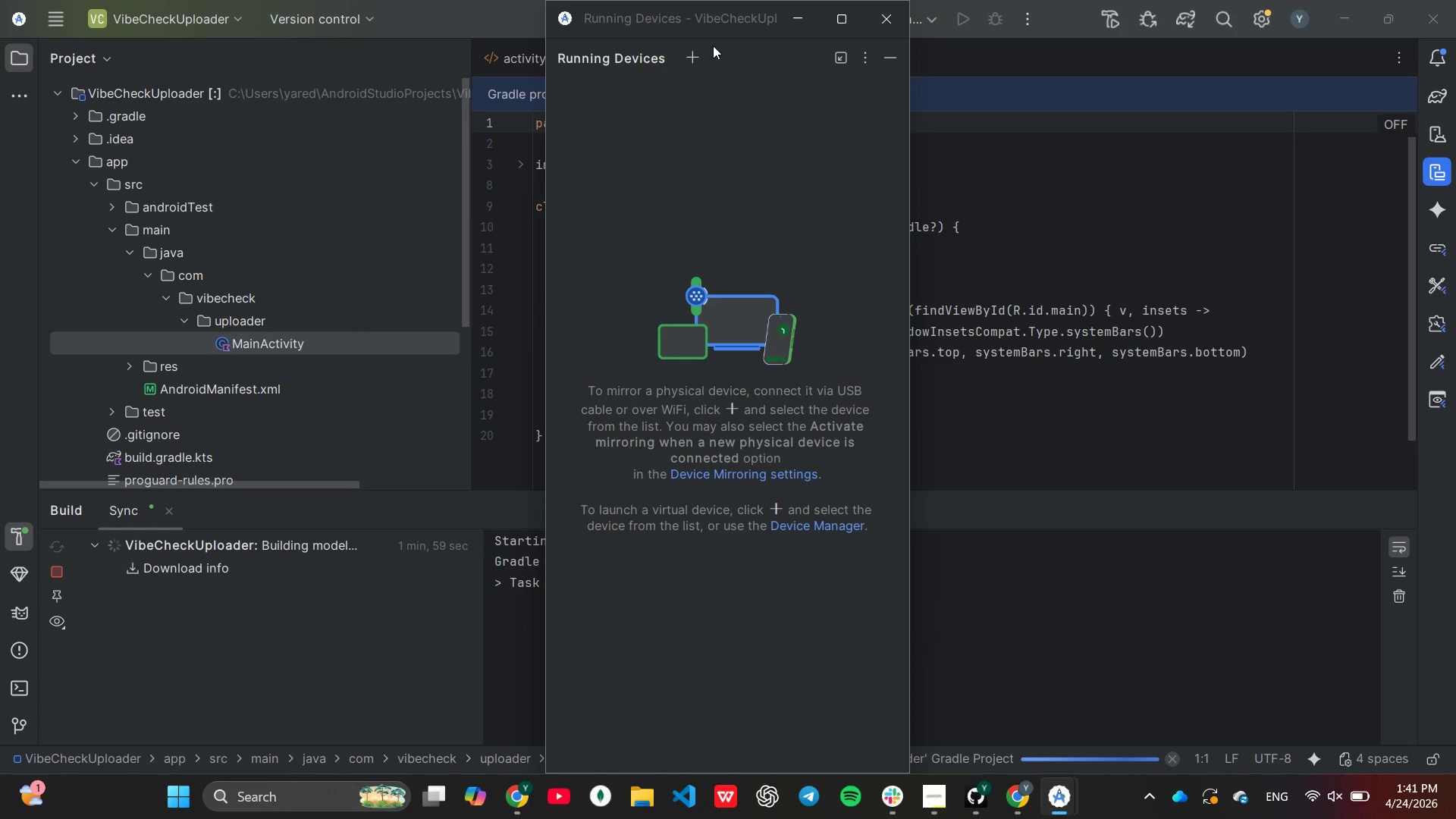 
left_click([685, 54])
 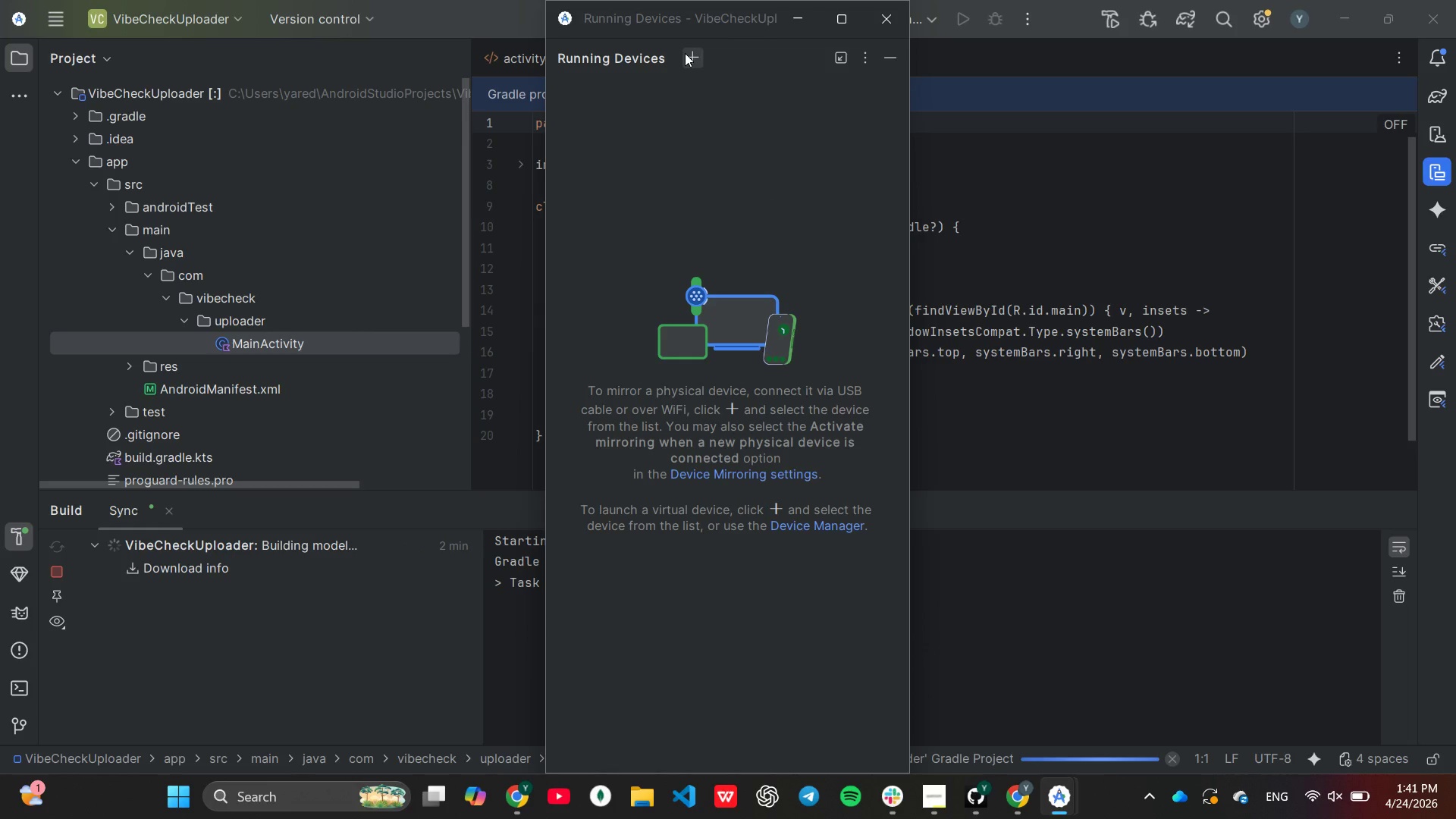 
left_click([726, 121])
 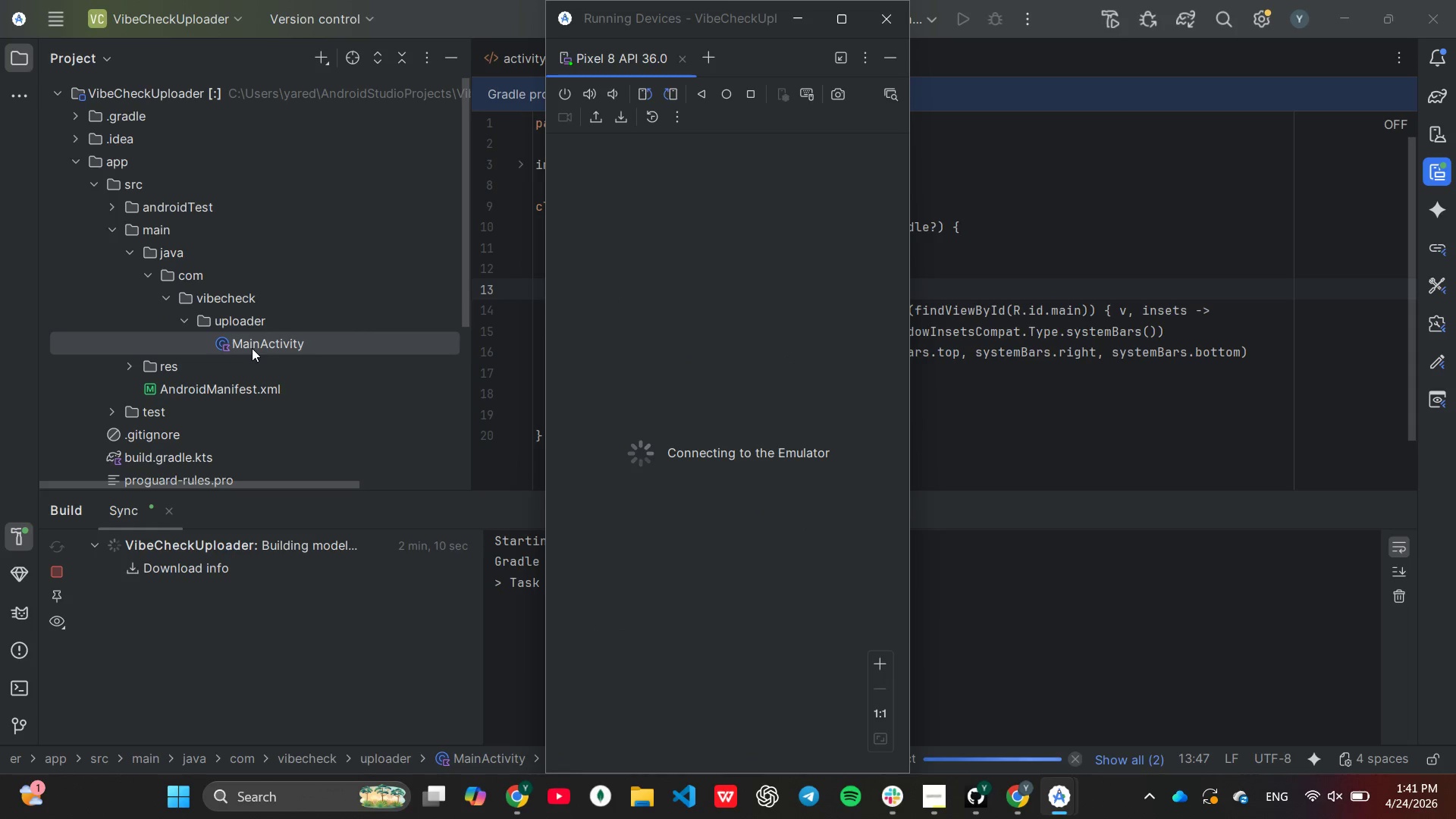 
wait(13.73)
 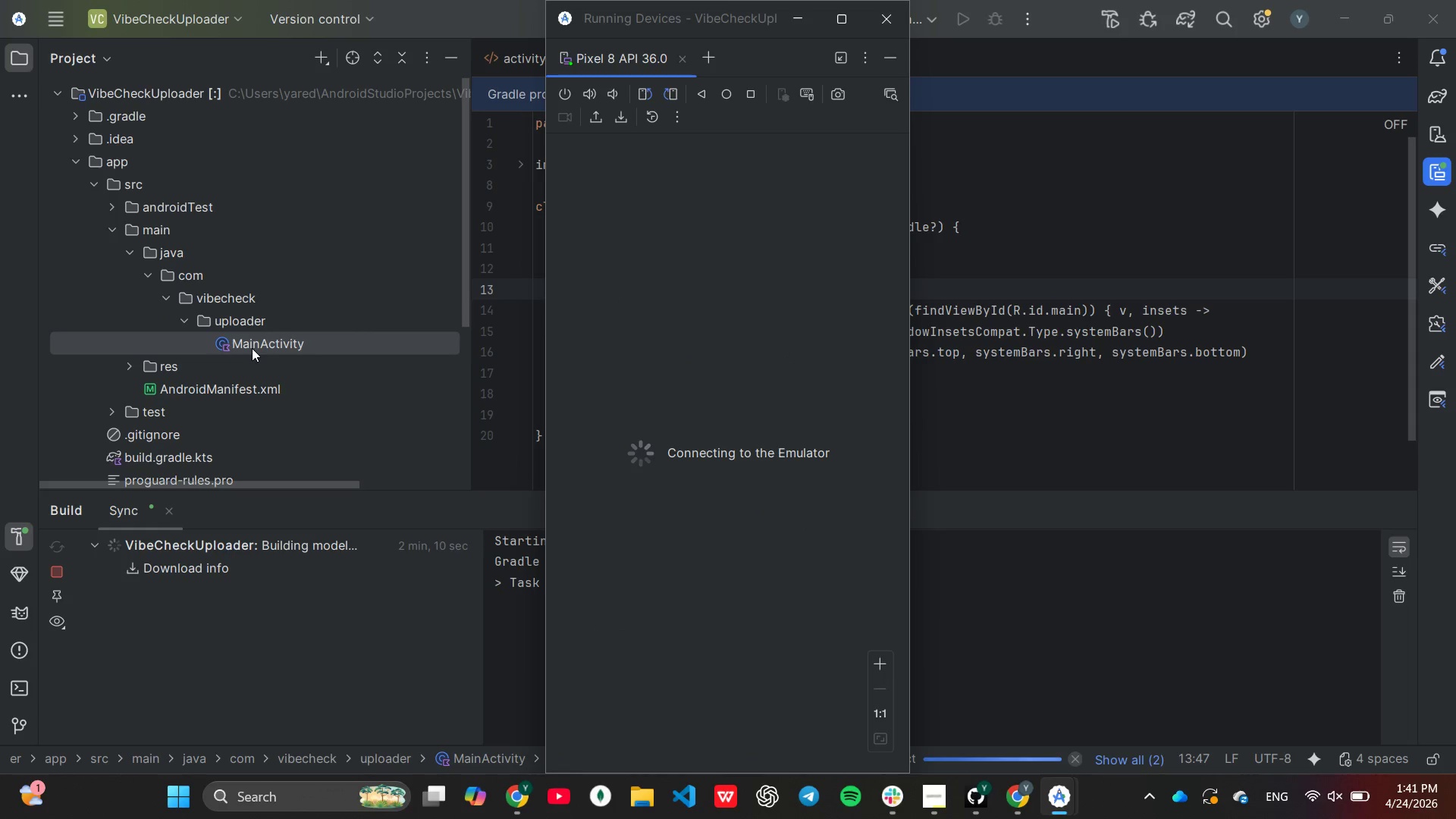 
left_click([441, 621])
 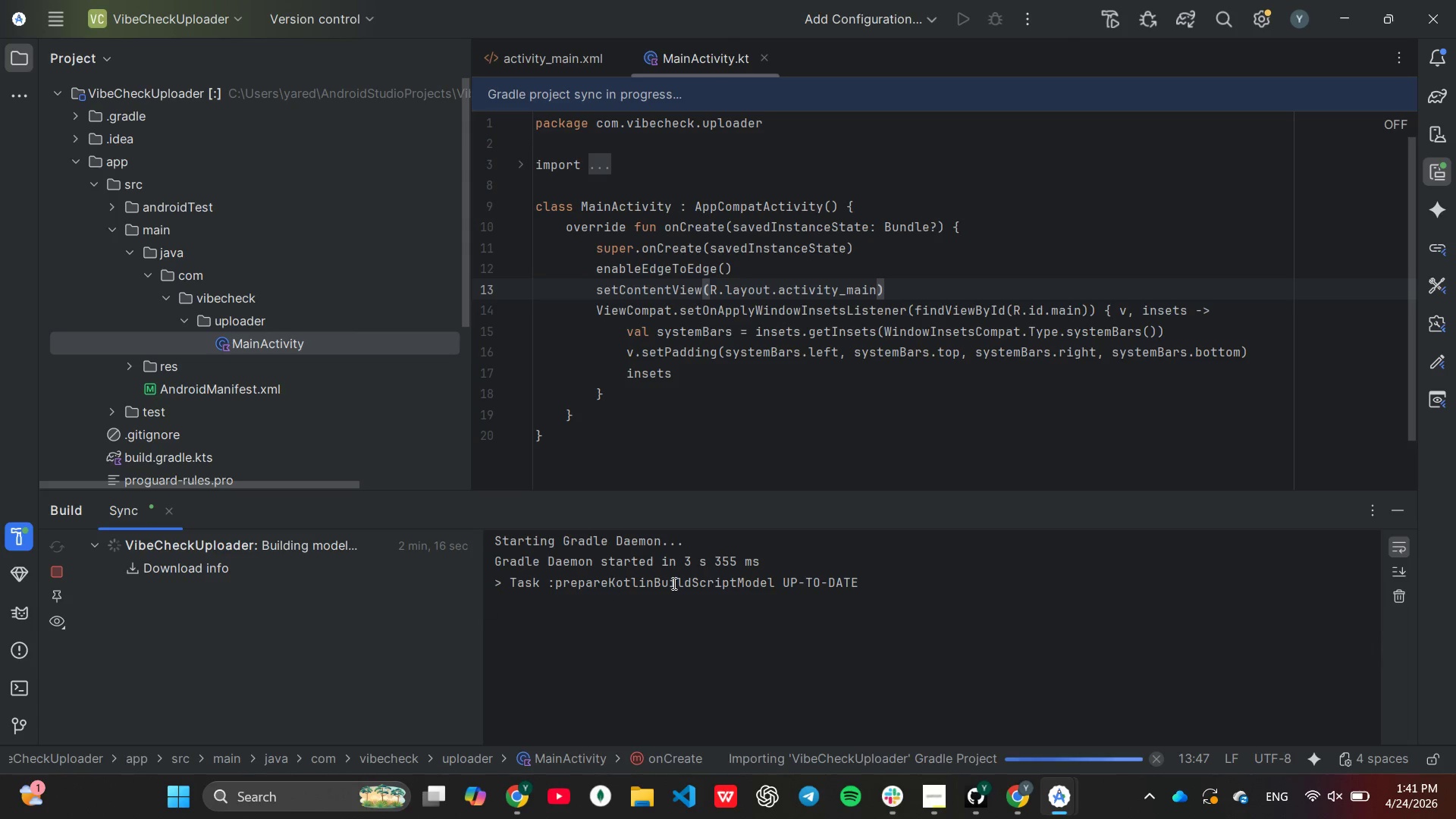 
scroll: coordinate [673, 583], scroll_direction: up, amount: 3.0
 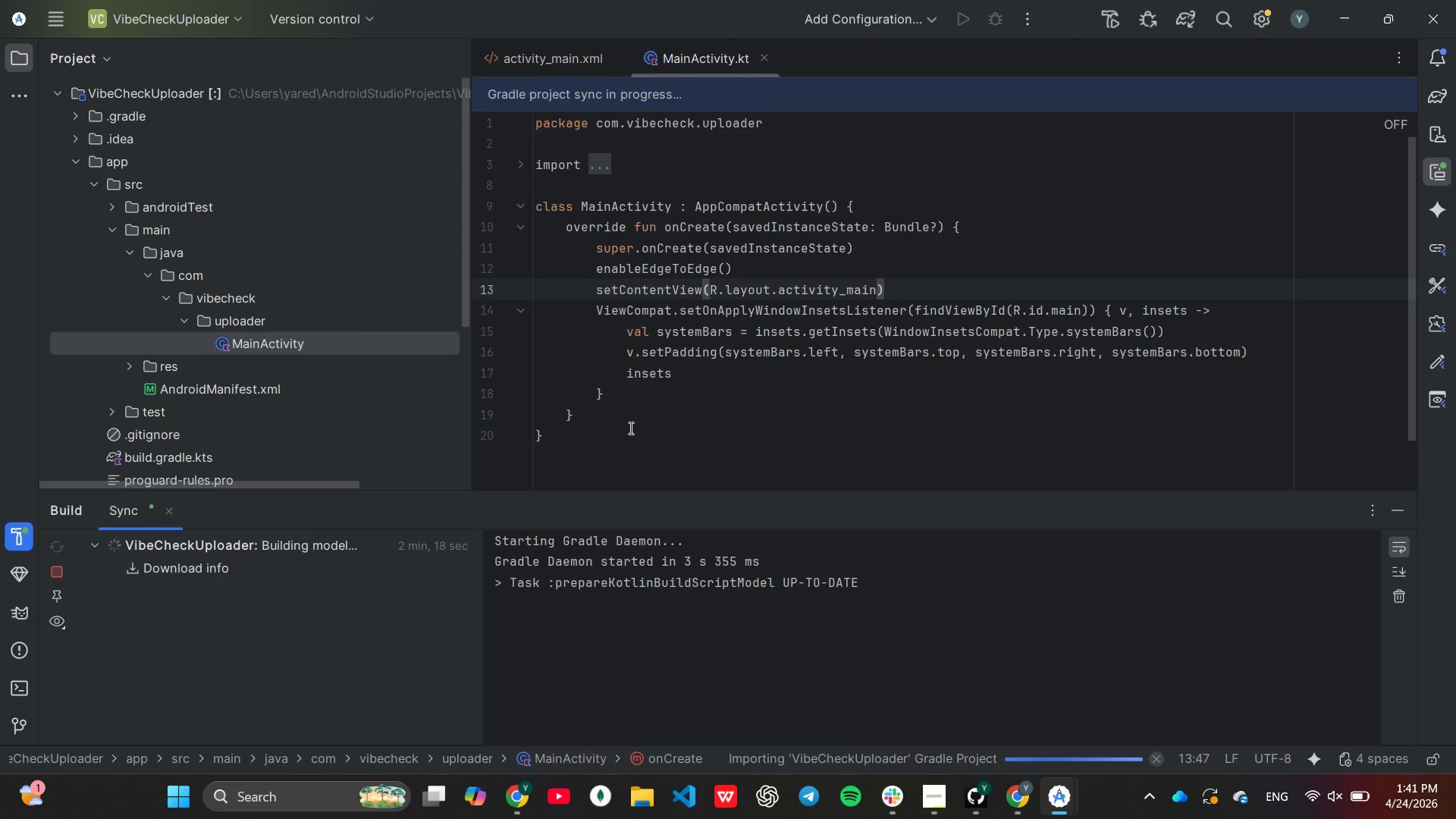 
mouse_move([1051, 788])
 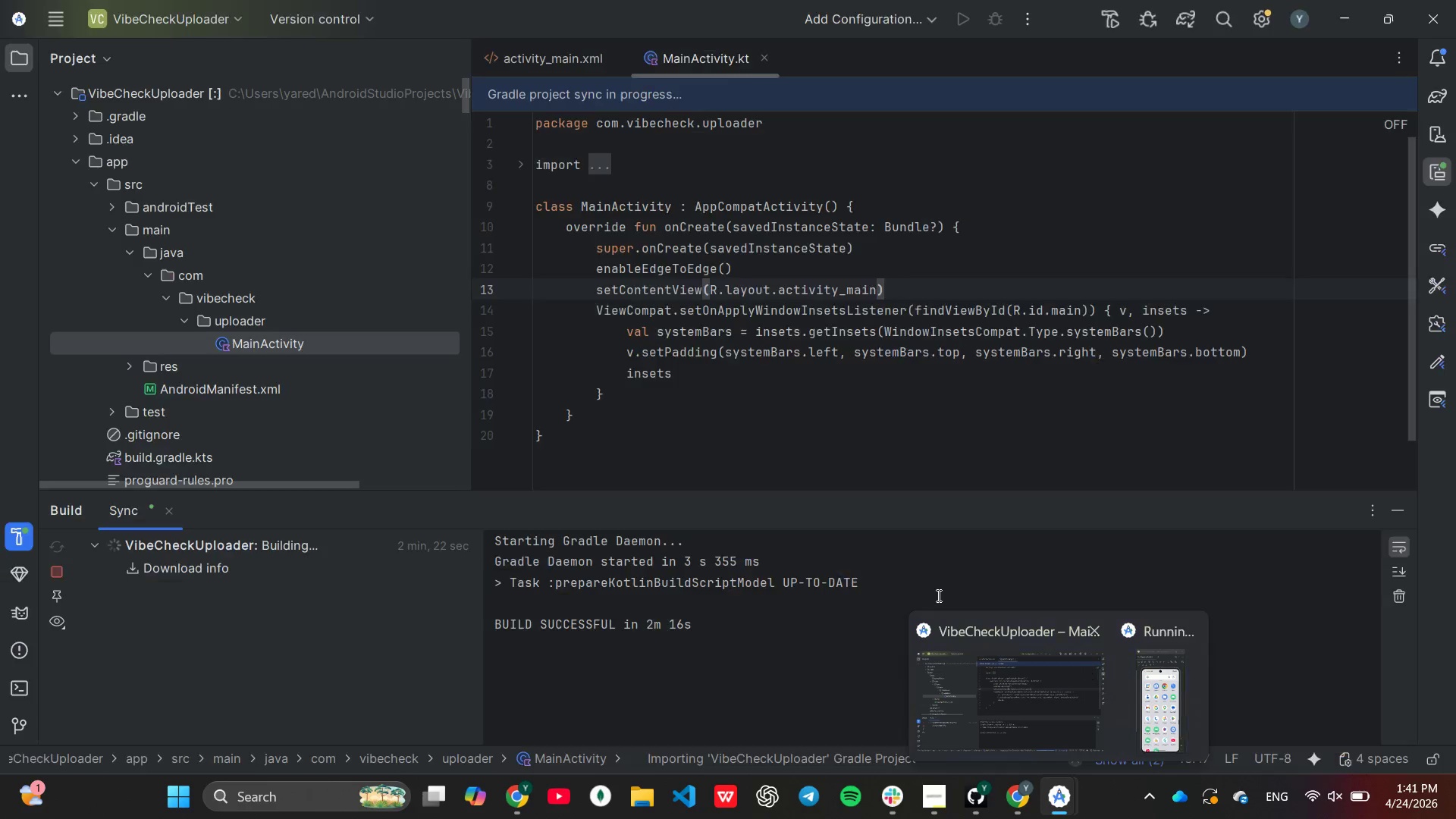 
left_click([961, 474])
 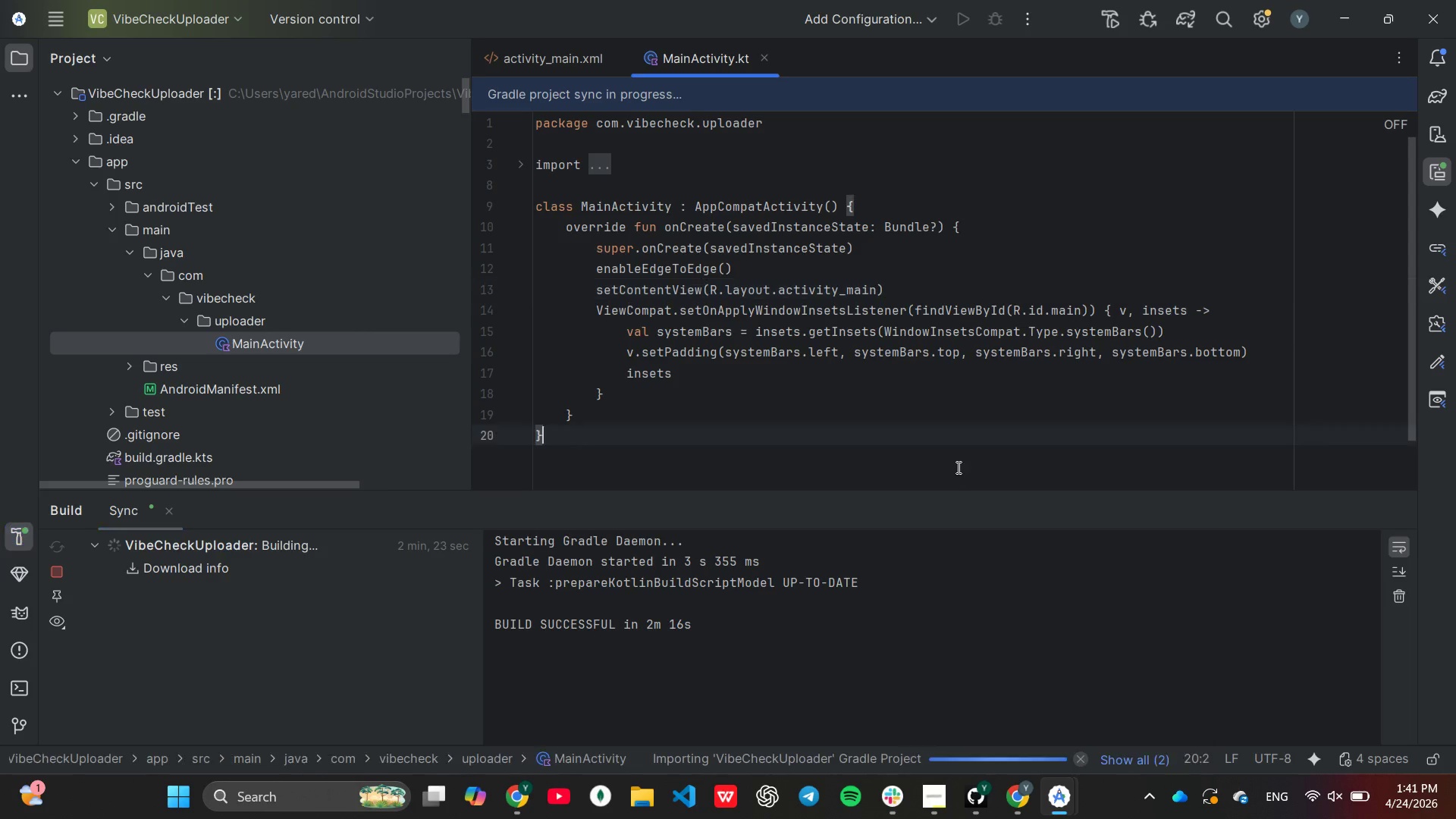 
scroll: coordinate [954, 461], scroll_direction: up, amount: 2.0
 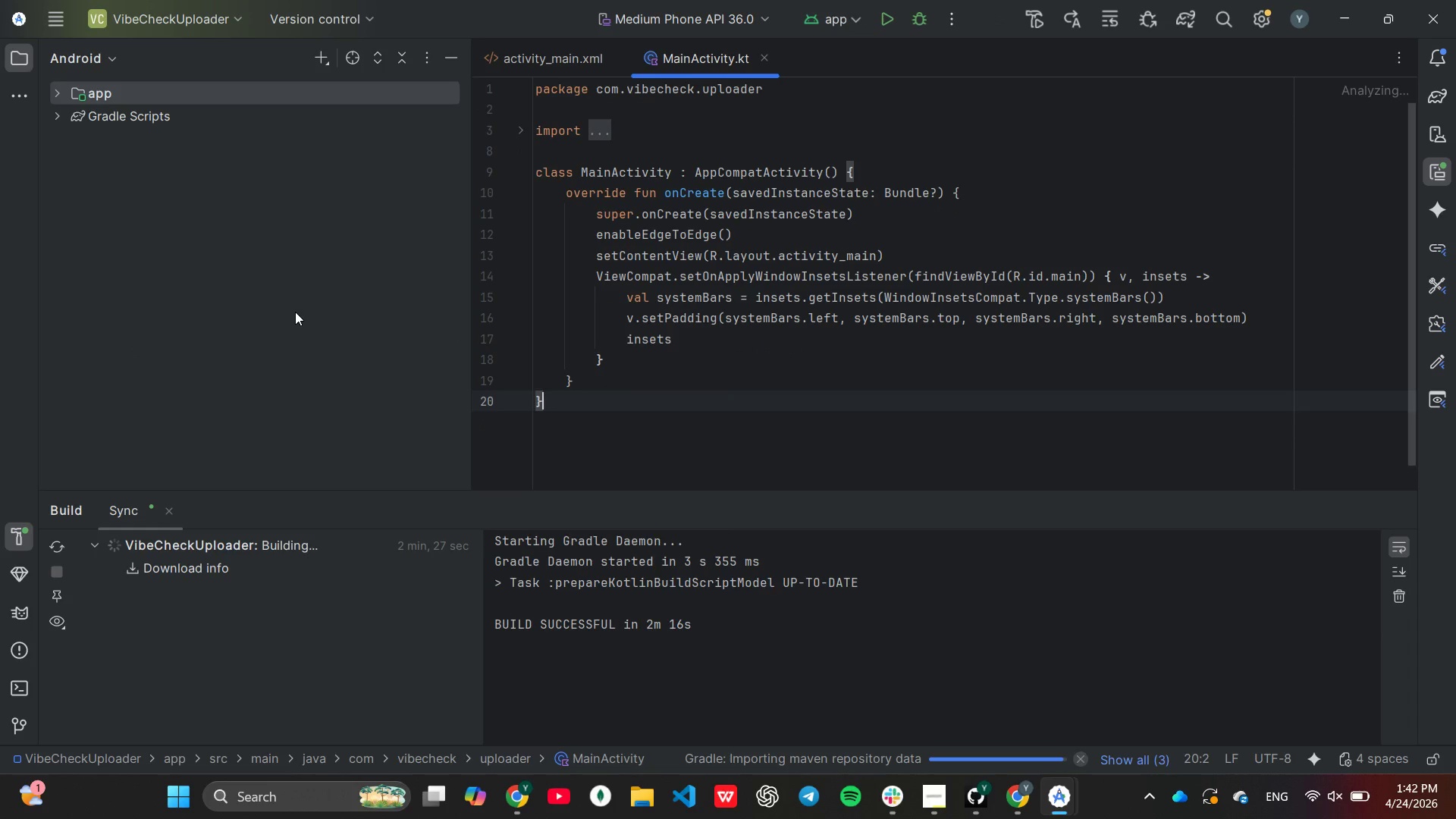 
wait(5.49)
 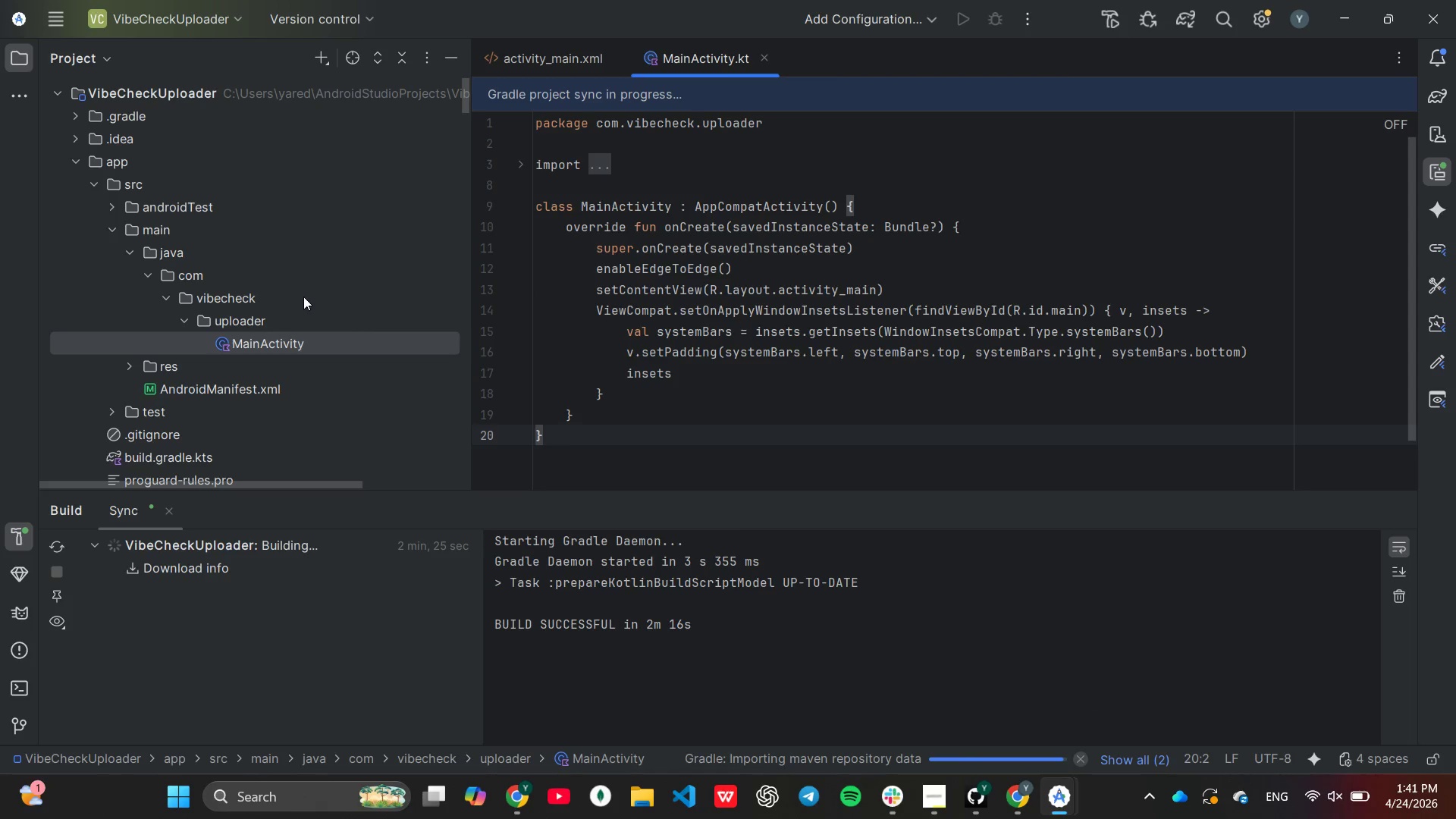 
left_click([75, 58])
 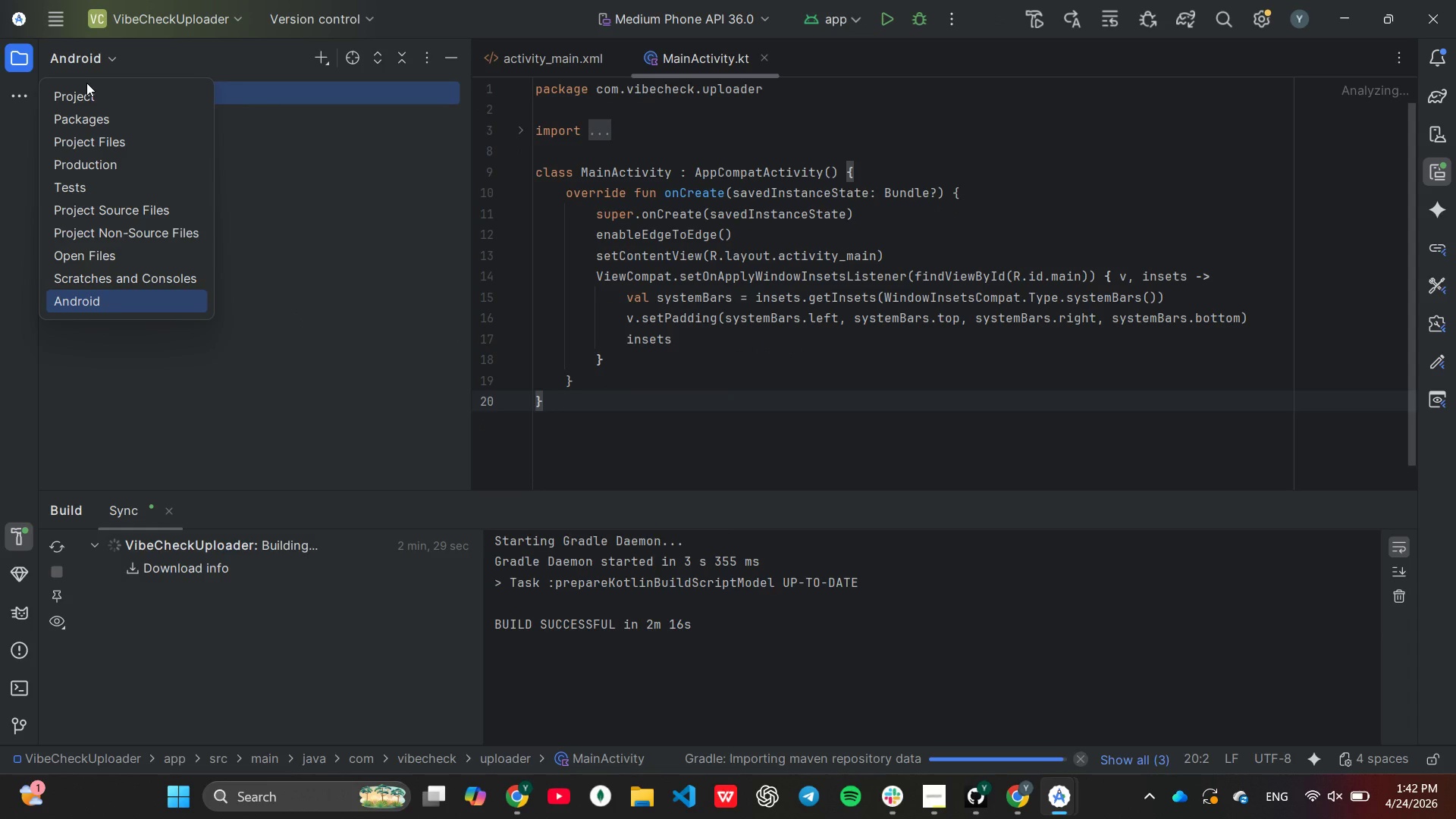 
mouse_move([97, 102])
 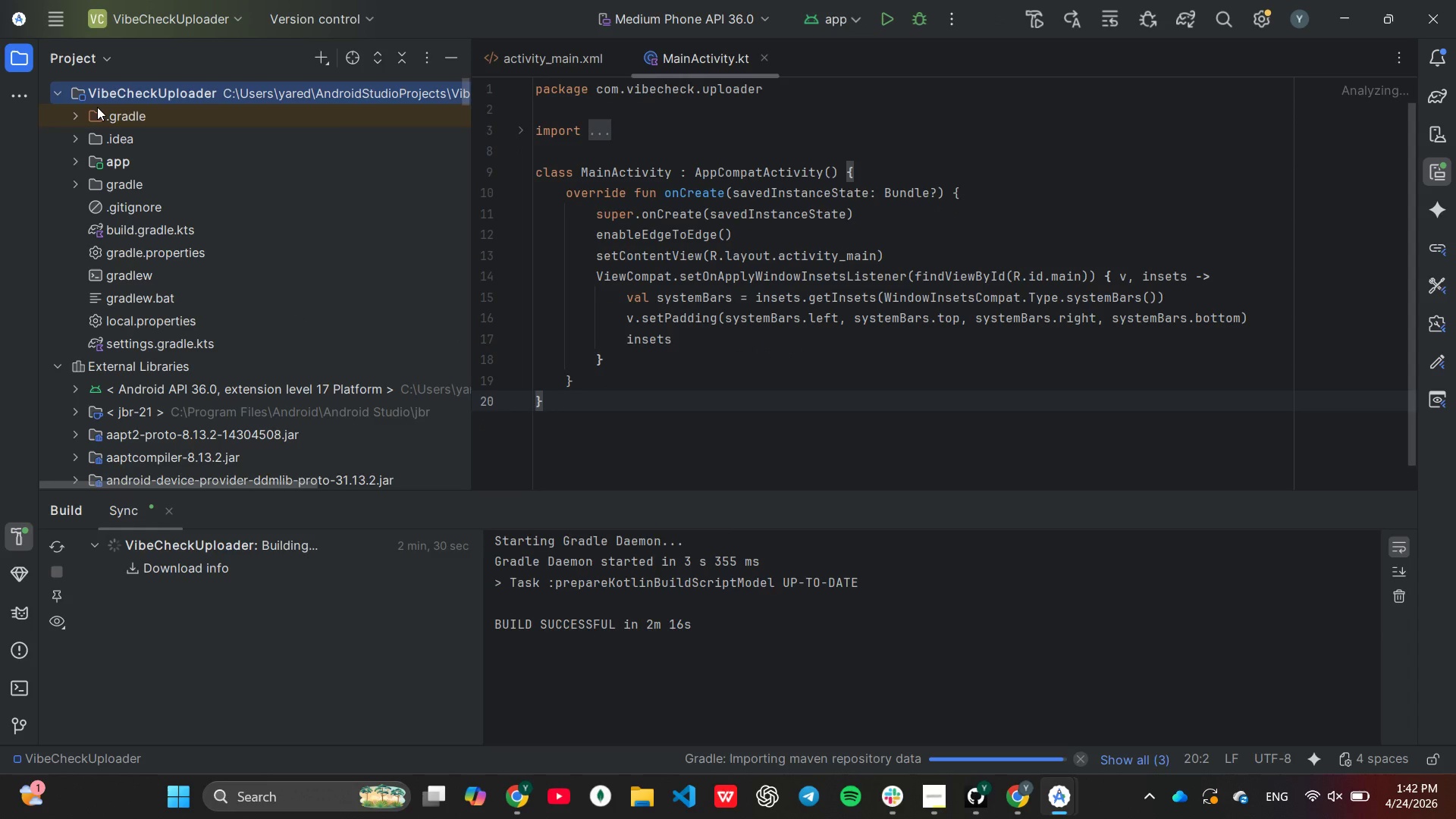 
left_click([53, 366])
 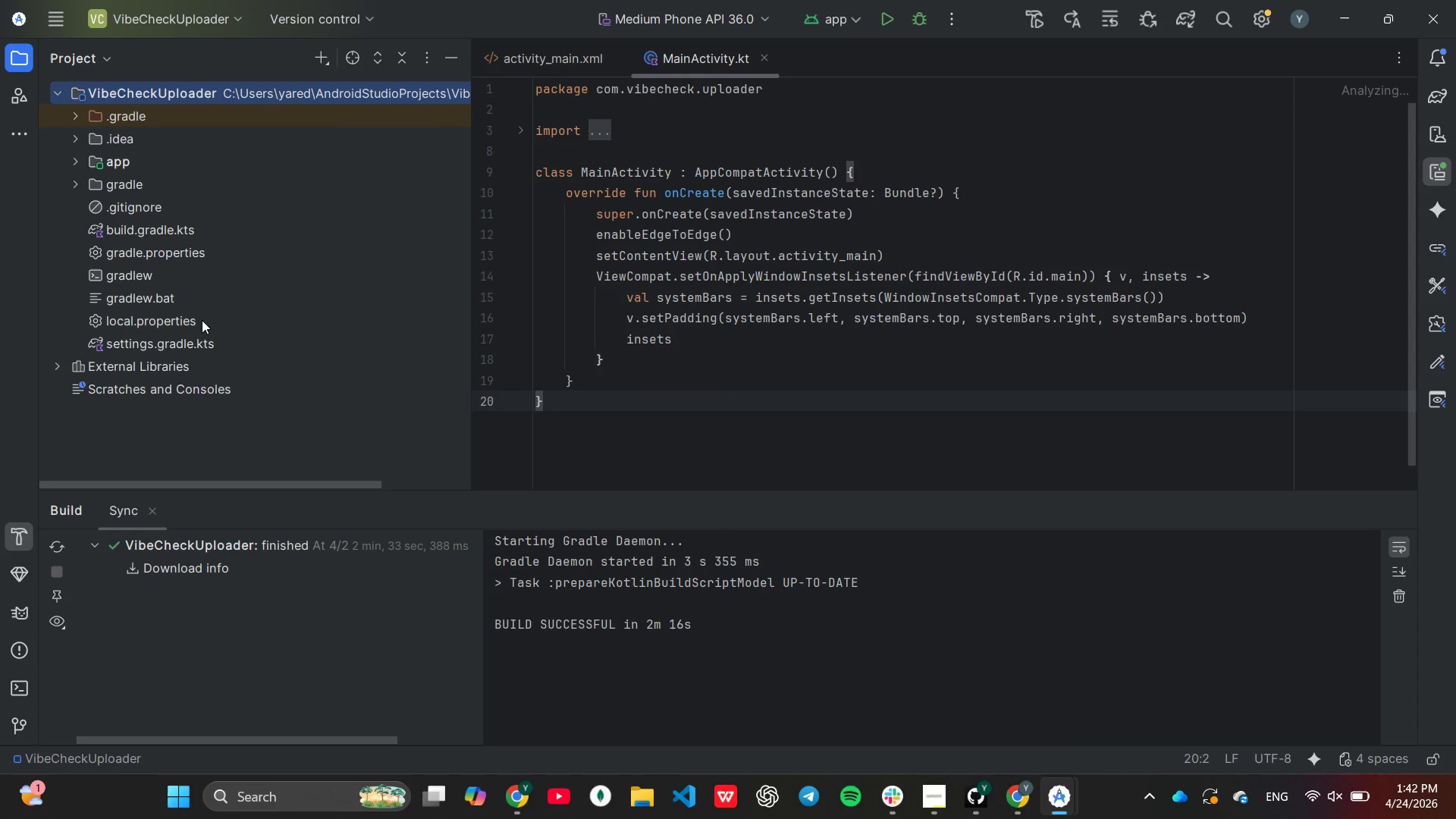 
double_click([200, 317])
 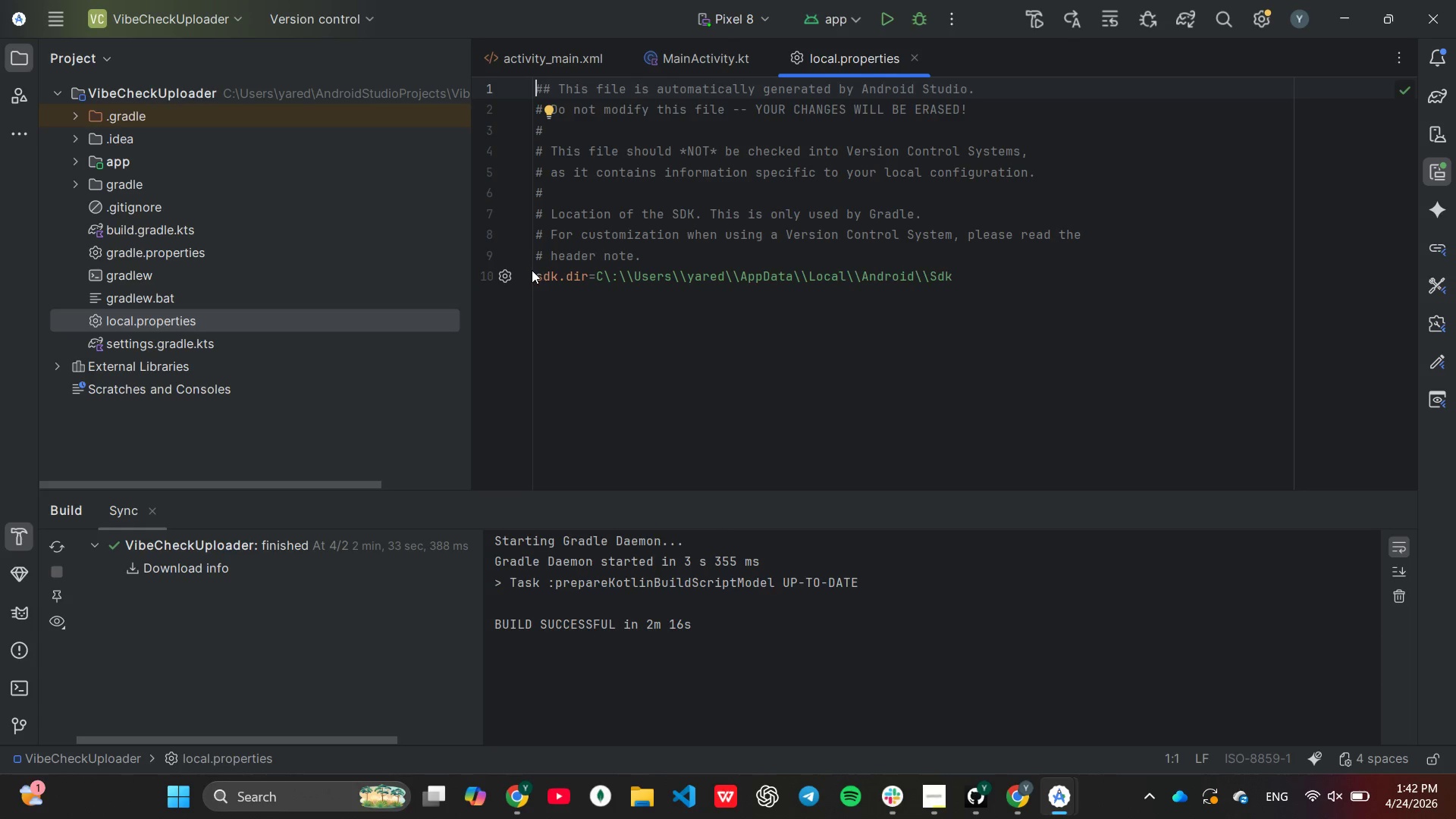 
wait(26.77)
 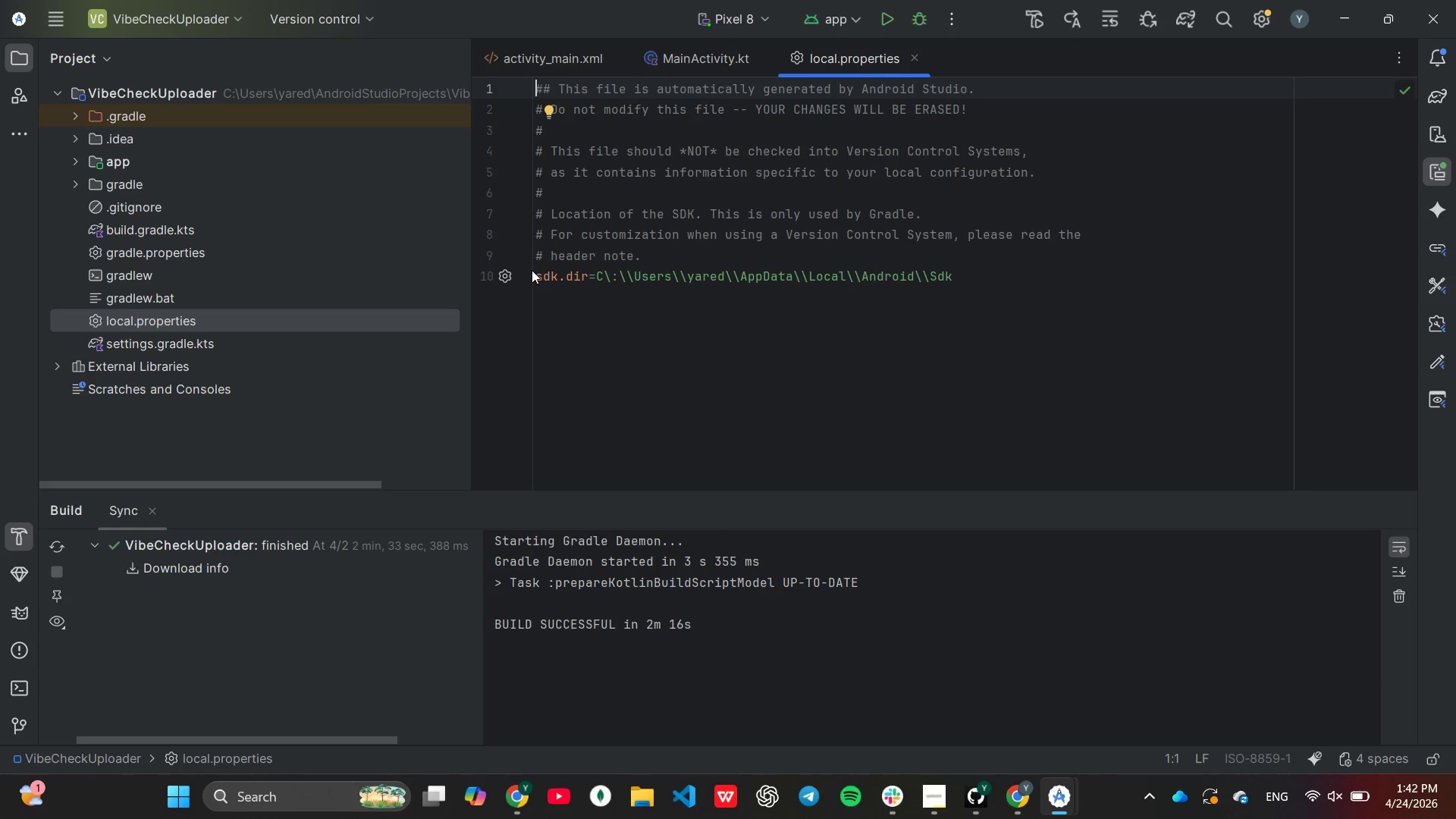 
scroll: coordinate [535, 269], scroll_direction: up, amount: 1.0
 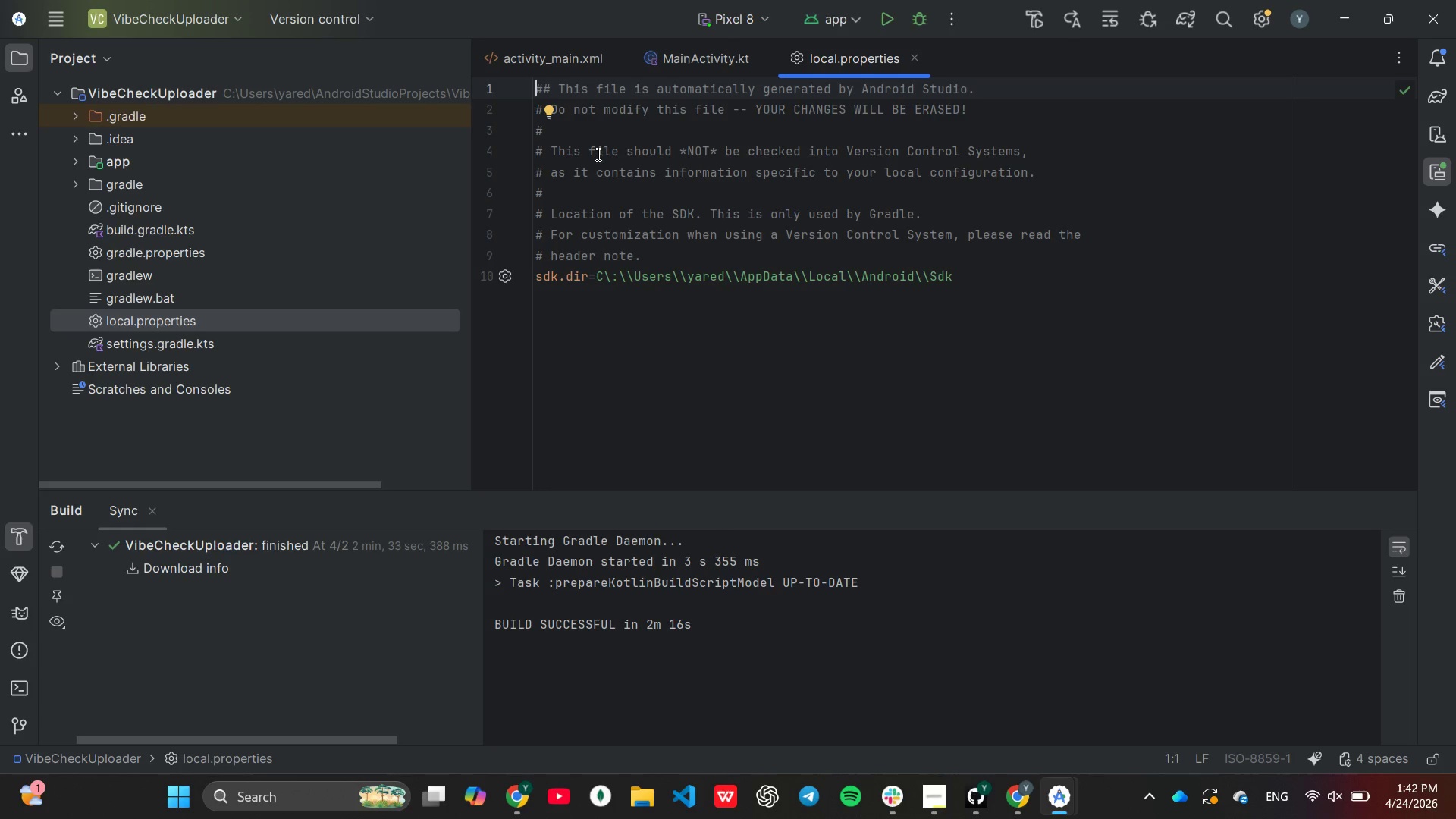 
left_click([597, 154])
 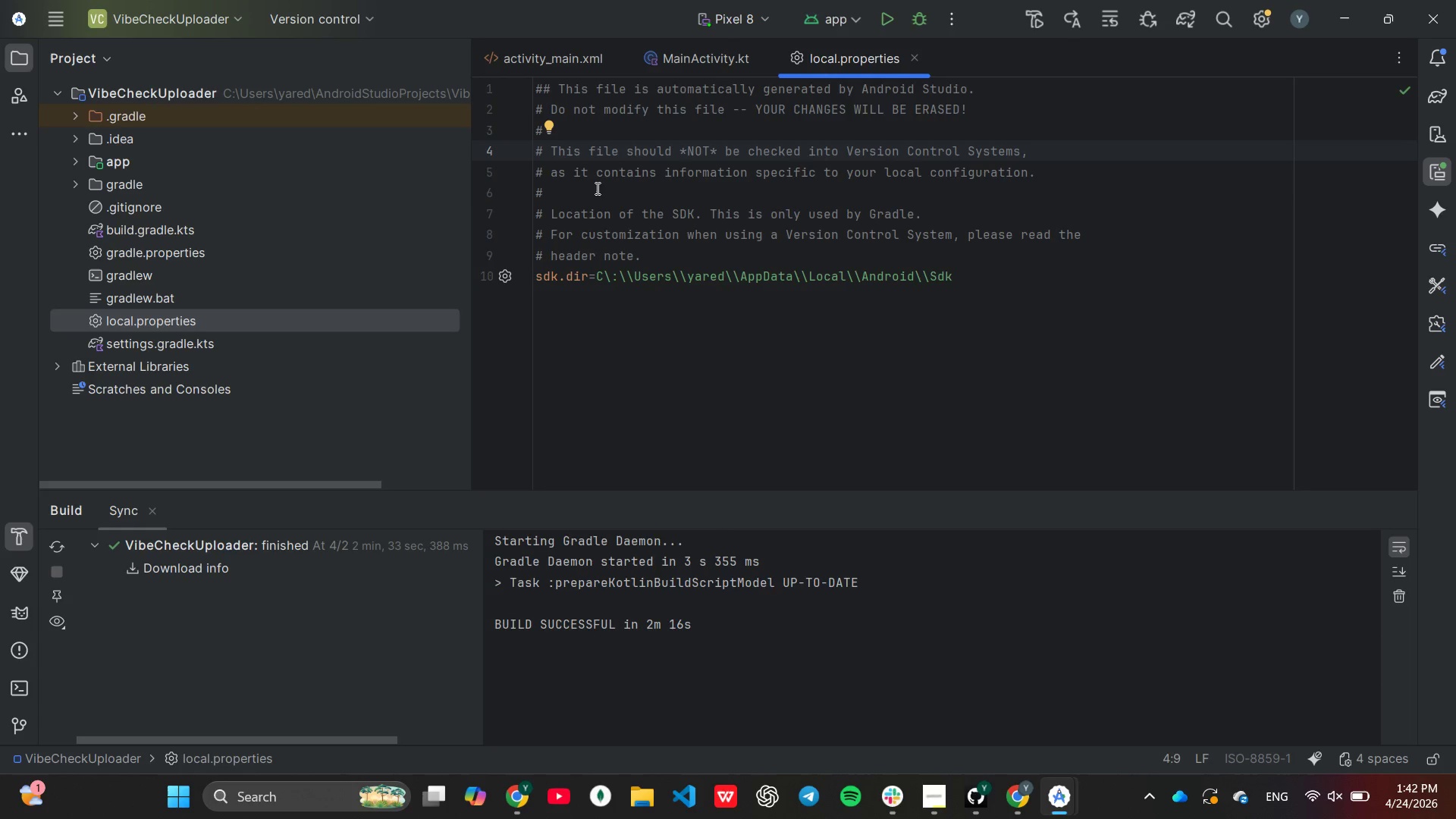 
left_click([591, 177])
 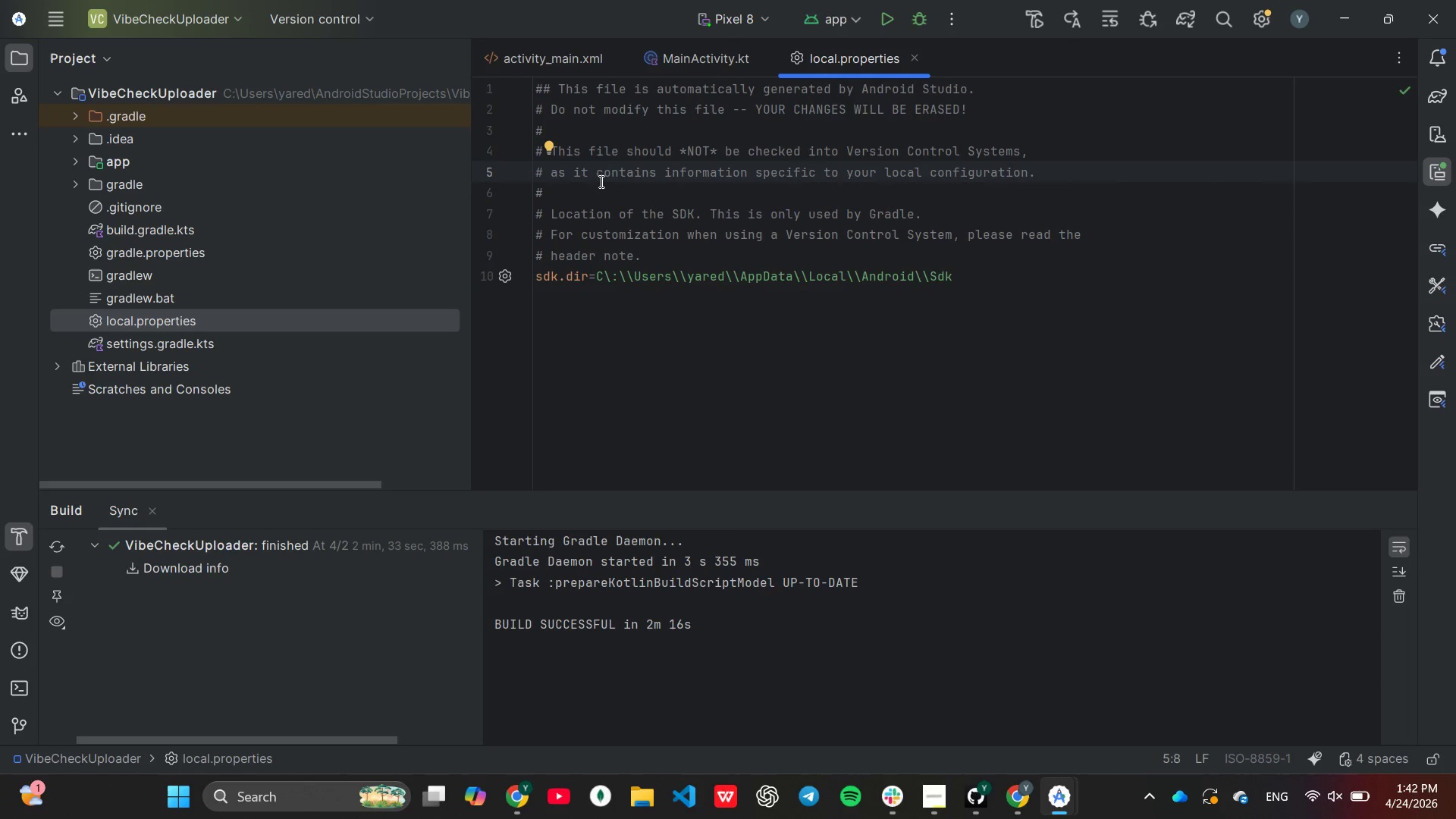 
left_click([600, 181])
 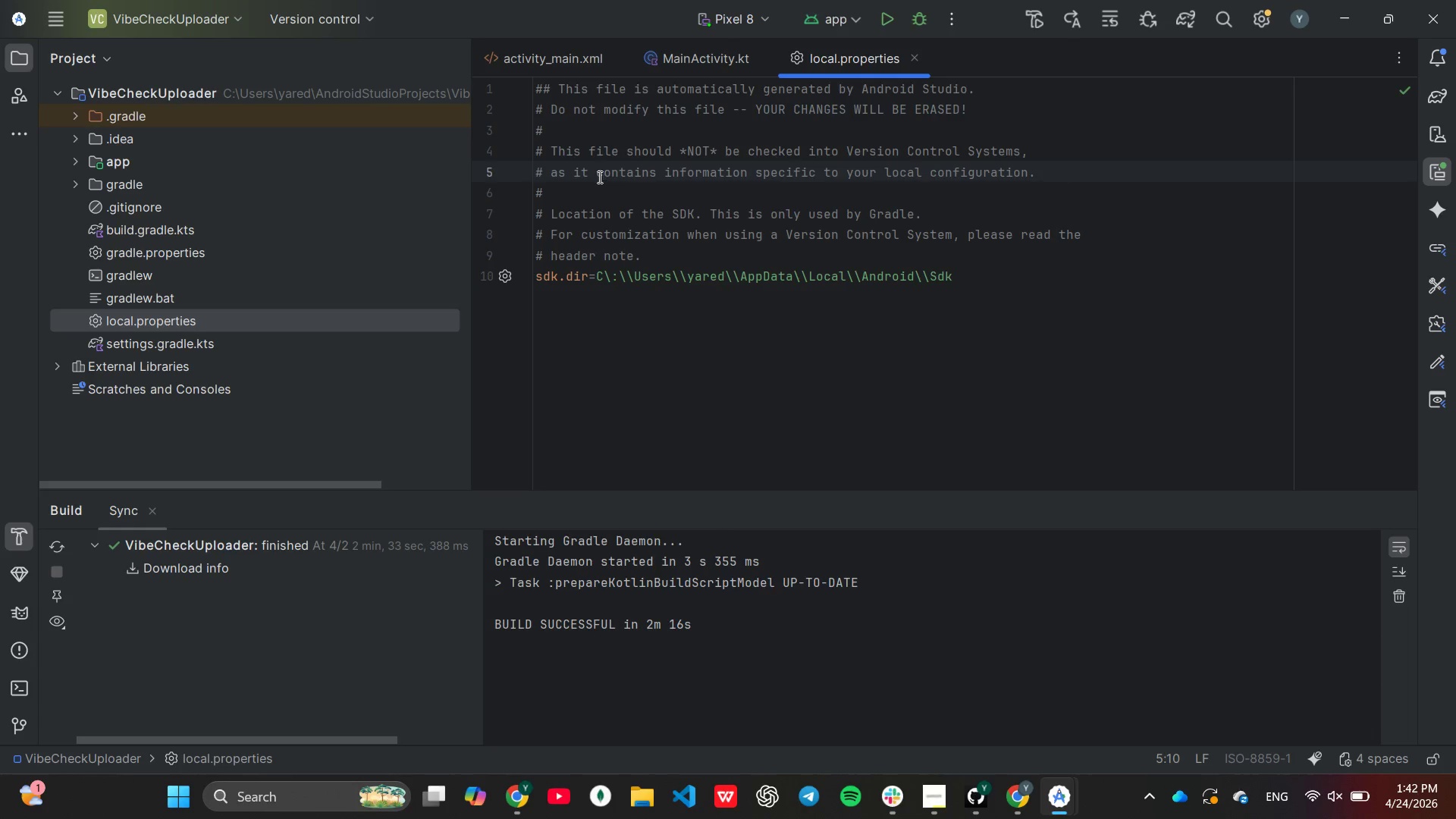 
left_click([598, 177])
 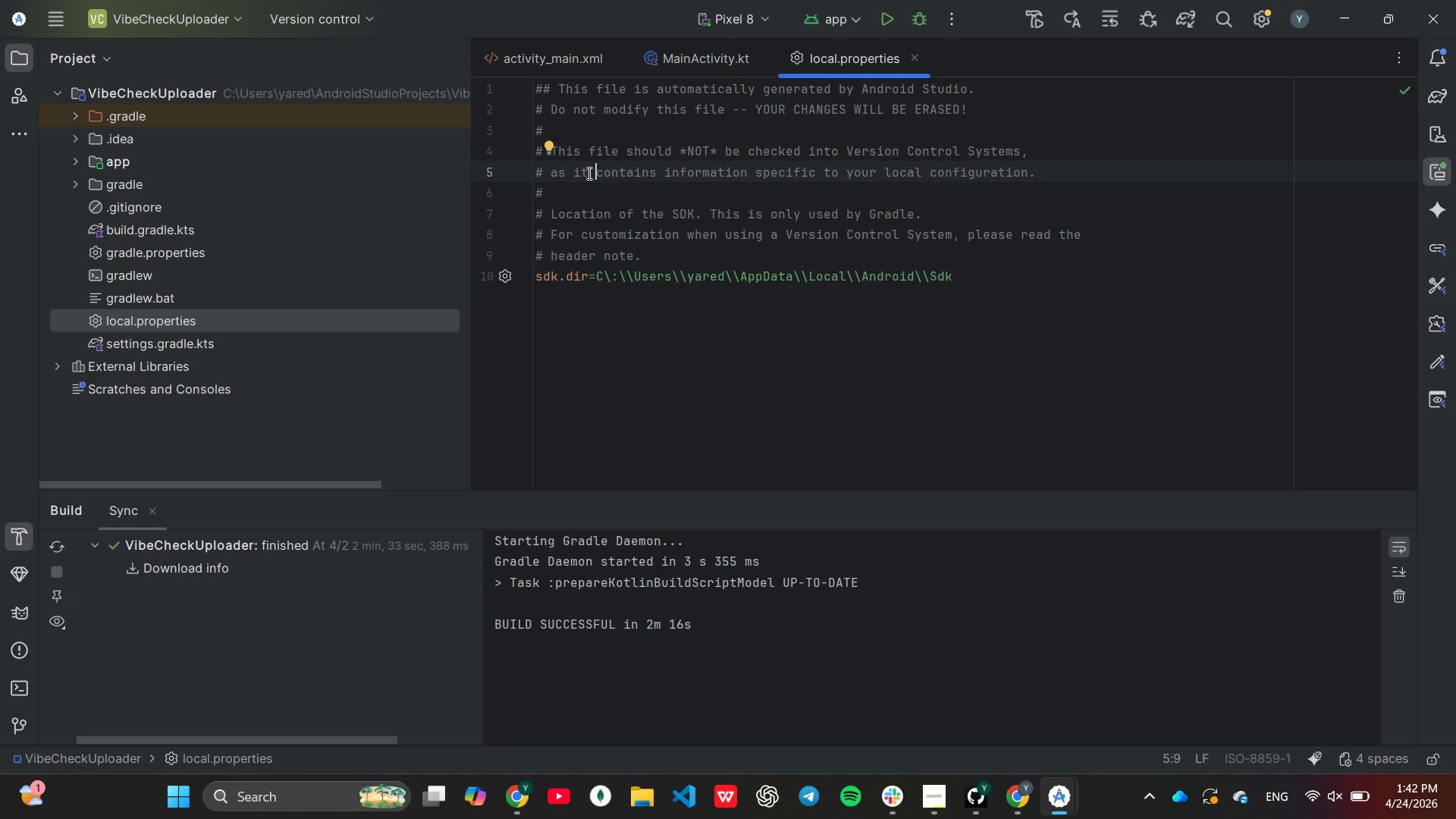 
left_click([588, 173])
 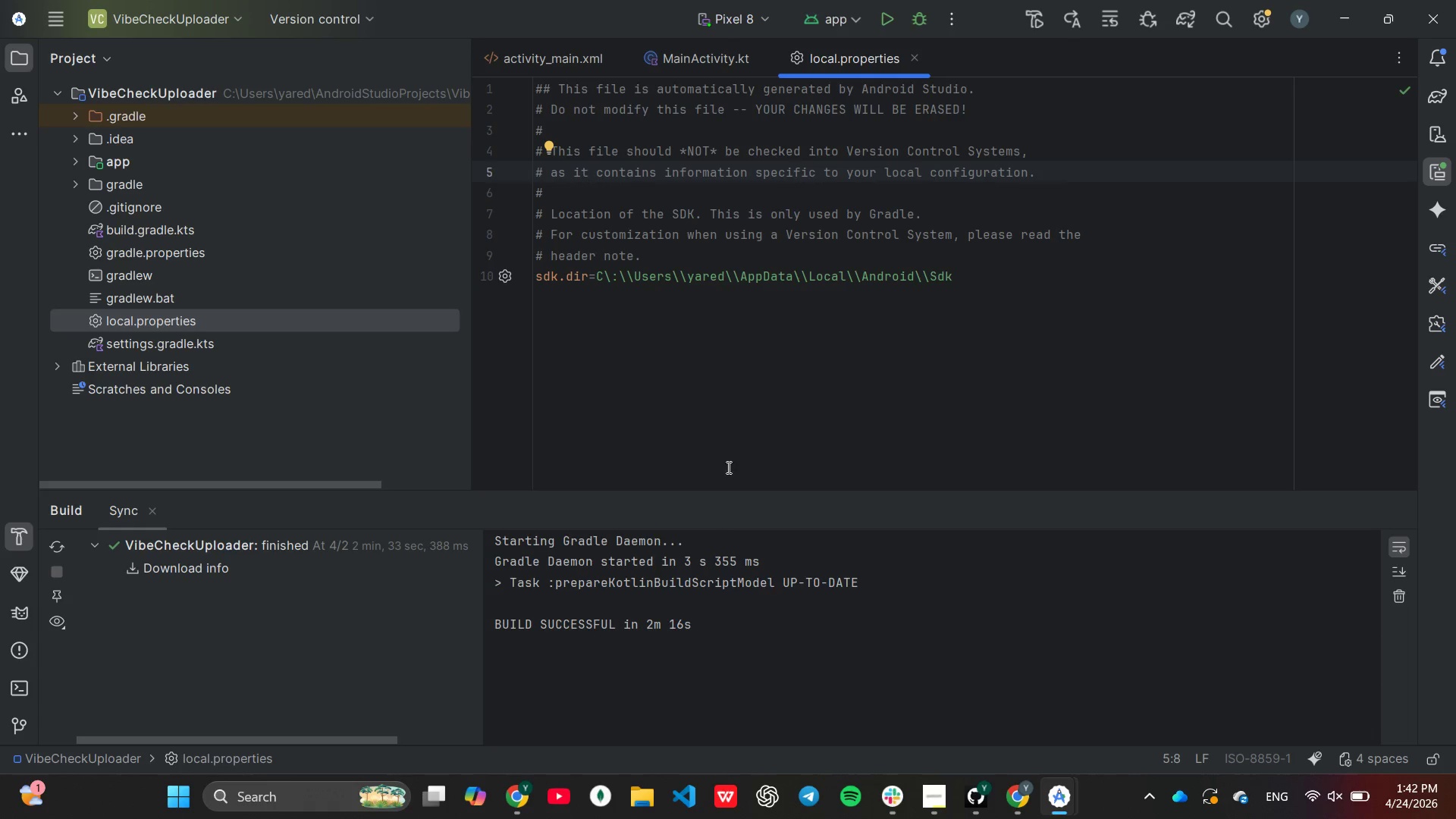 
scroll: coordinate [748, 592], scroll_direction: up, amount: 2.0
 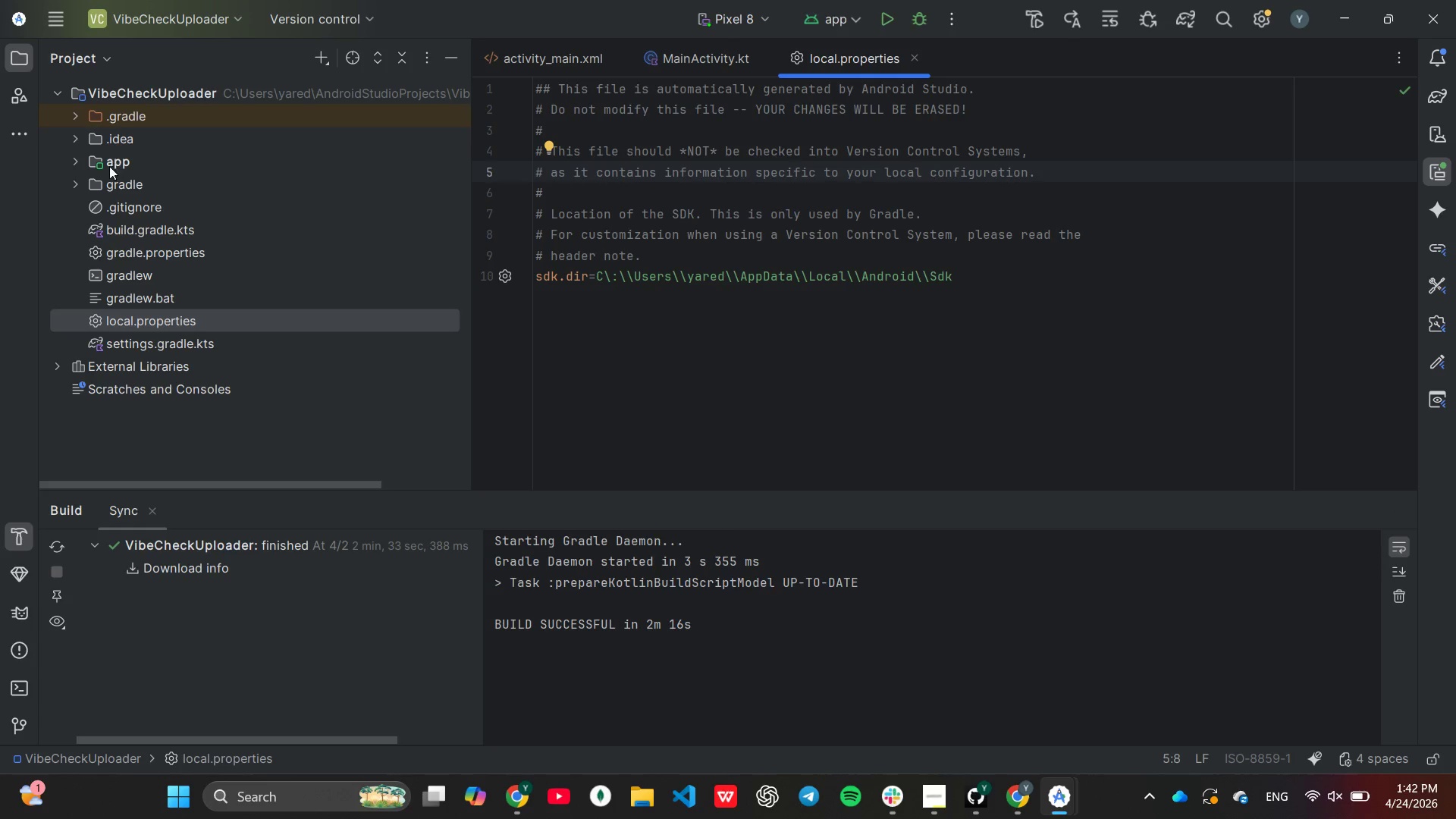 
left_click([79, 162])
 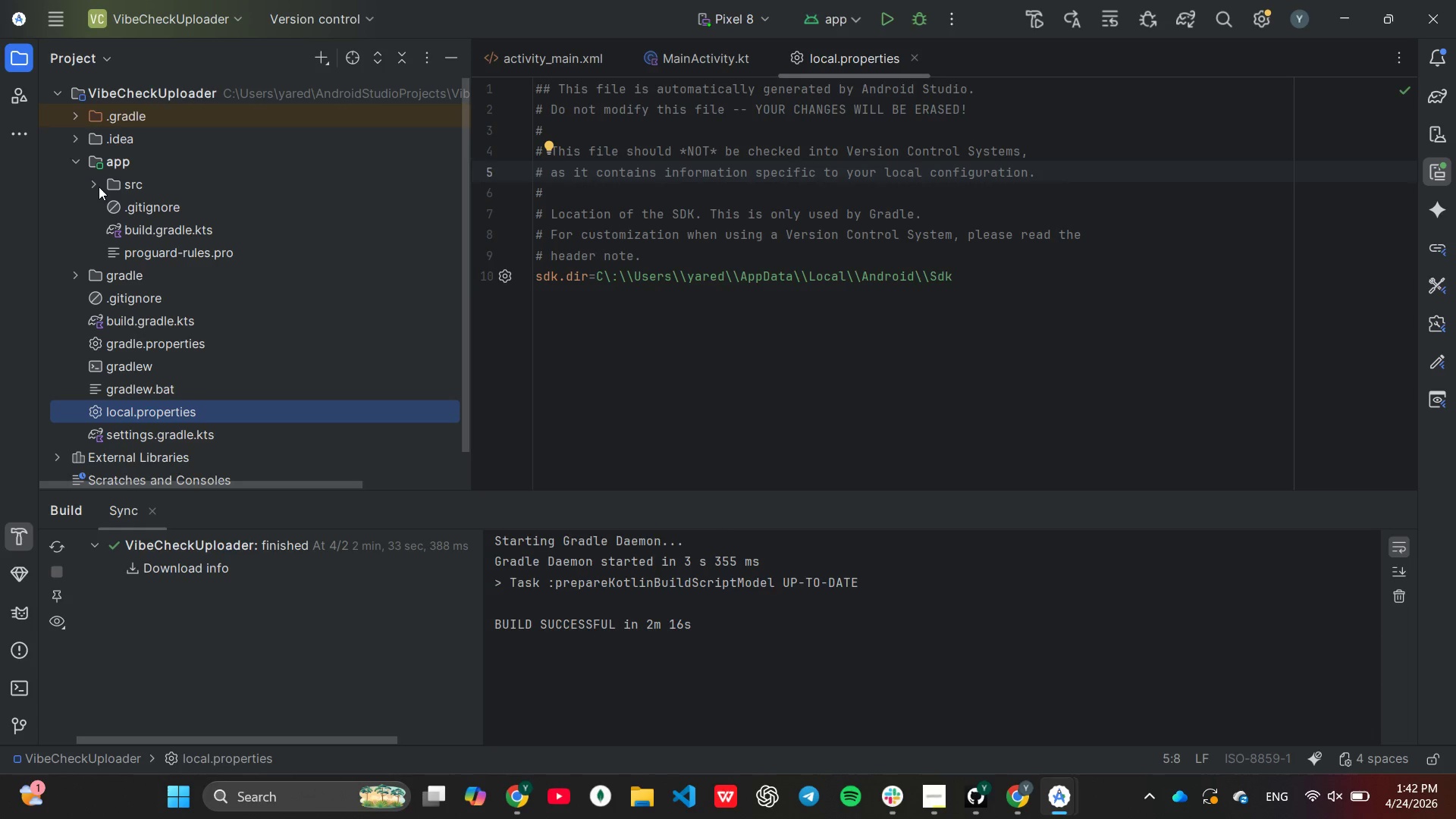 
left_click([99, 187])
 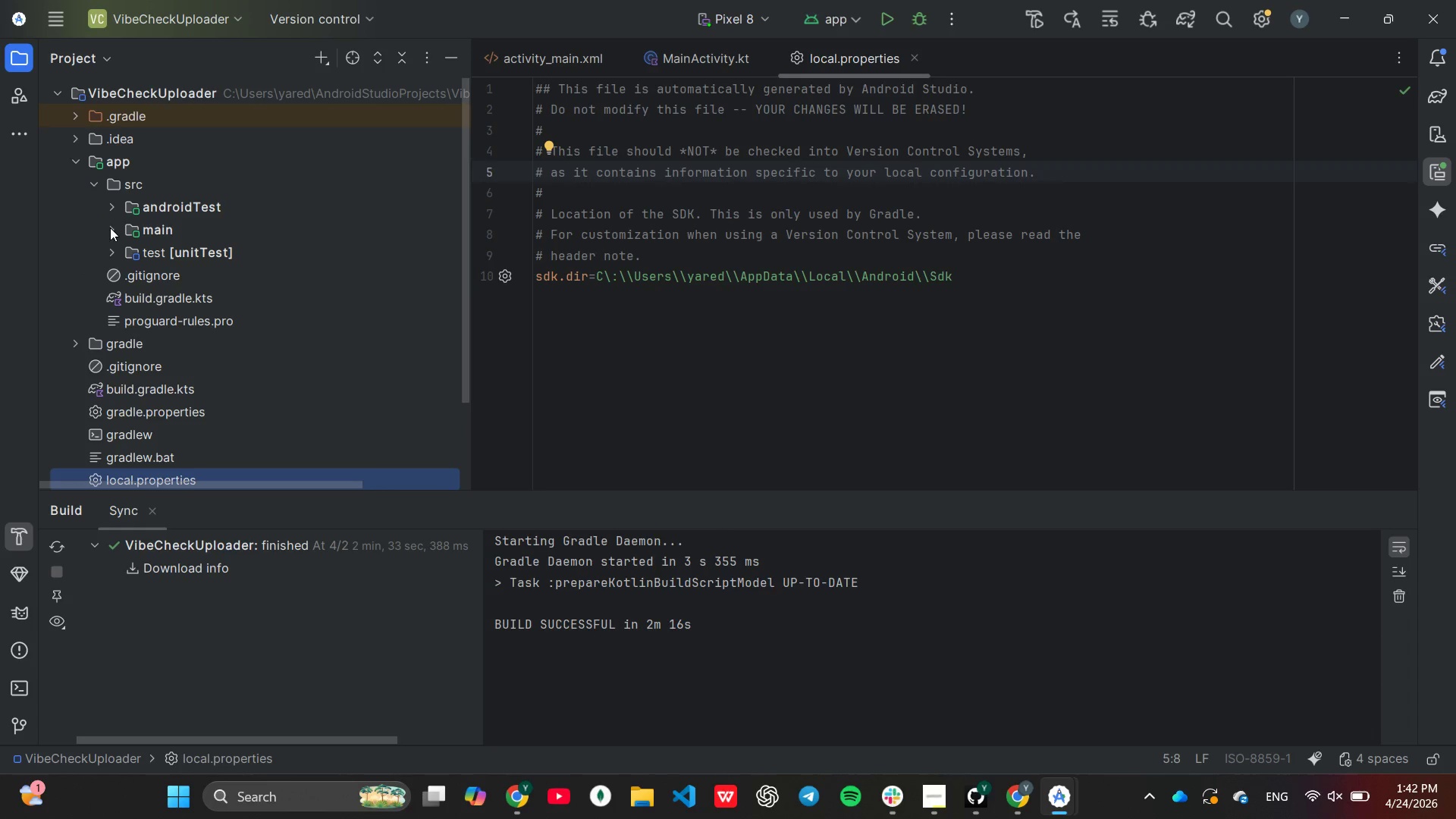 
left_click([110, 228])
 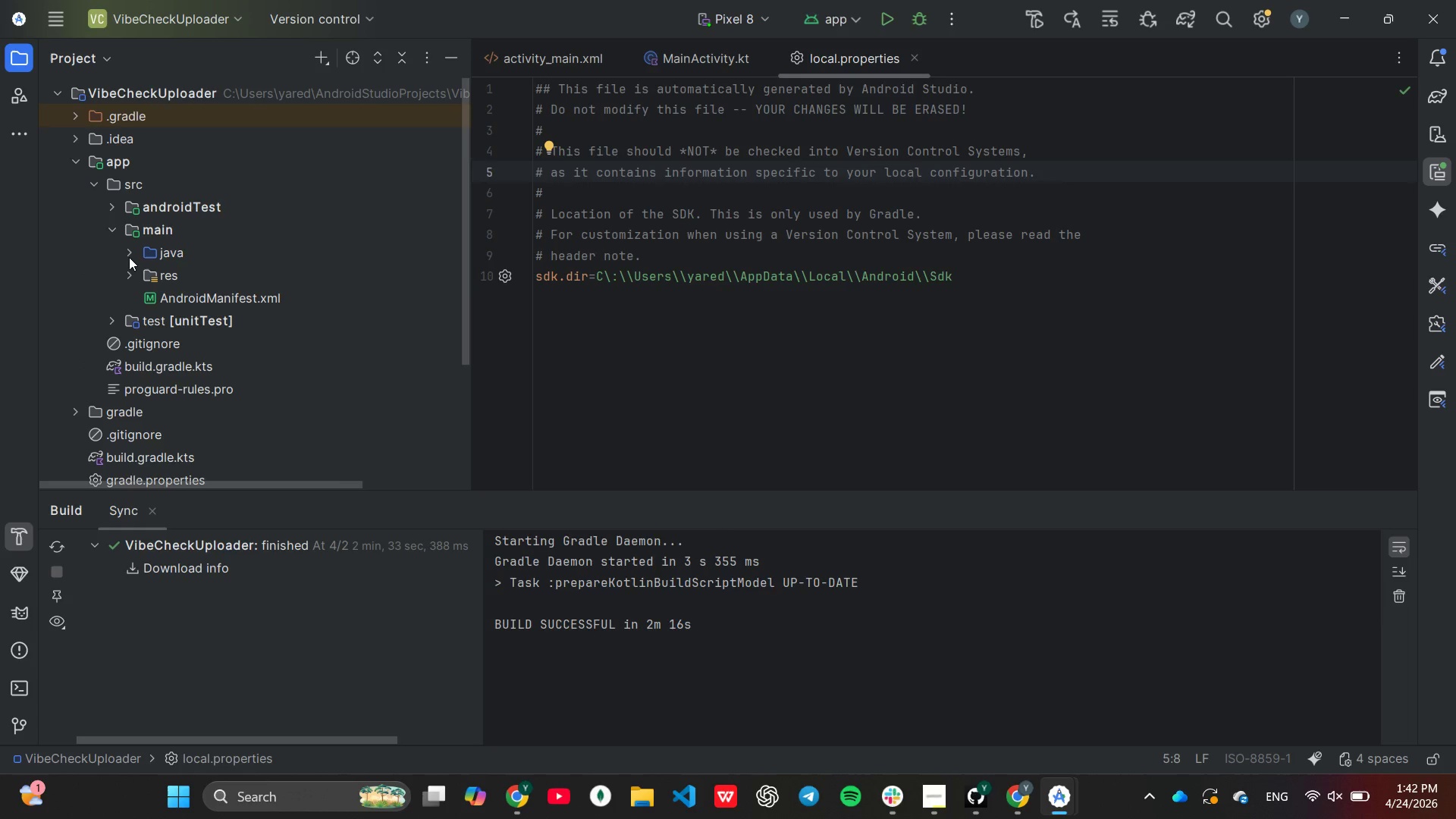 
left_click([127, 249])
 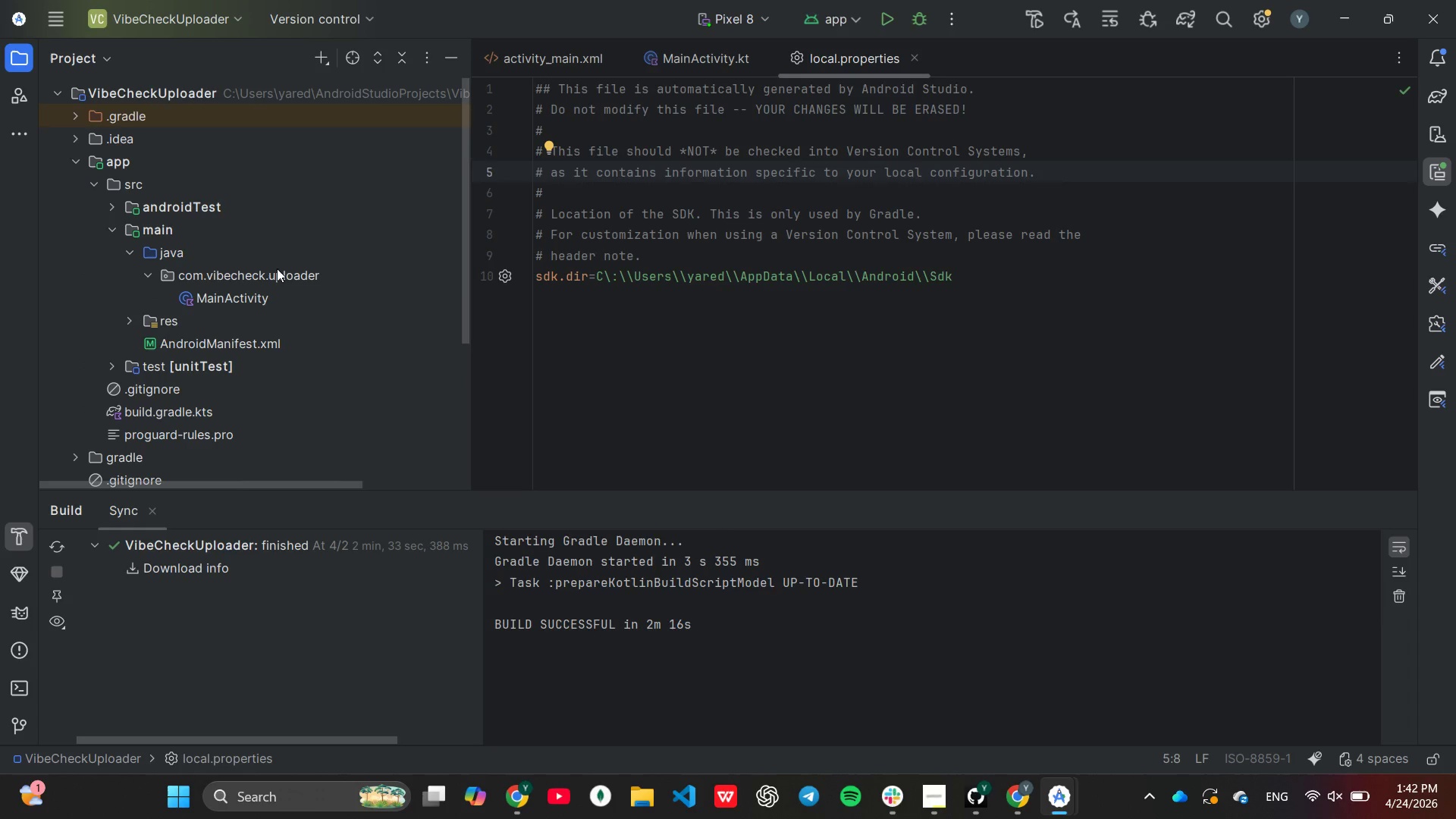 
right_click([278, 268])
 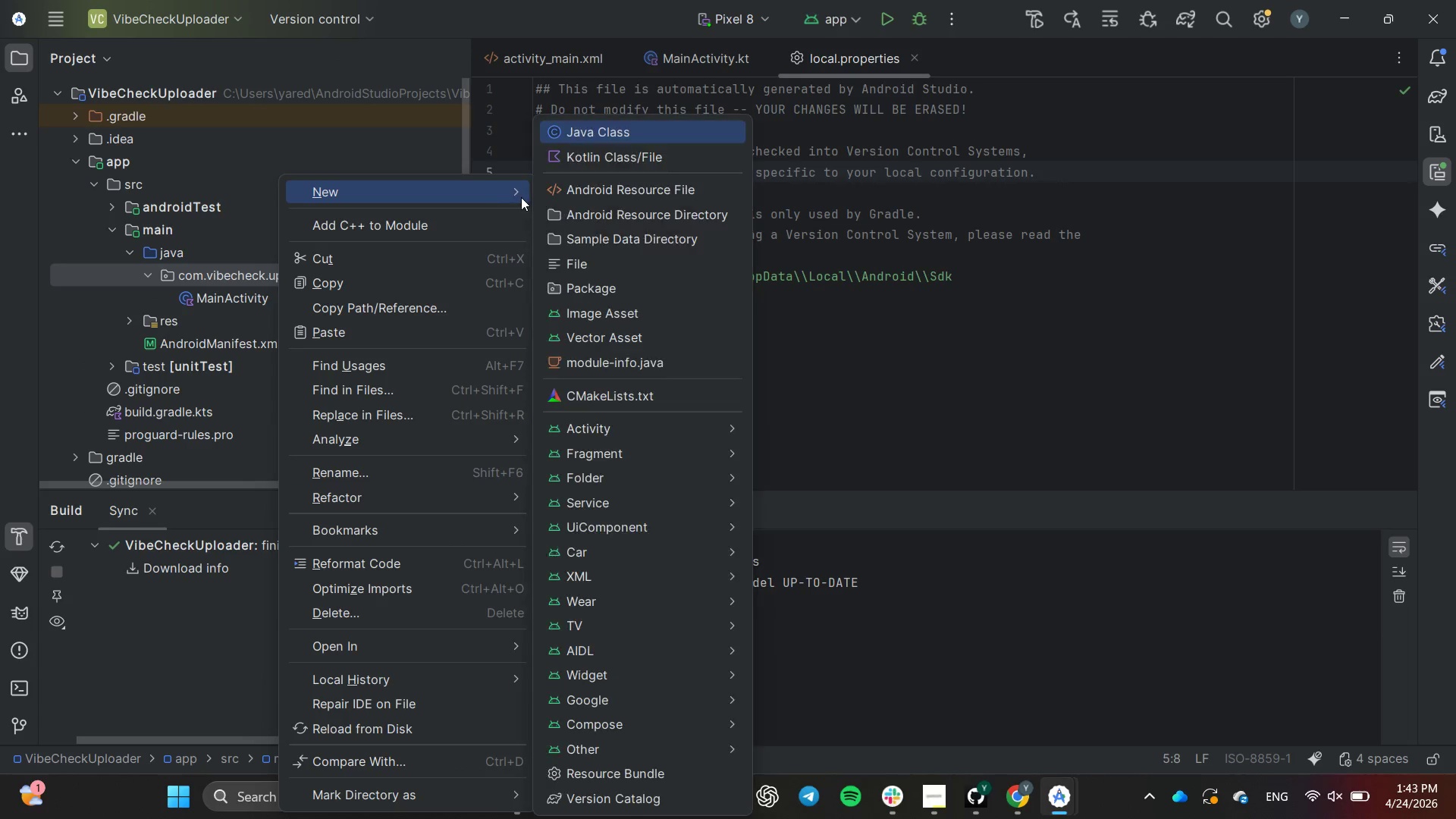 
left_click([596, 155])
 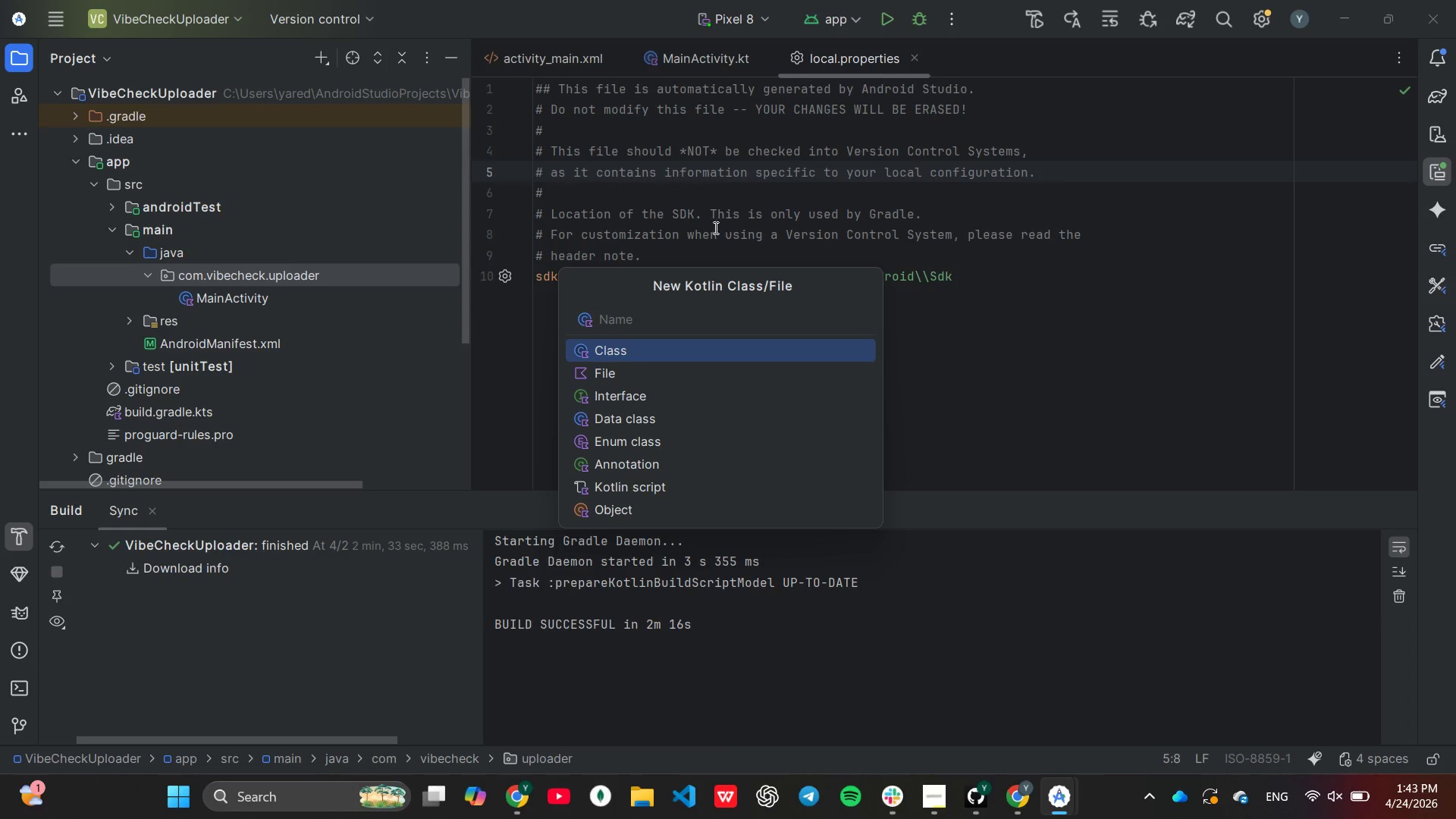 
wait(8.89)
 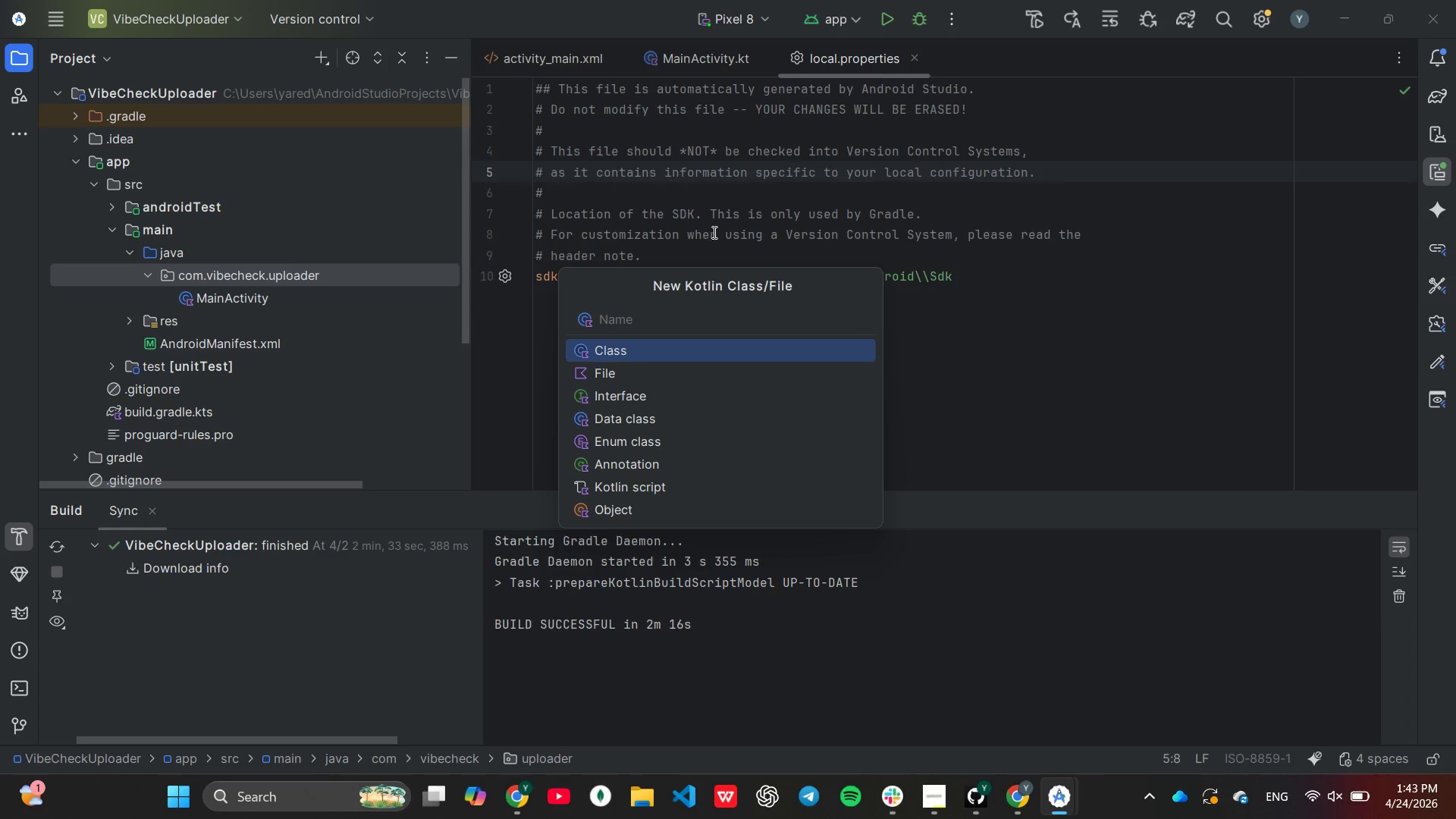 
type(Constants)
 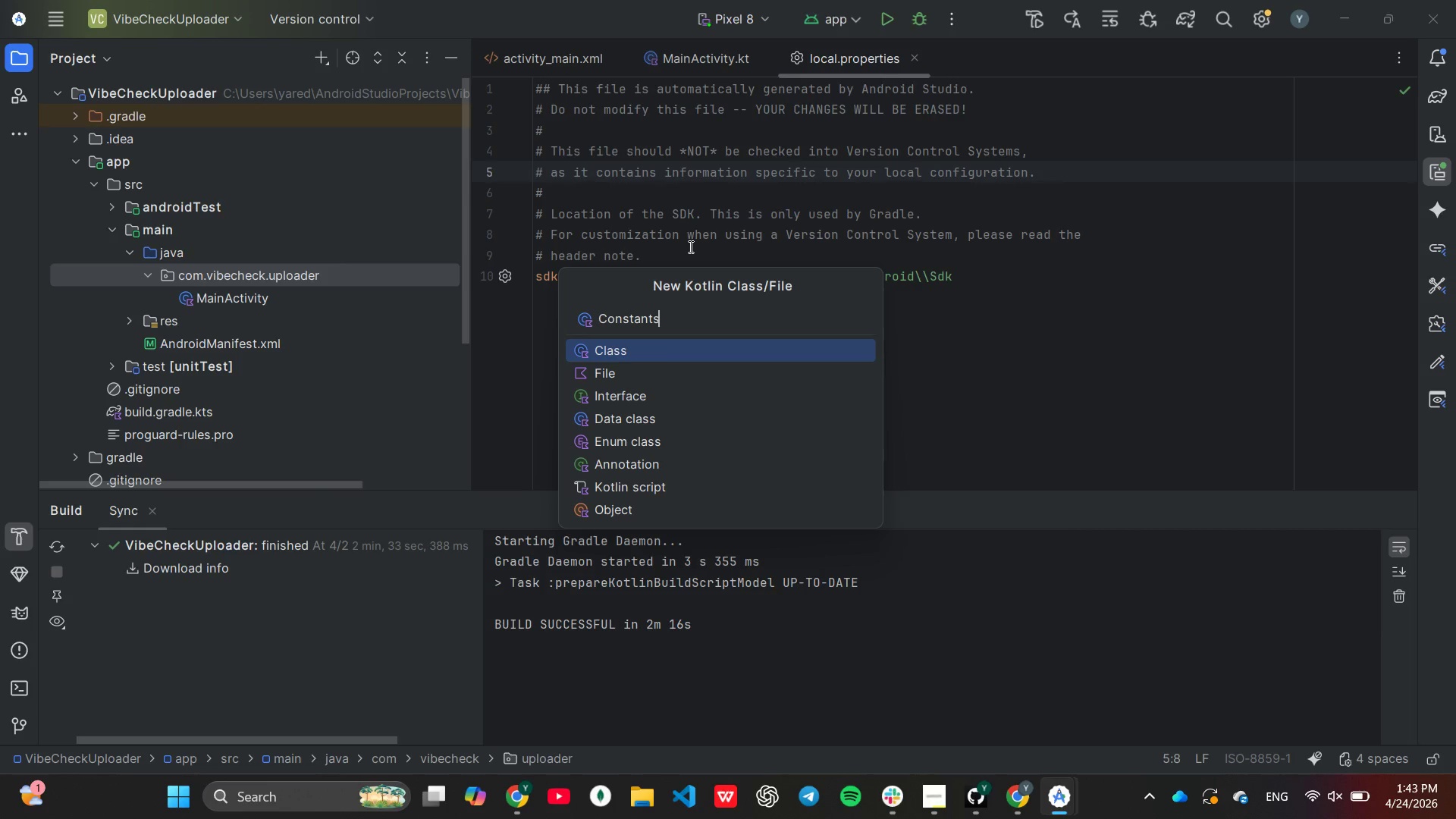 
wait(5.77)
 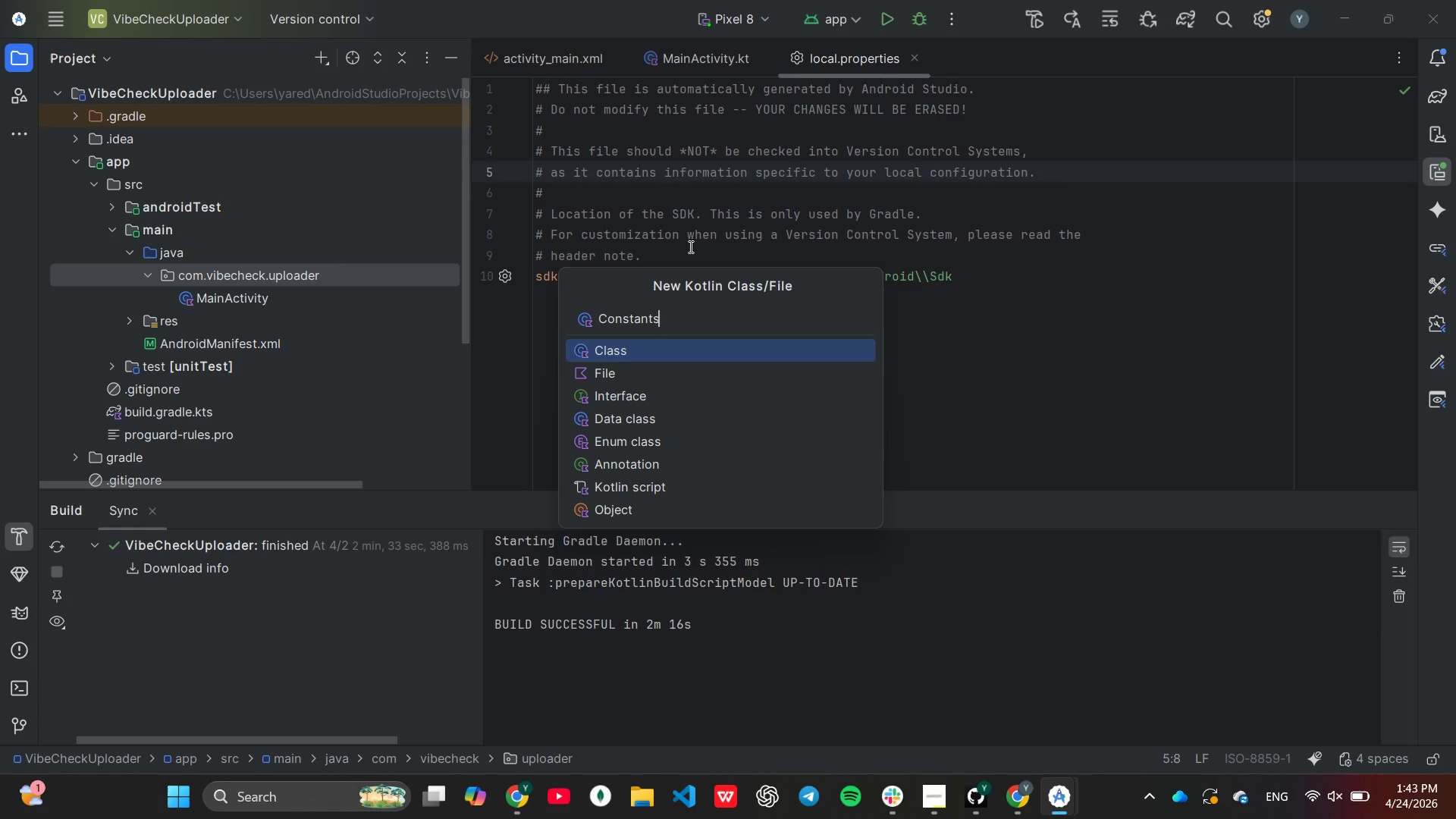 
key(Enter)
 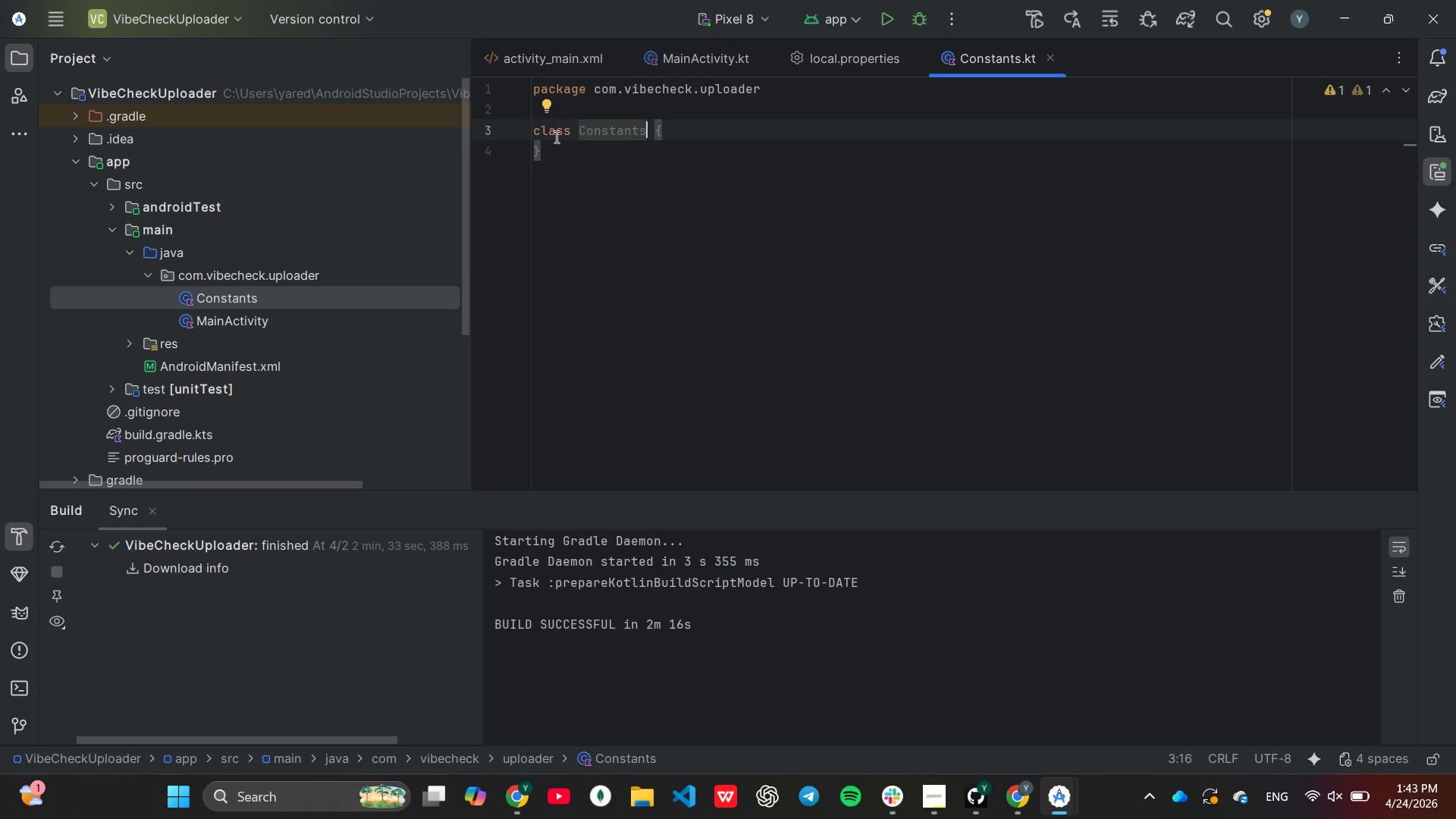 
wait(7.59)
 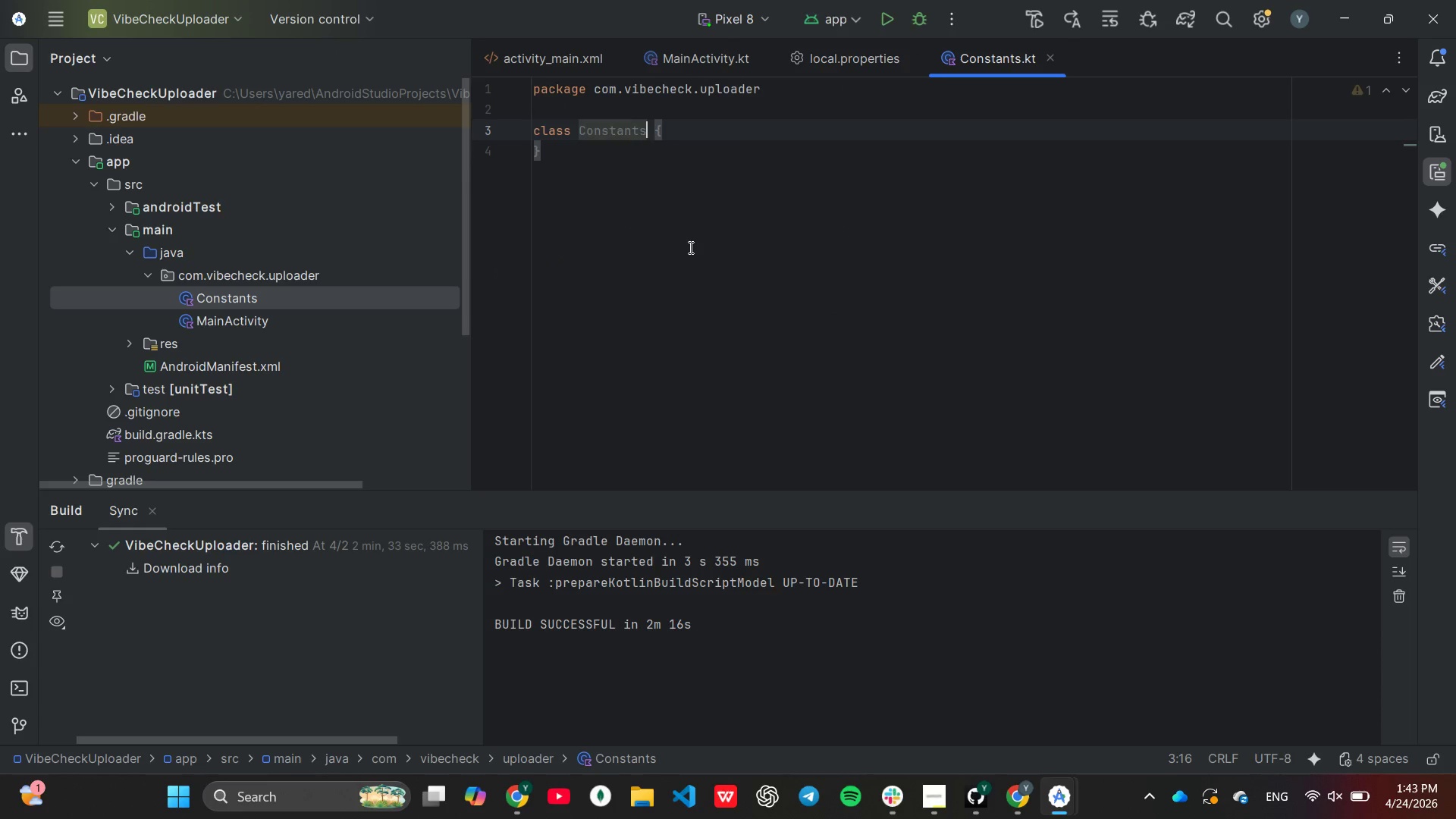 
left_click([584, 146])
 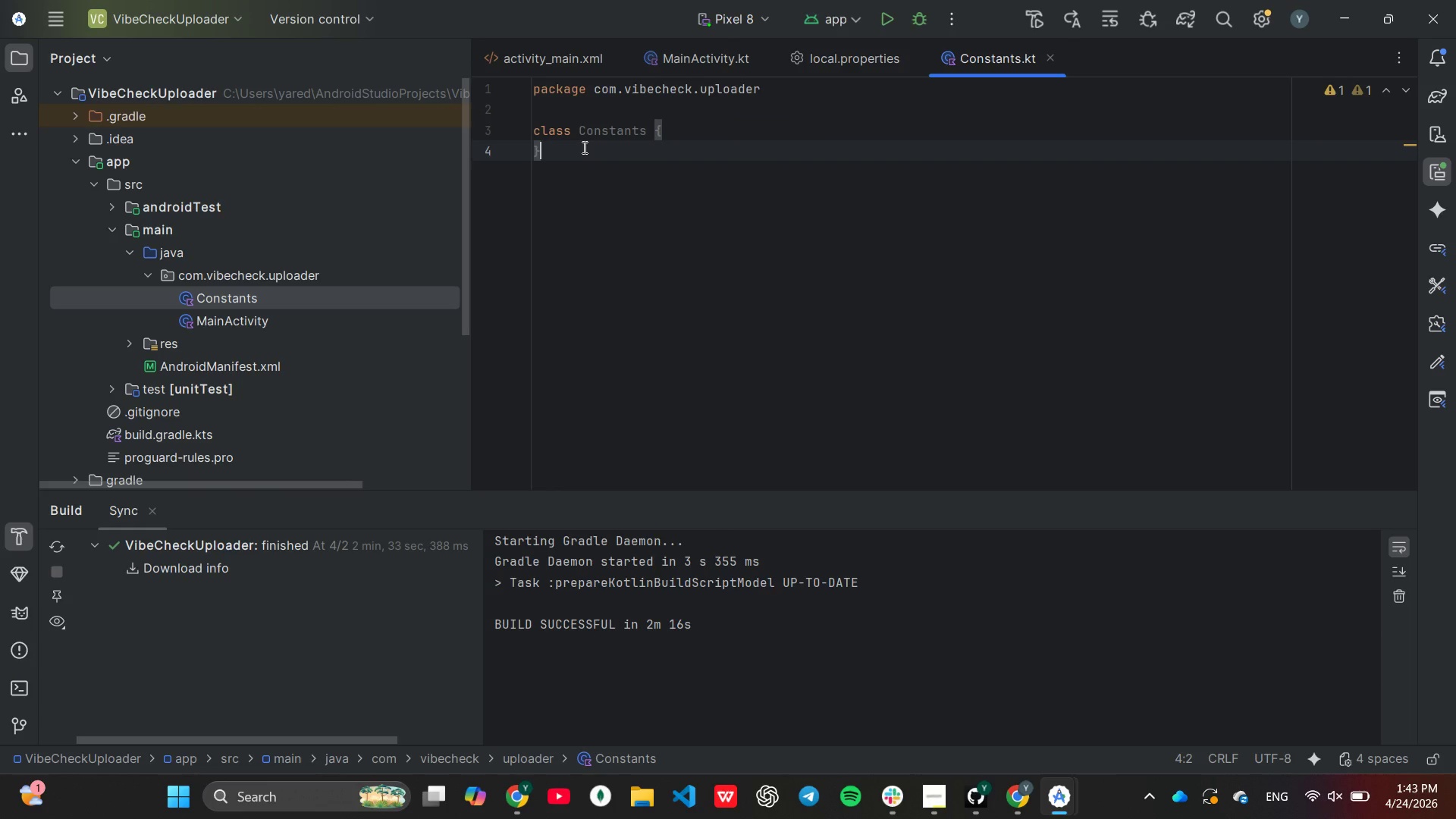 
hold_key(key=Backspace, duration=0.55)
 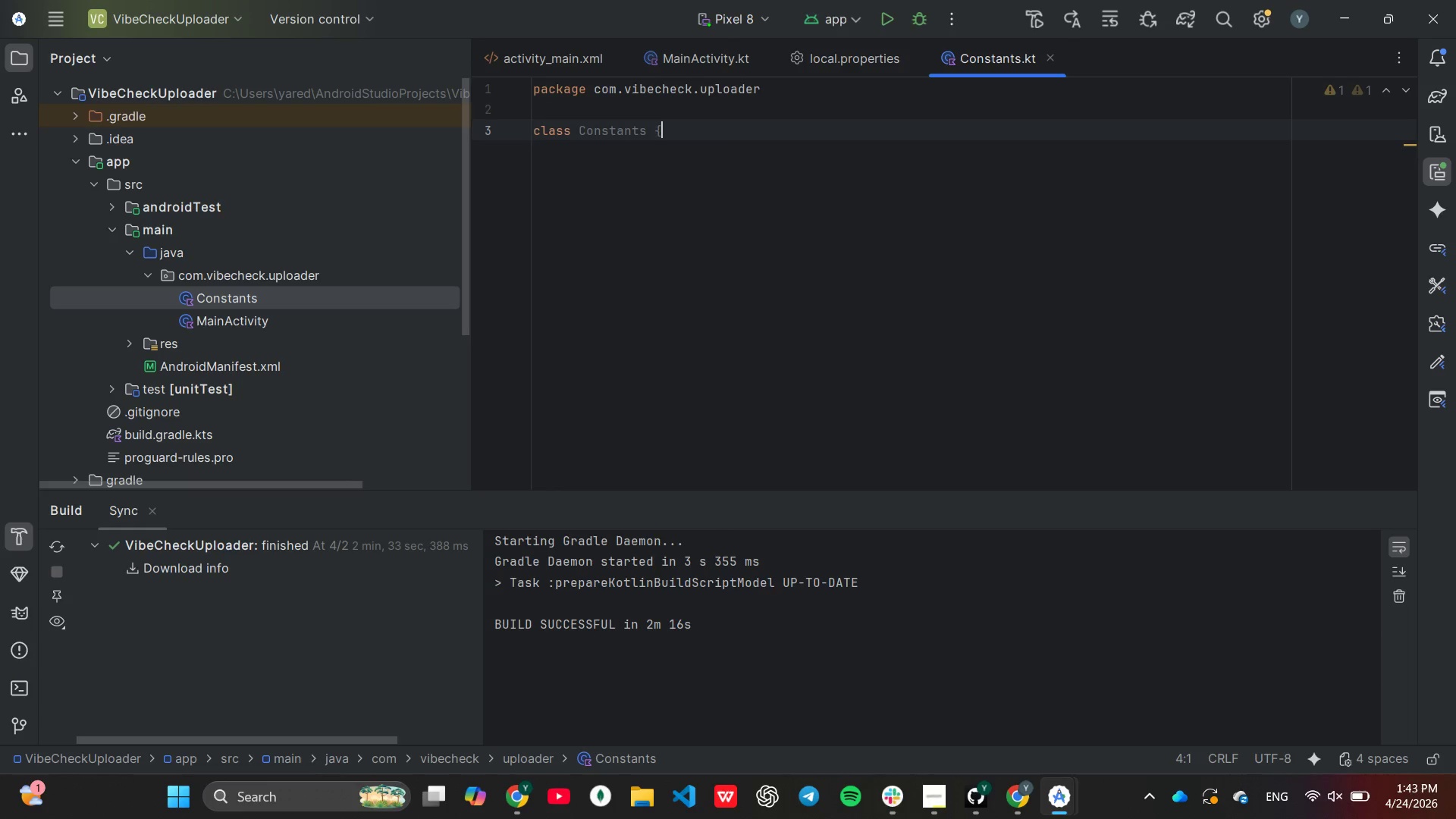 
hold_key(key=Backspace, duration=0.98)
 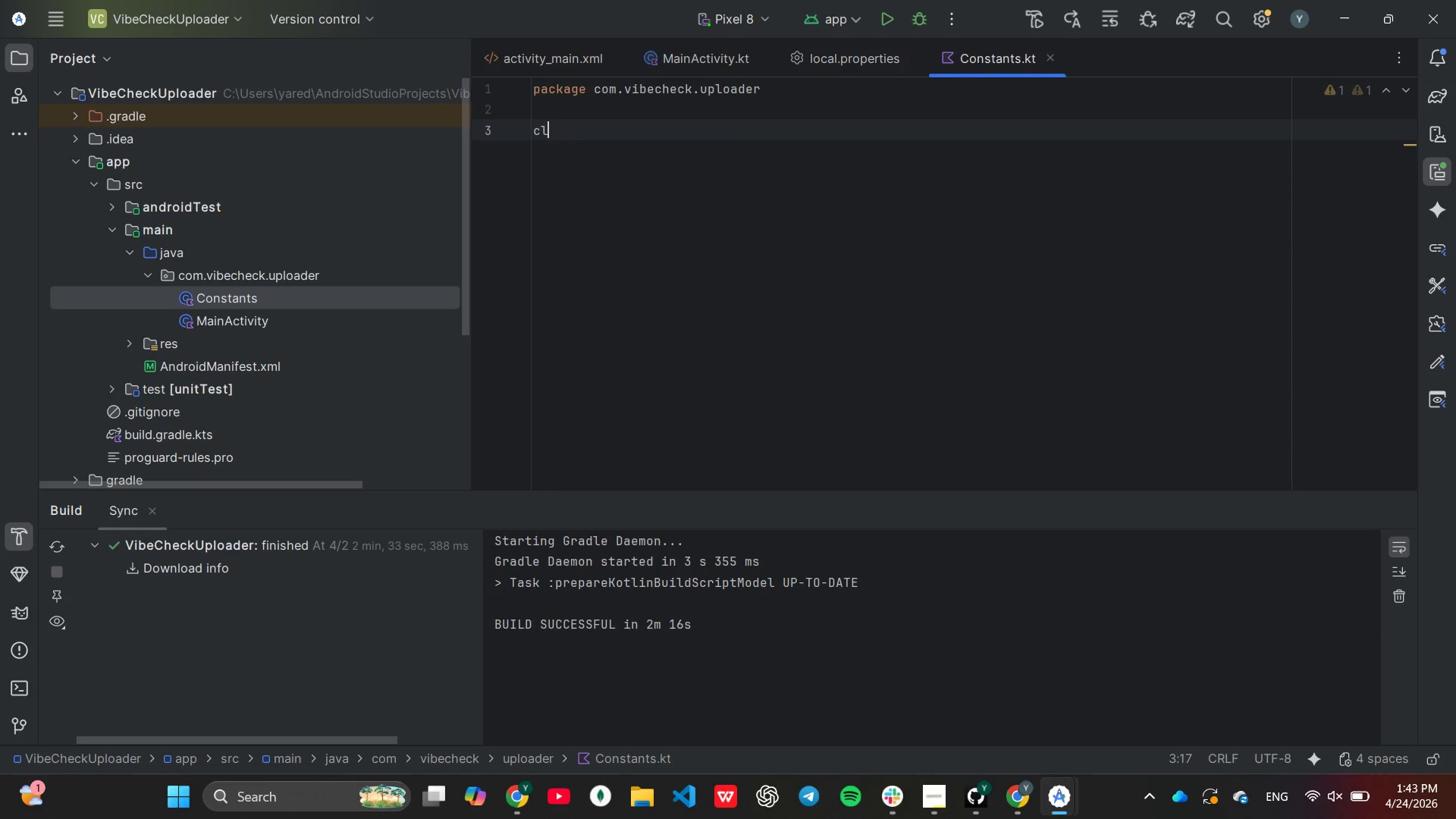 
key(Backspace)
 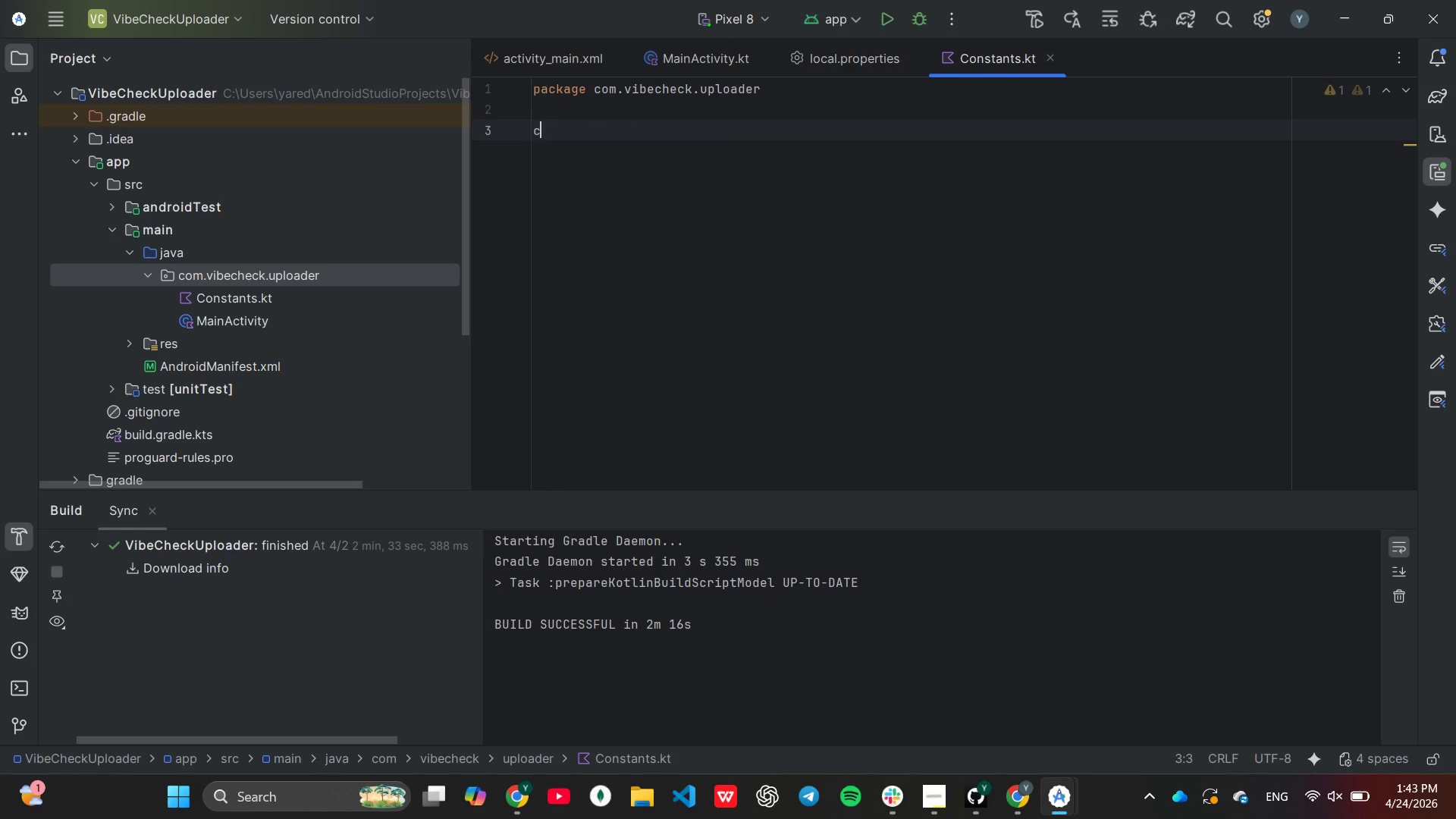 
key(Backspace)
 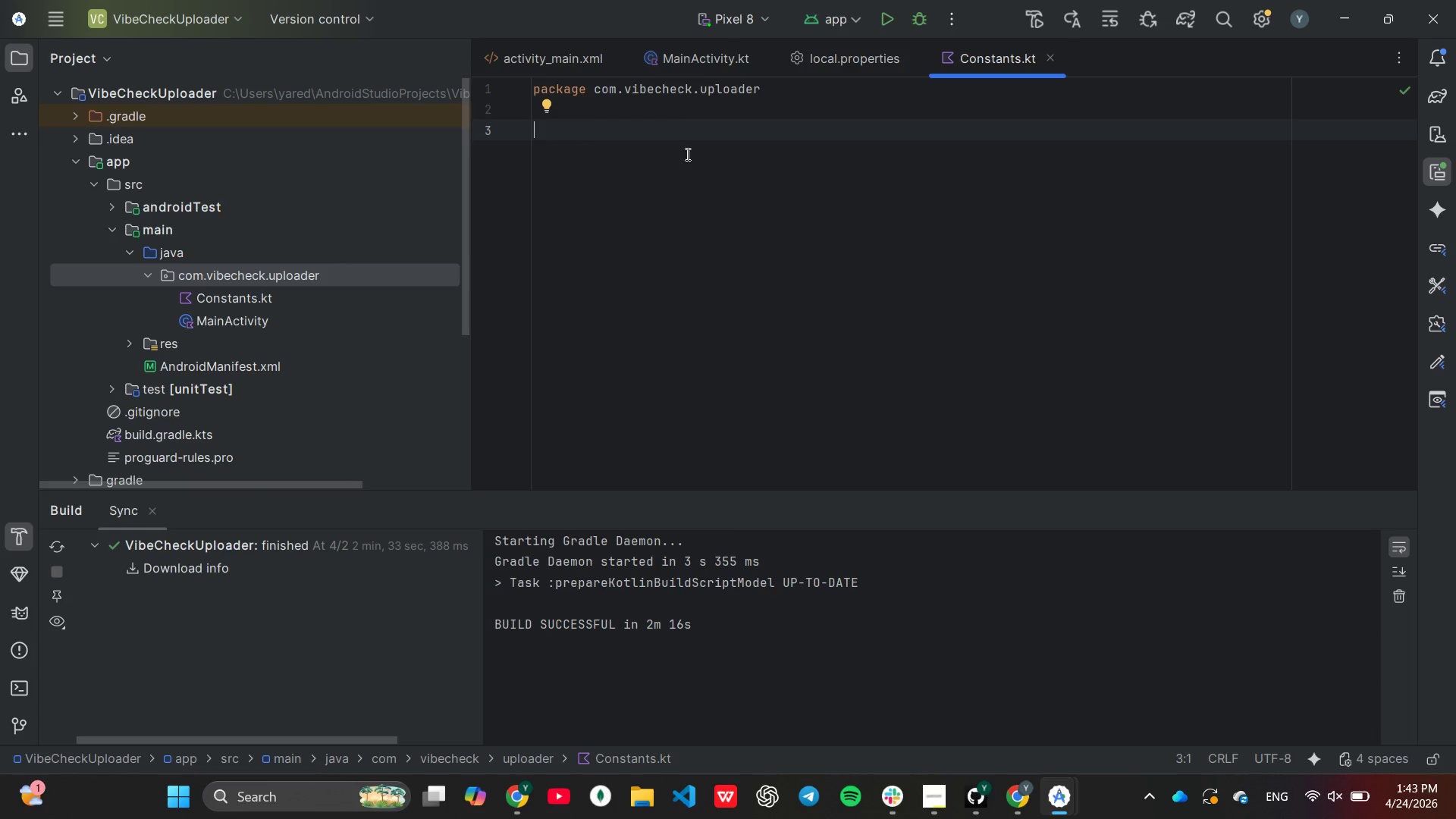 
wait(14.23)
 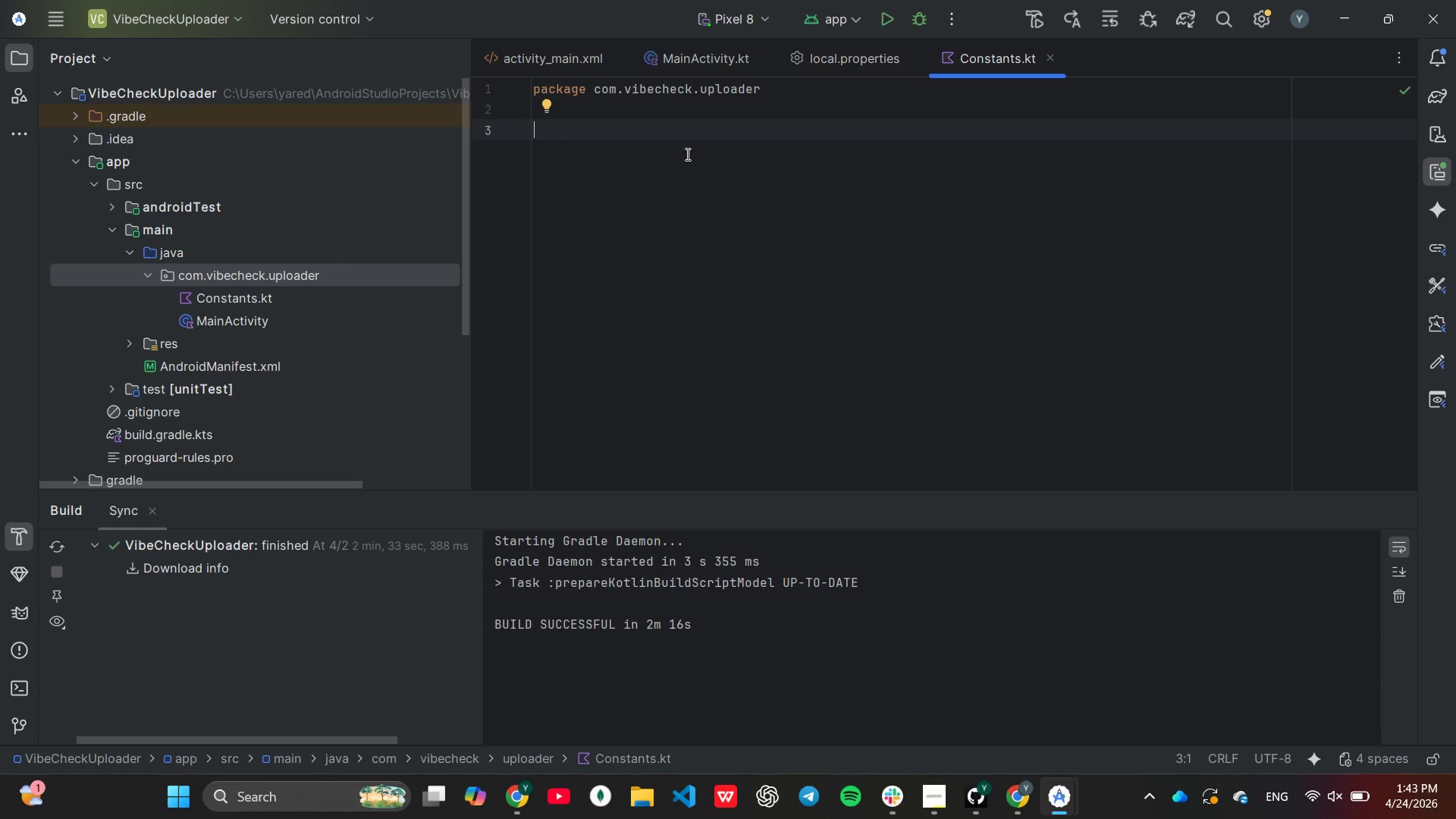 
mouse_move([915, 770])
 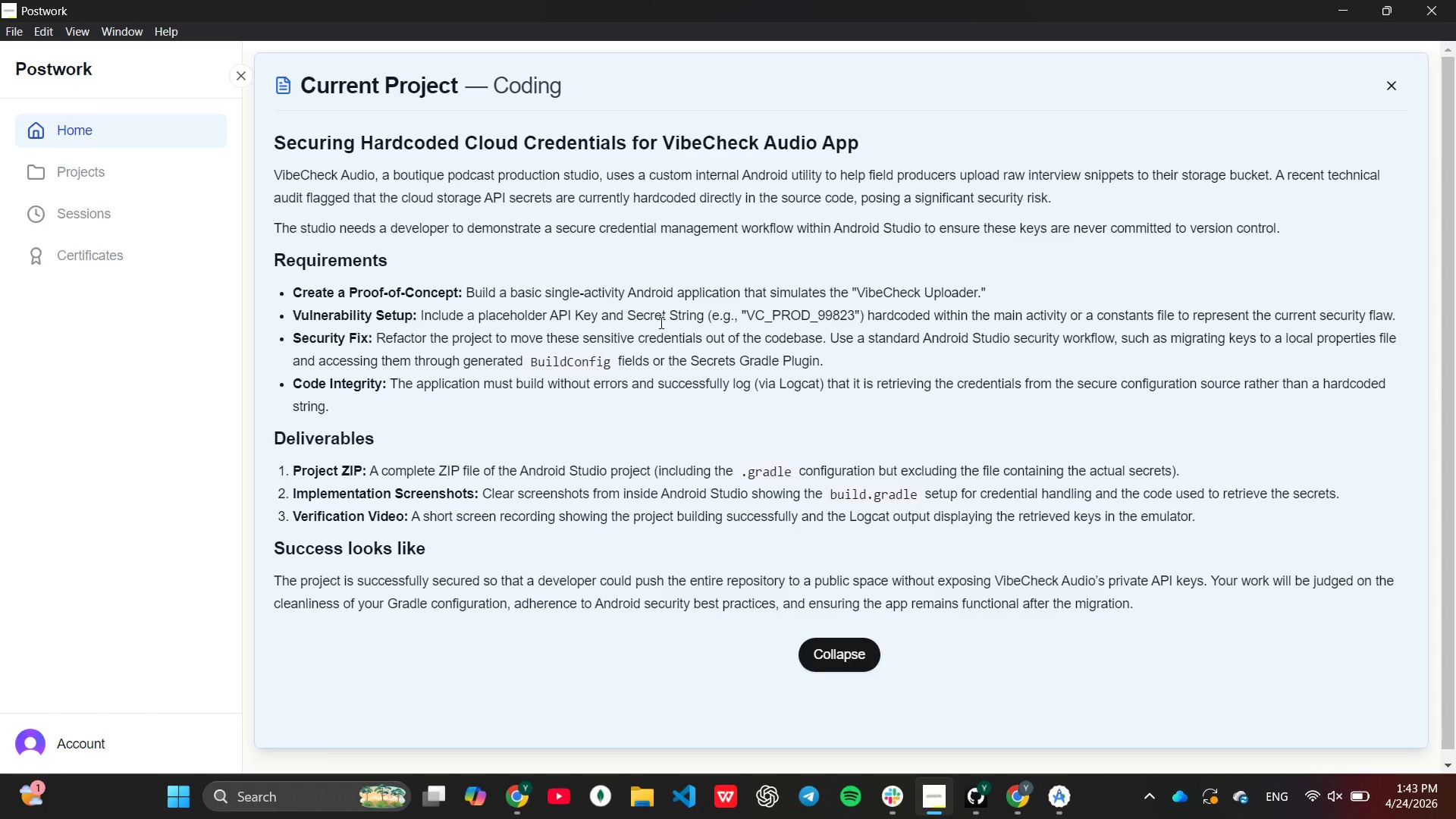 
wait(6.31)
 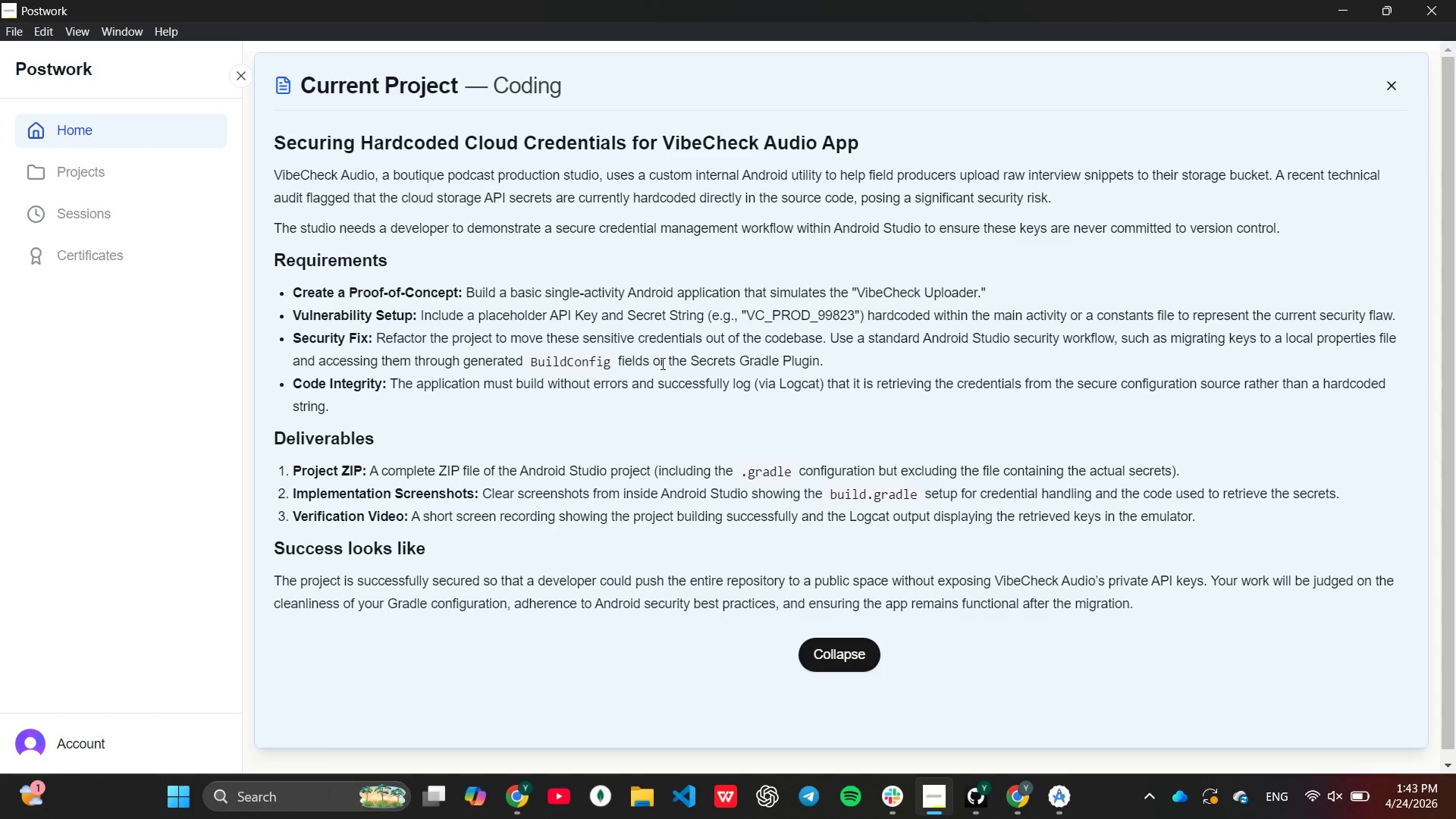 
mouse_move([1045, 795])
 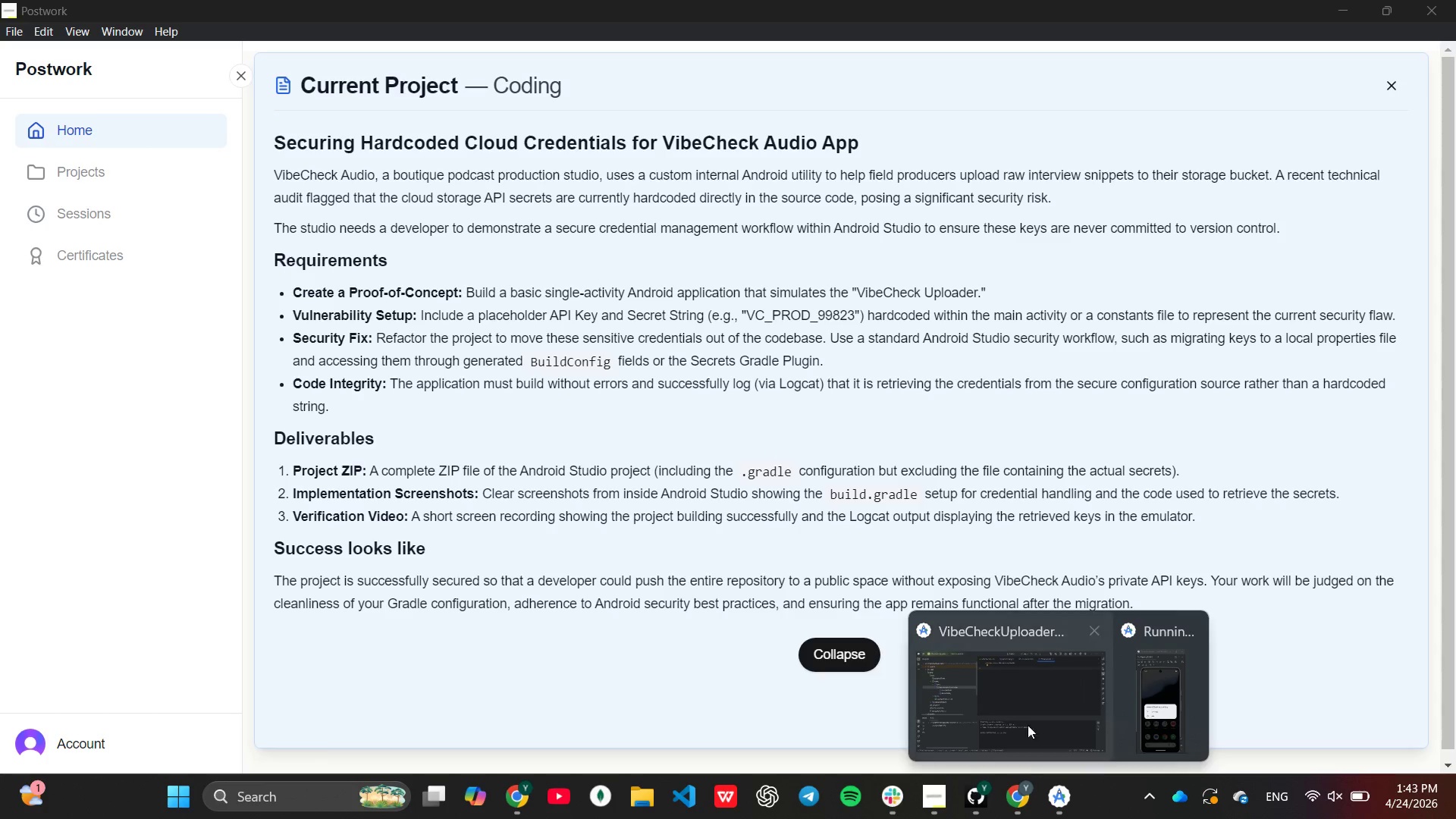 
left_click([1012, 689])
 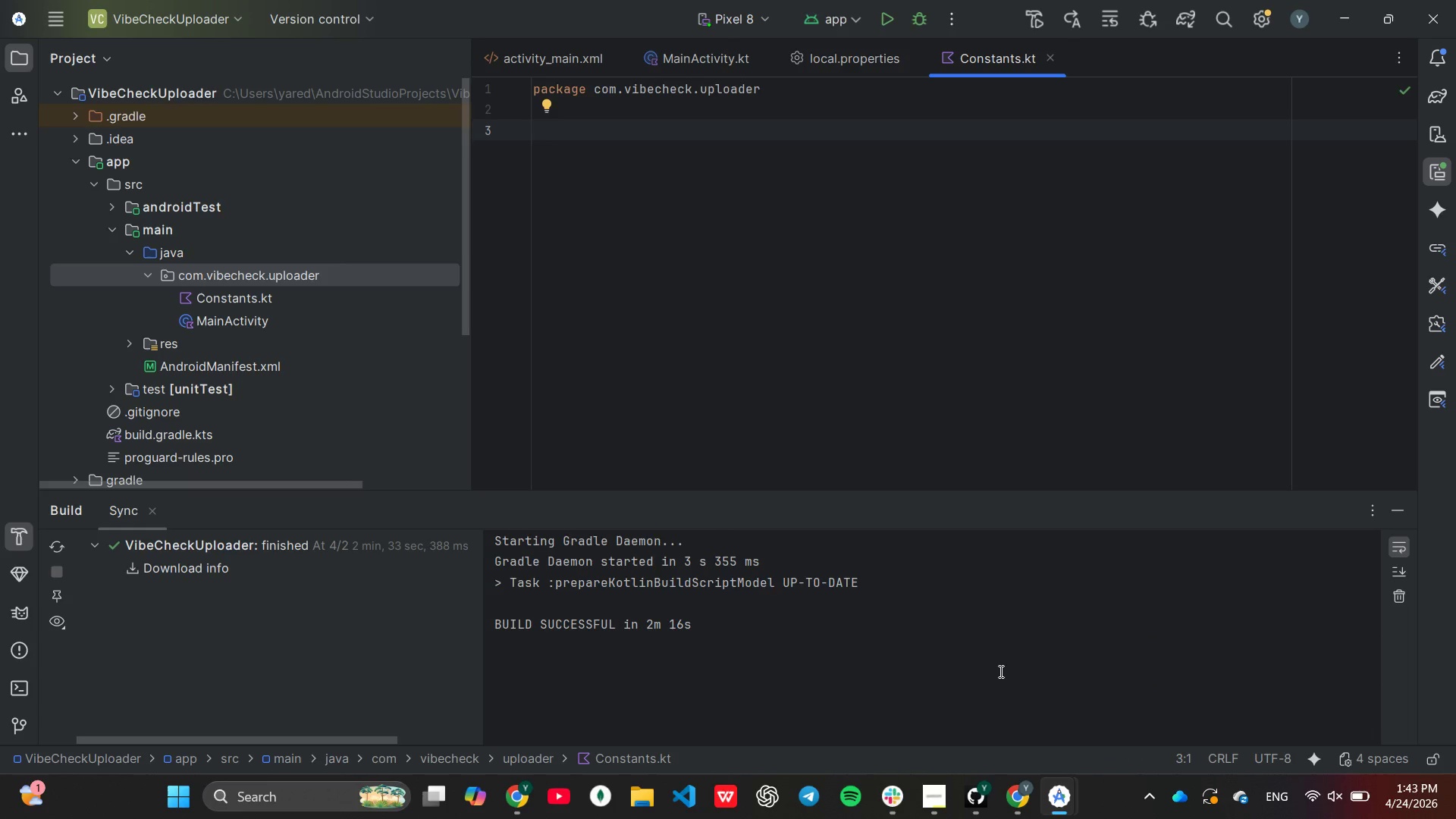 
wait(7.86)
 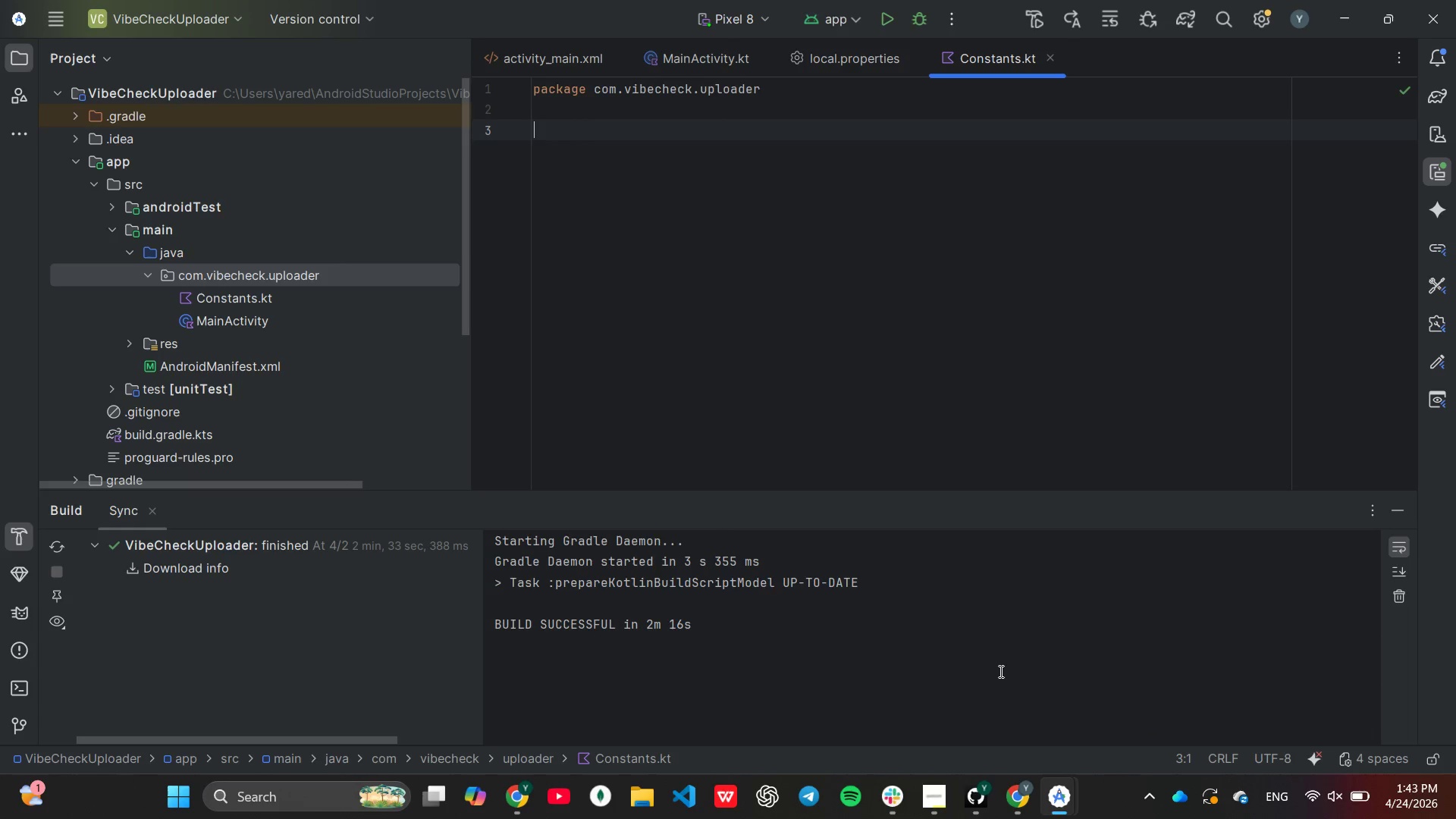 
type(APA)
key(Backspace)
key(Backspace)
type(PI_KEY = secret_paz)
key(Backspace)
key(Backspace)
key(Backspace)
type(api_key_123)
 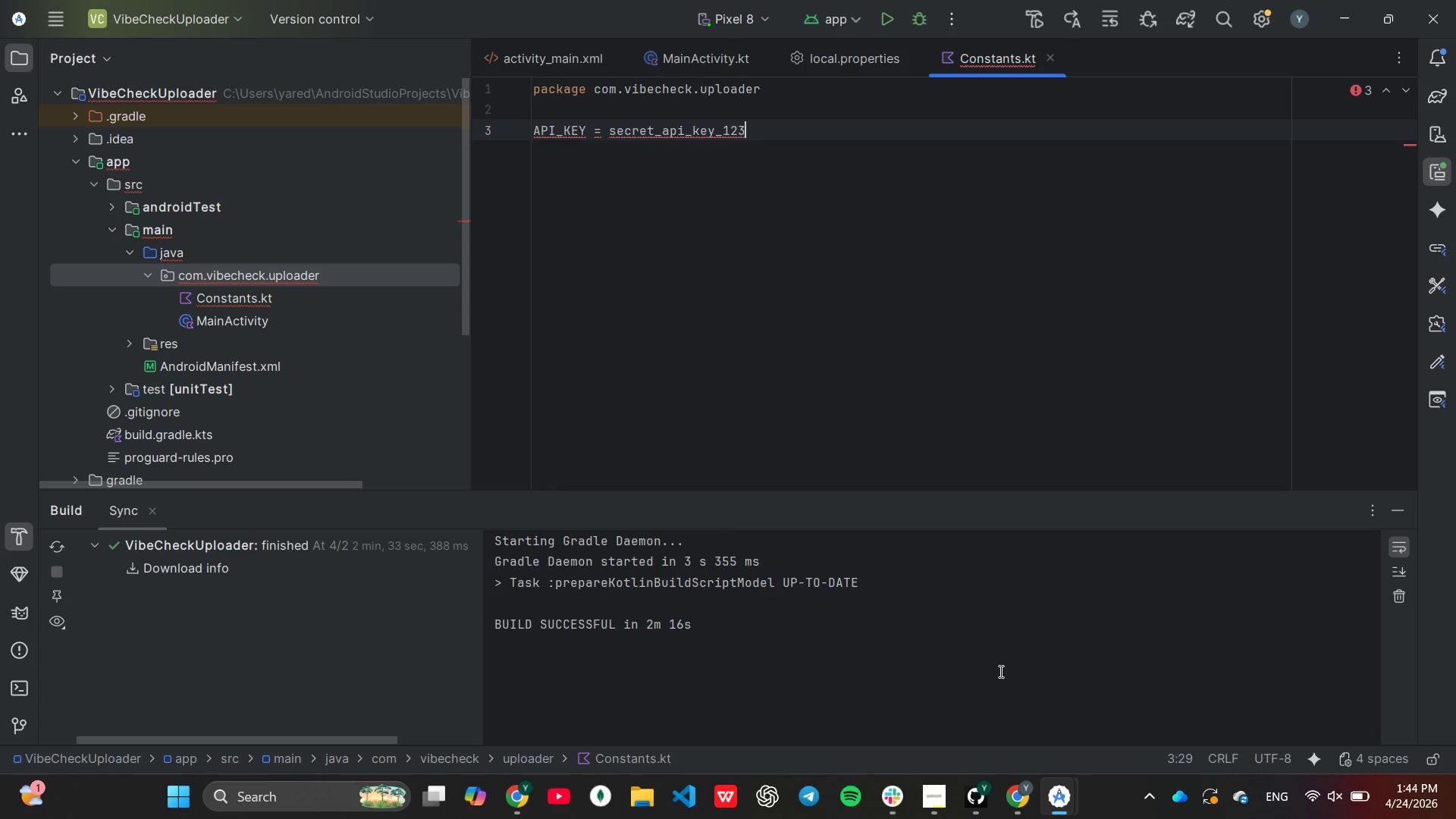 
key(Enter)
 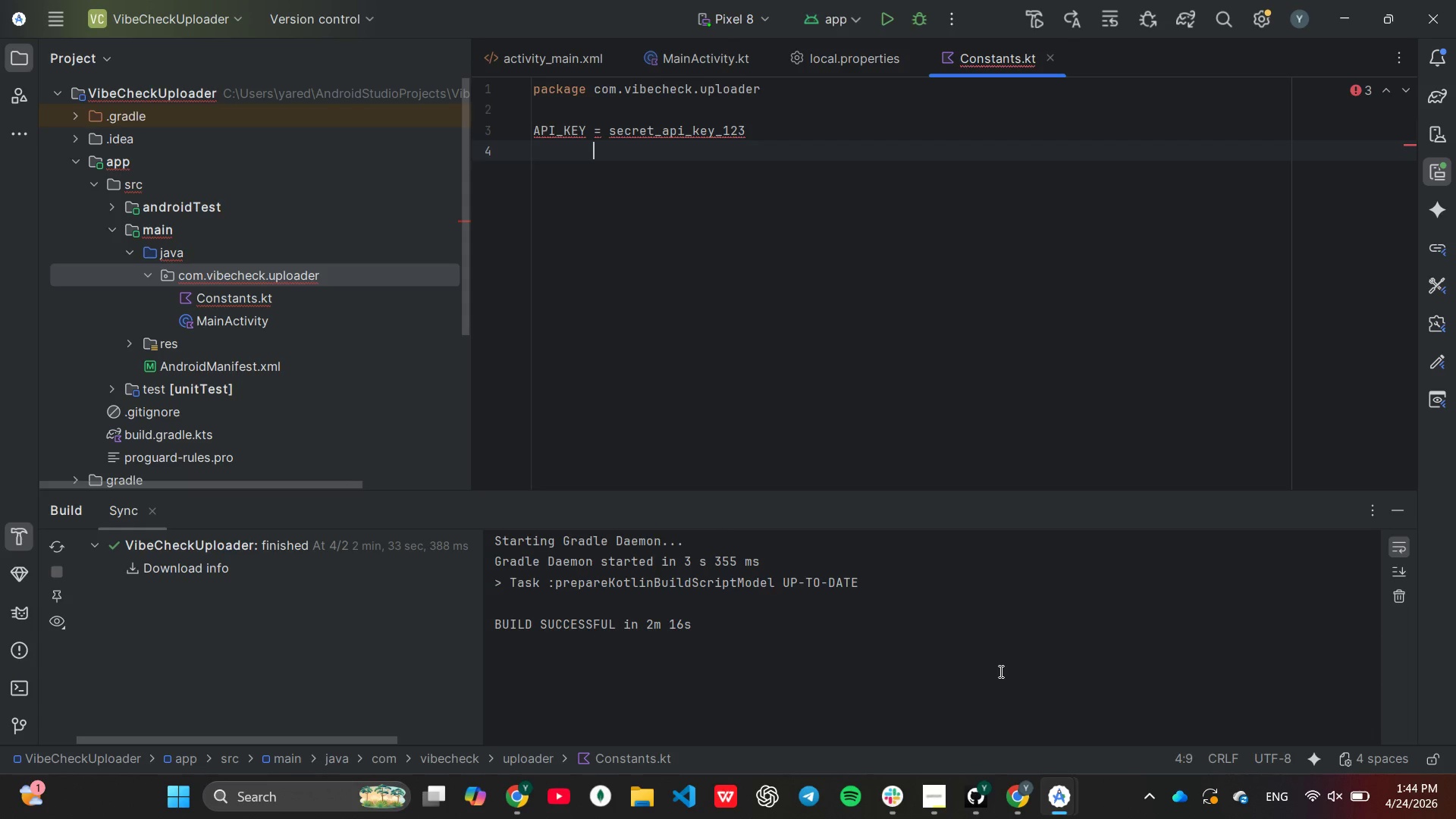 
key(Backspace)
 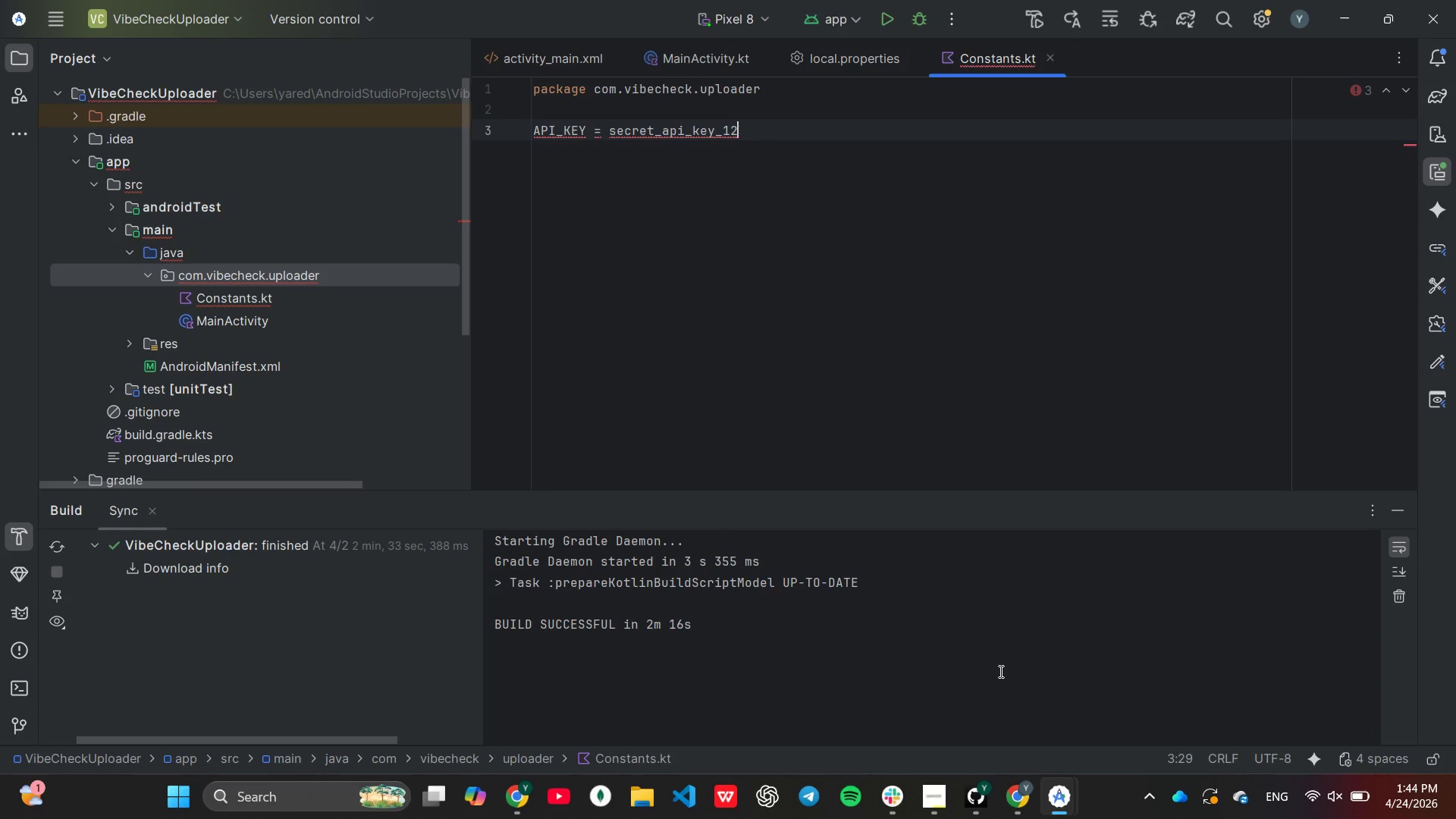 
key(Backspace)
 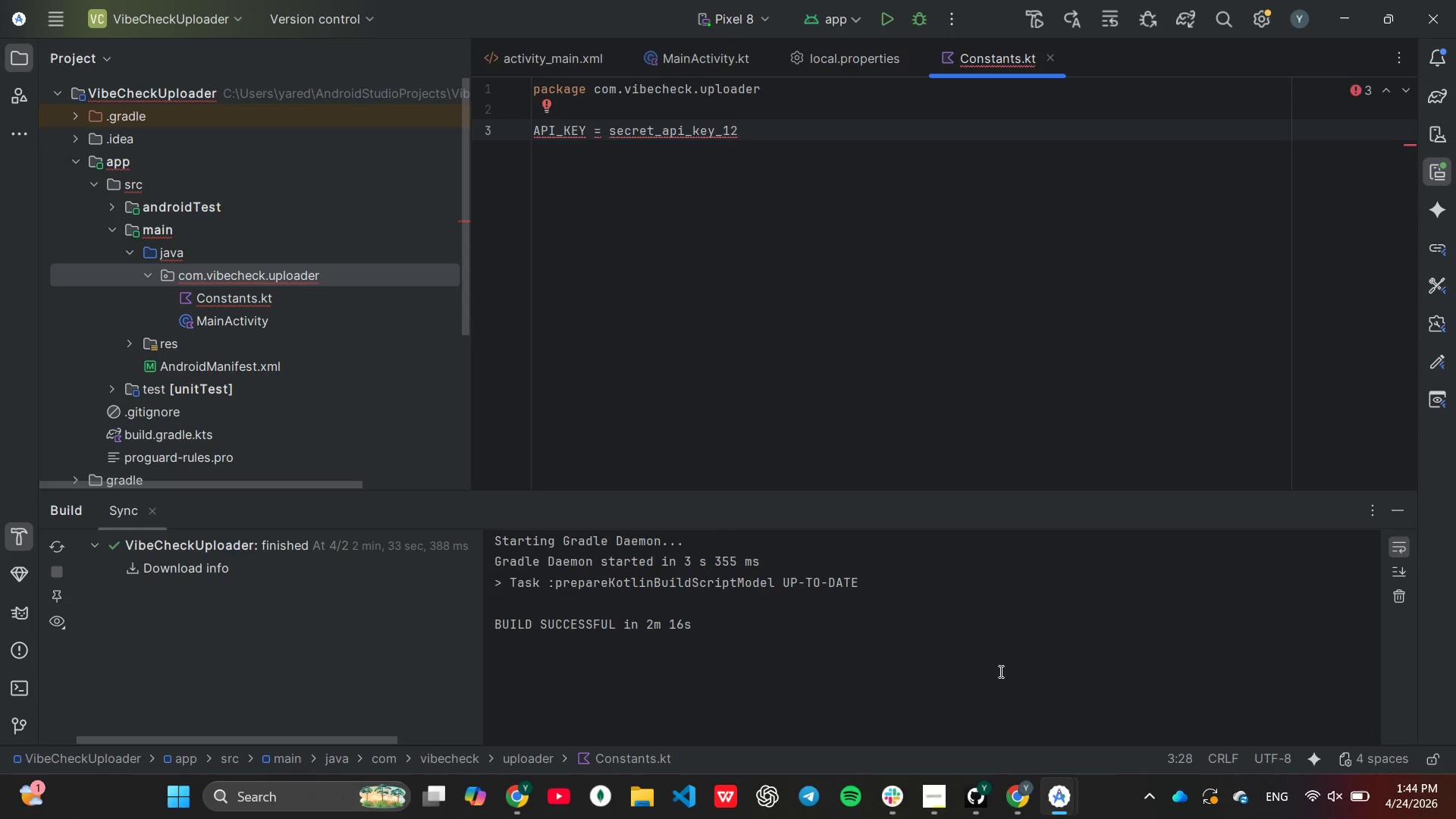 
key(3)
 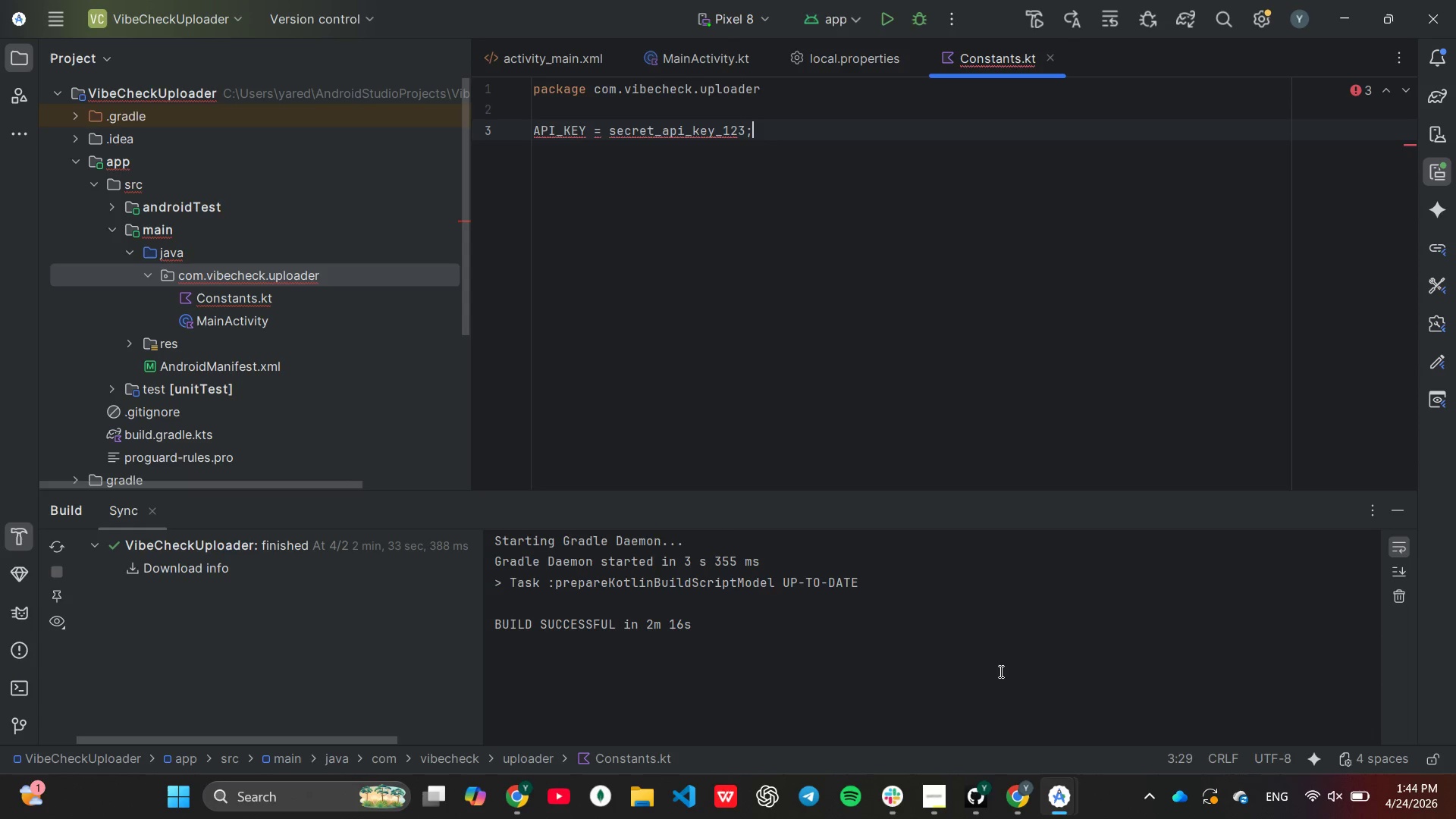 
key(Semicolon)
 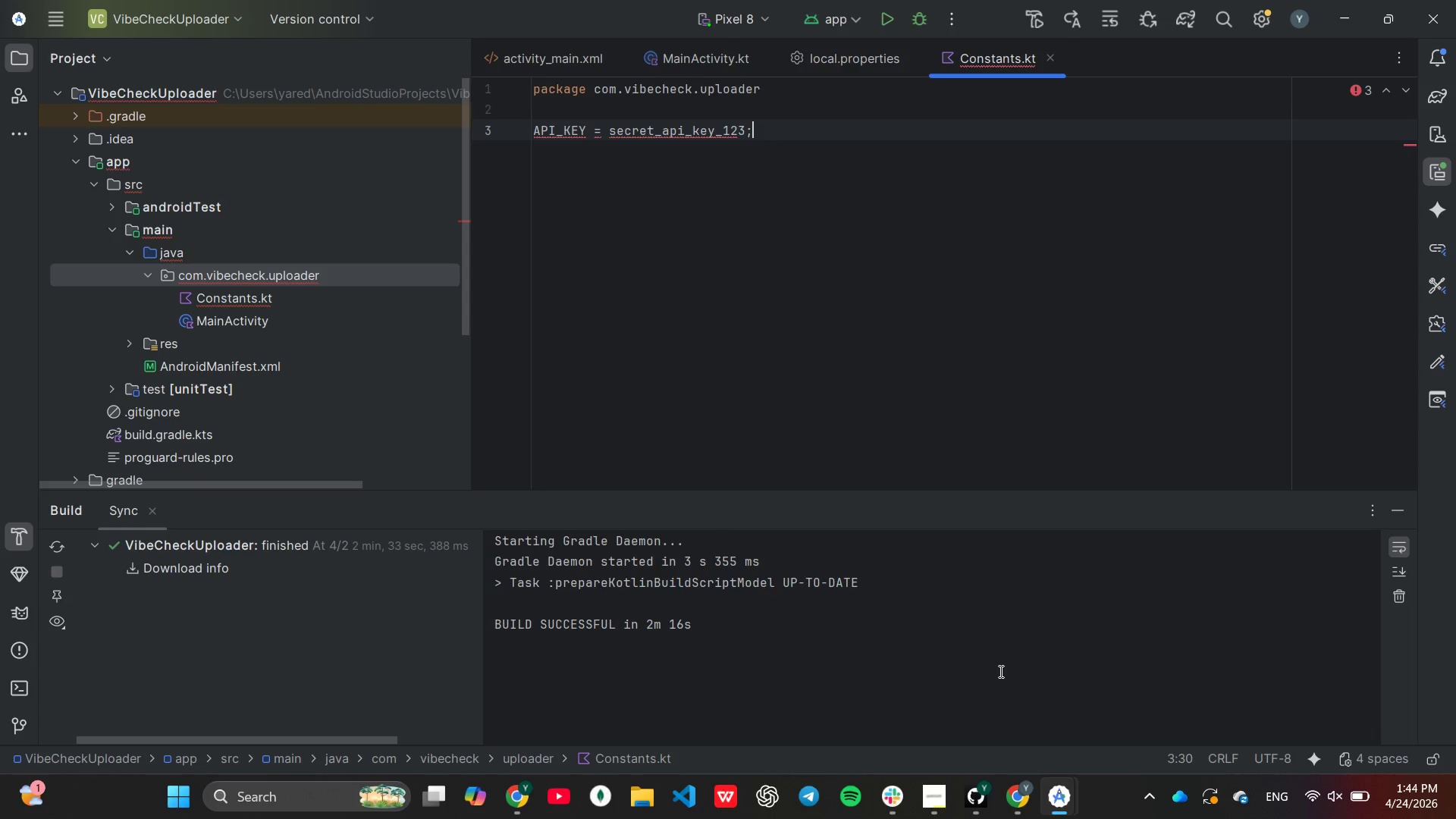 
key(Enter)
 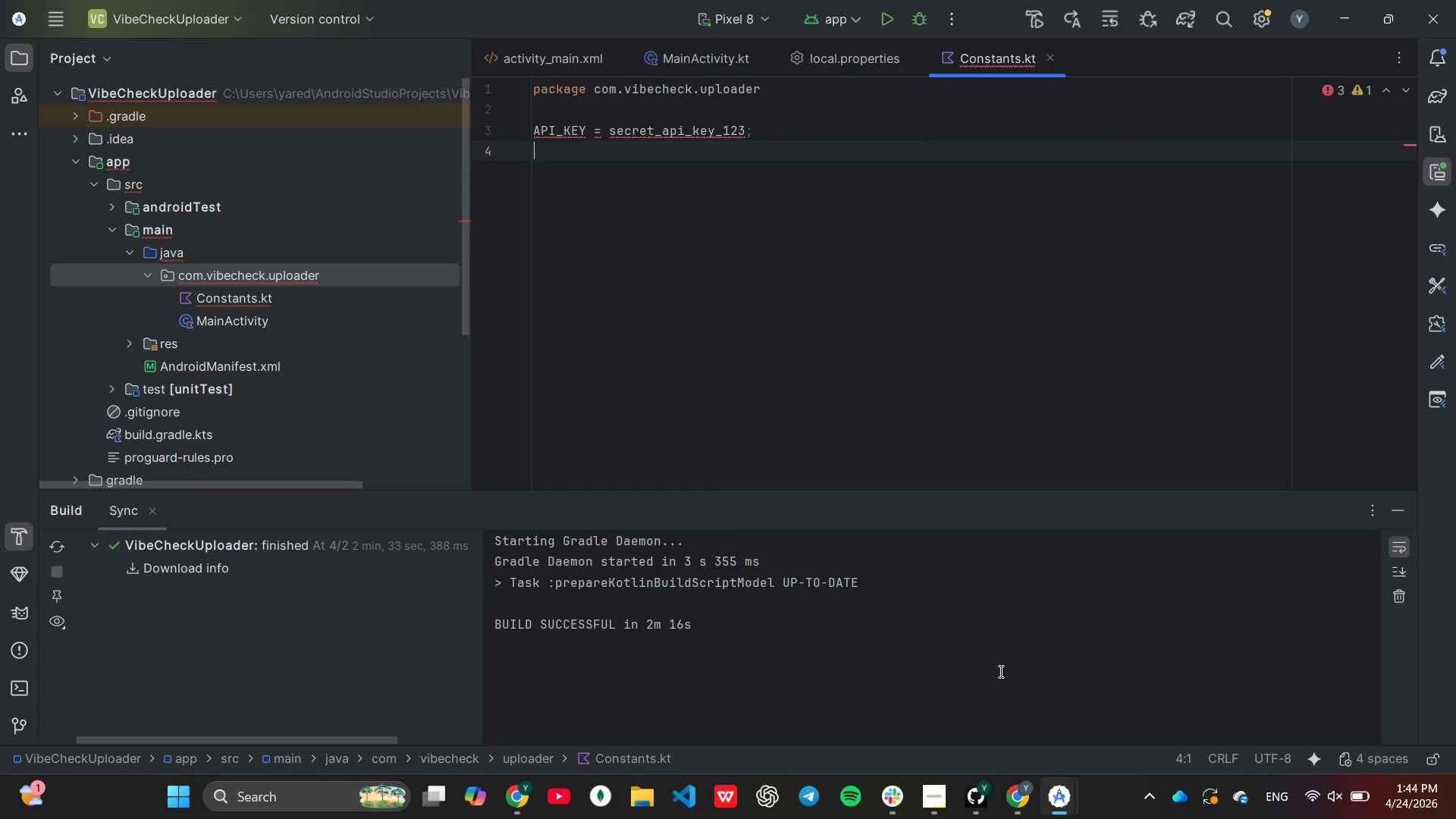 
key(ArrowUp)
 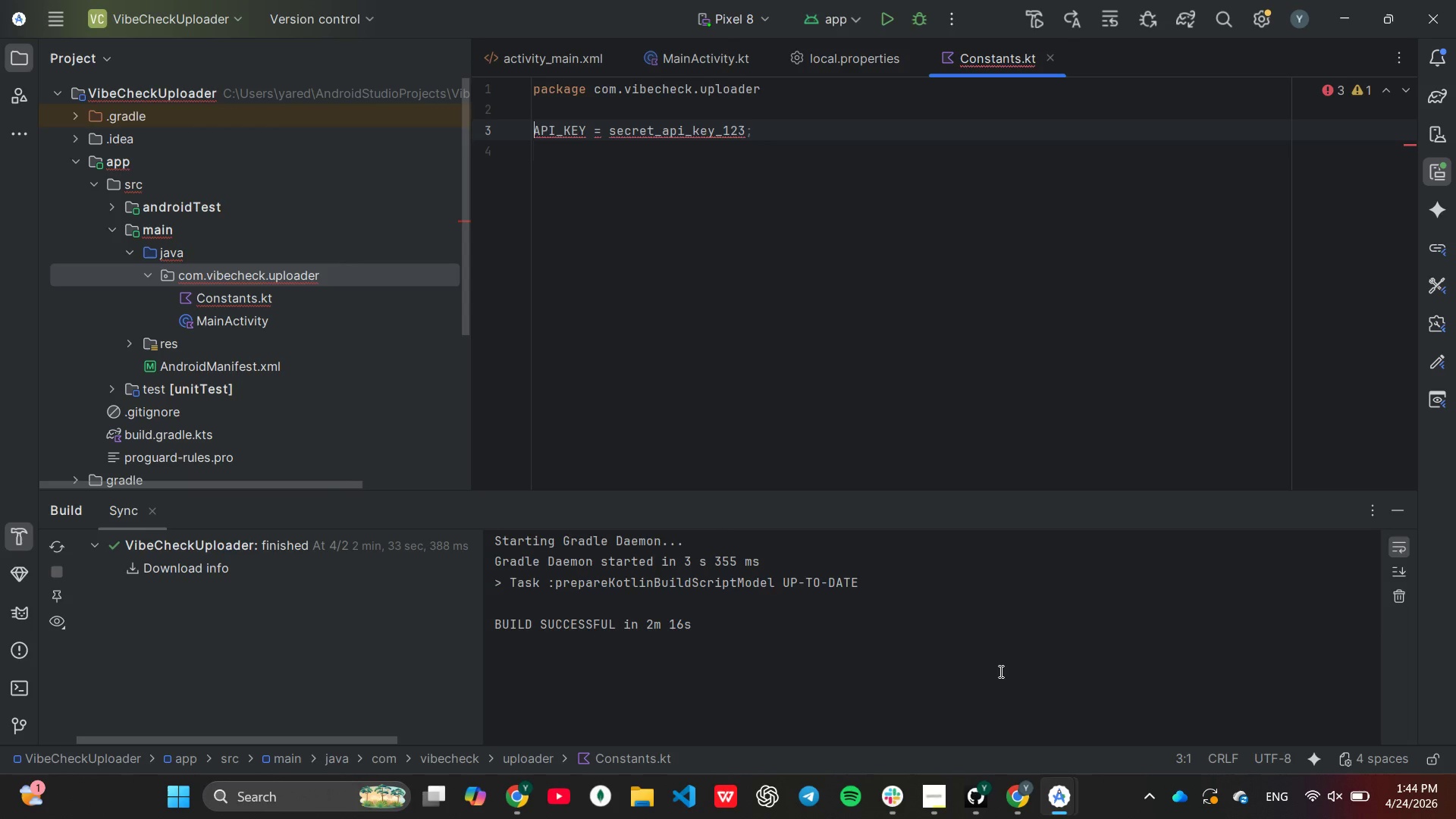 
type(val )
 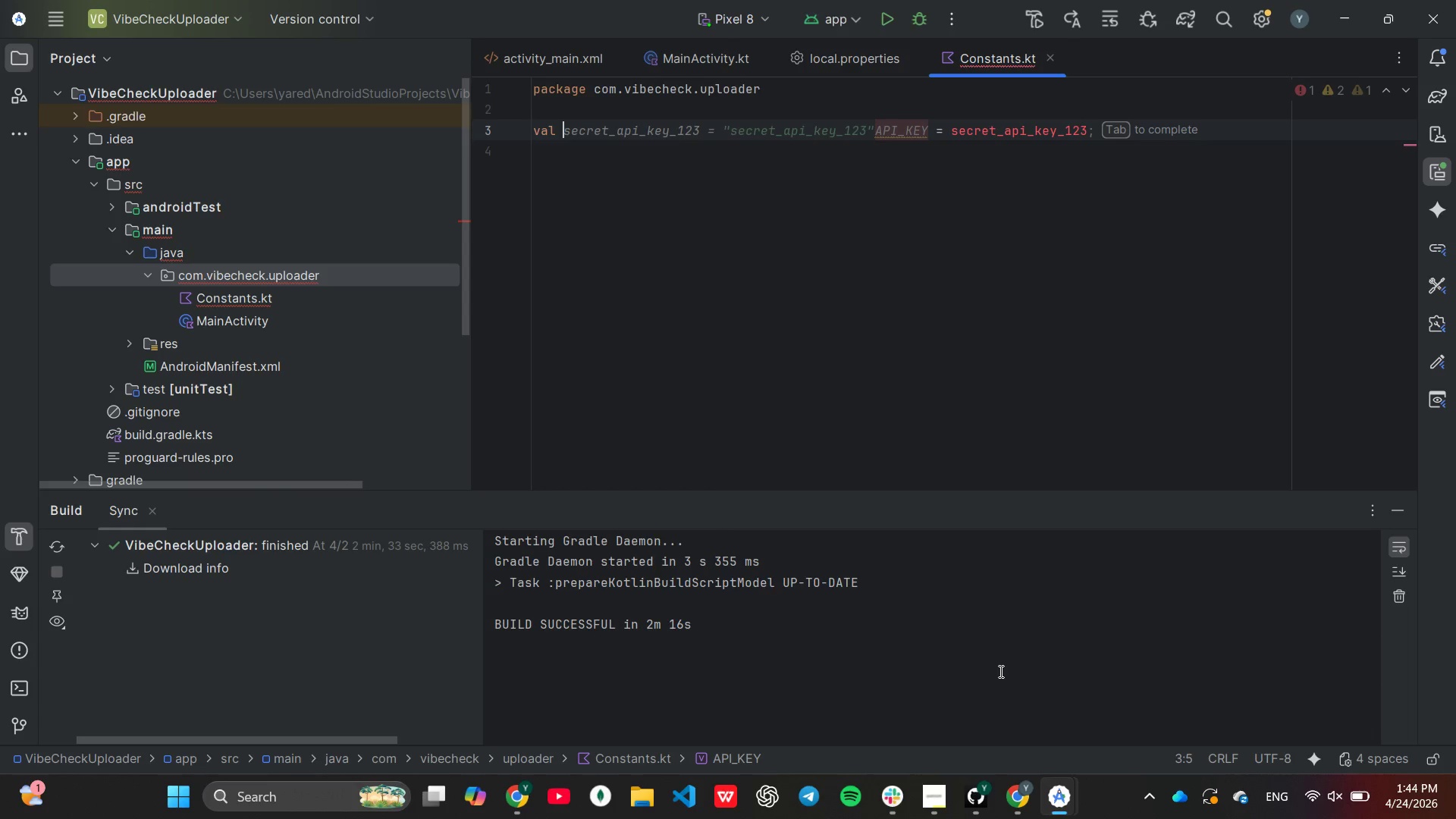 
key(ArrowDown)
 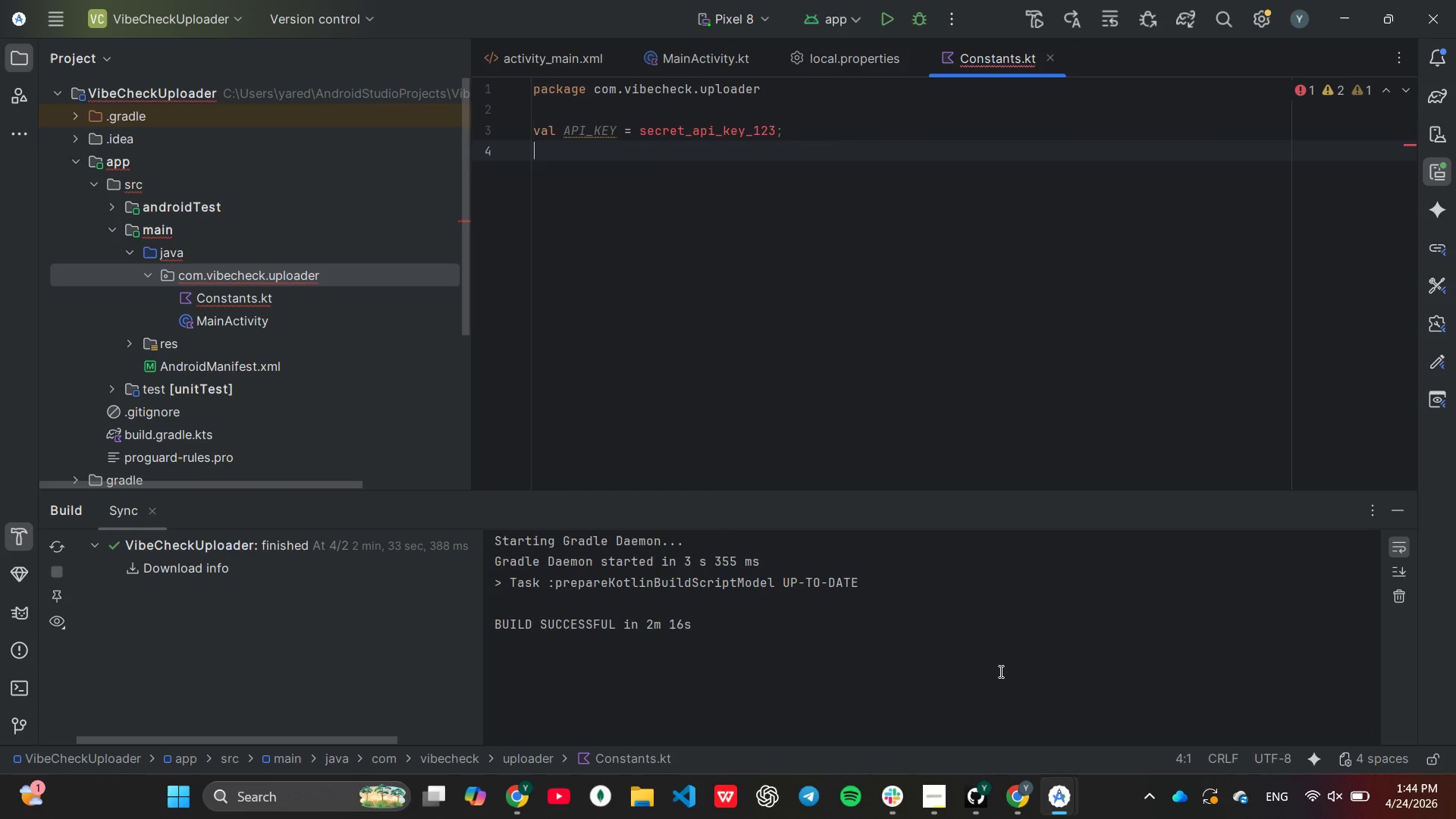 
key(ArrowUp)
 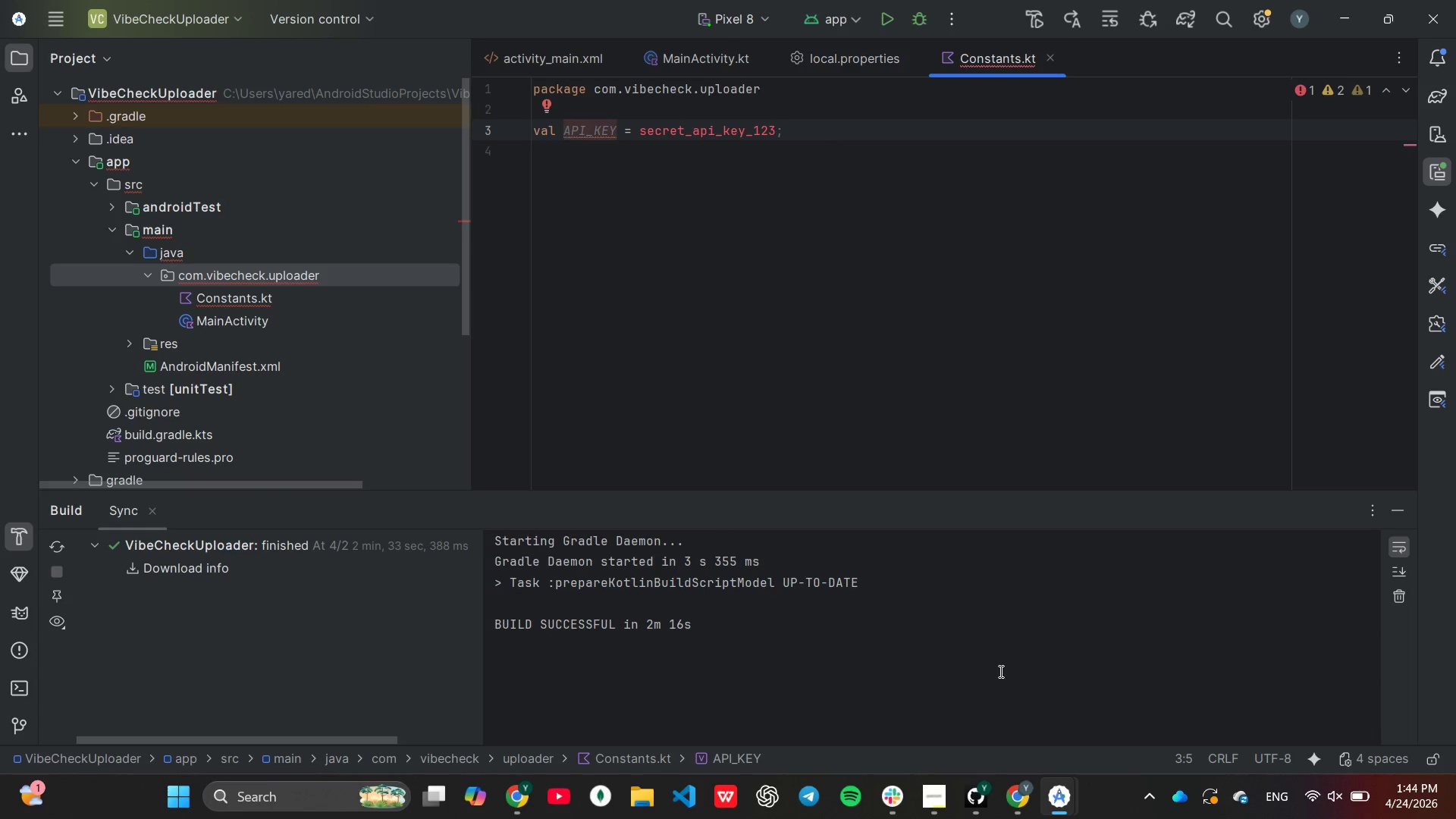 
hold_key(key=ArrowRight, duration=0.72)
 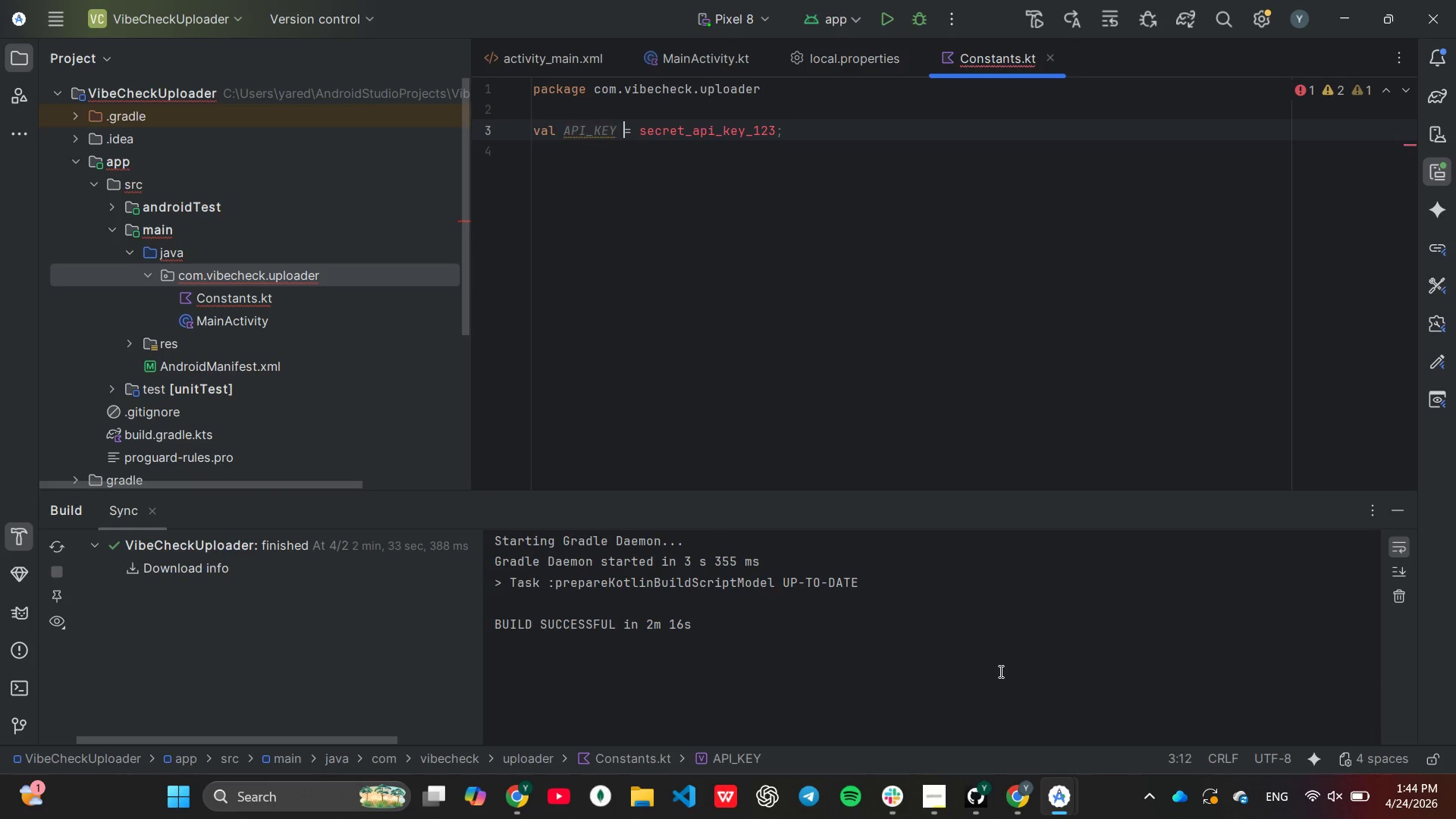 
key(ArrowRight)
 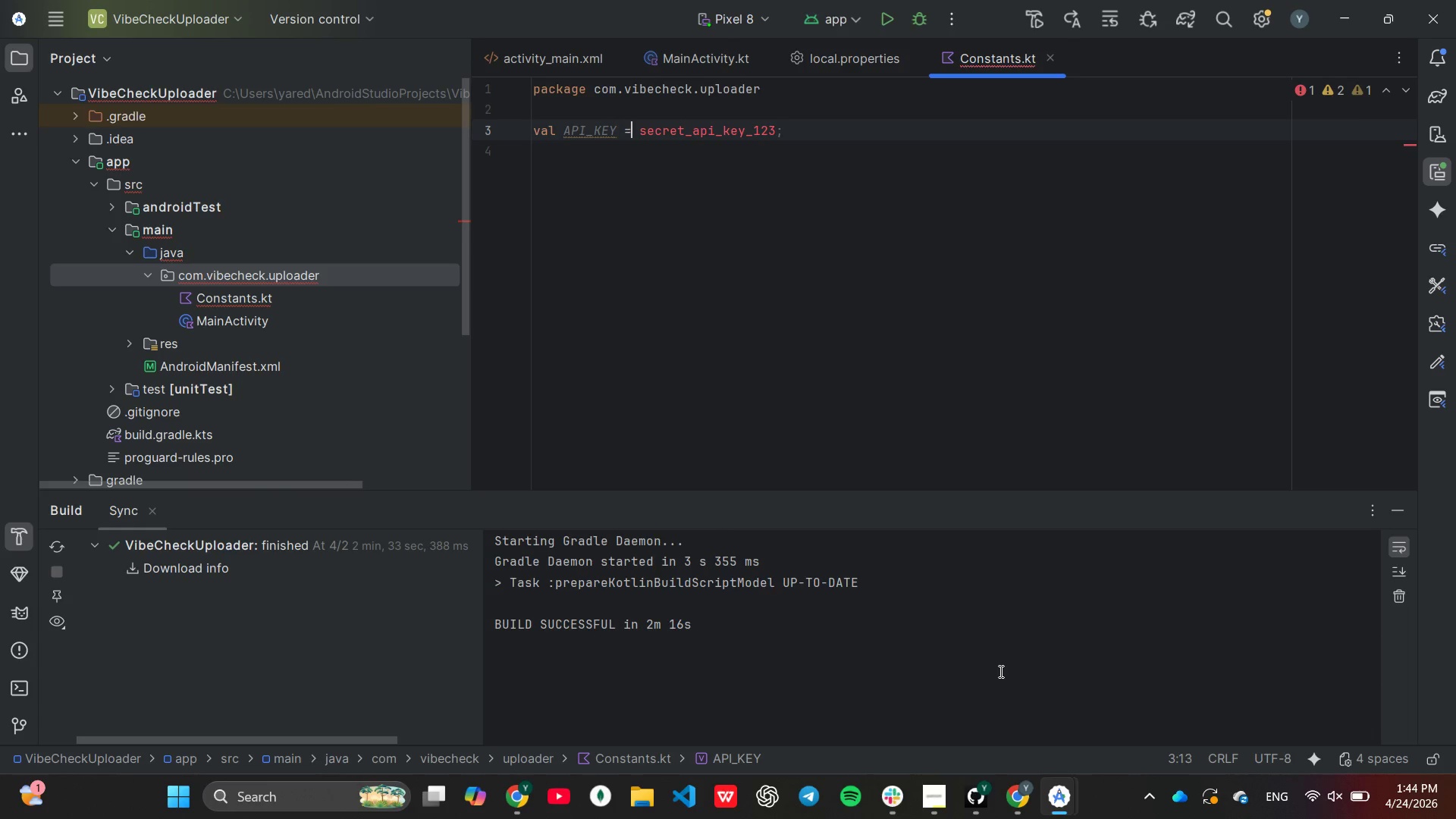 
key(ArrowRight)
 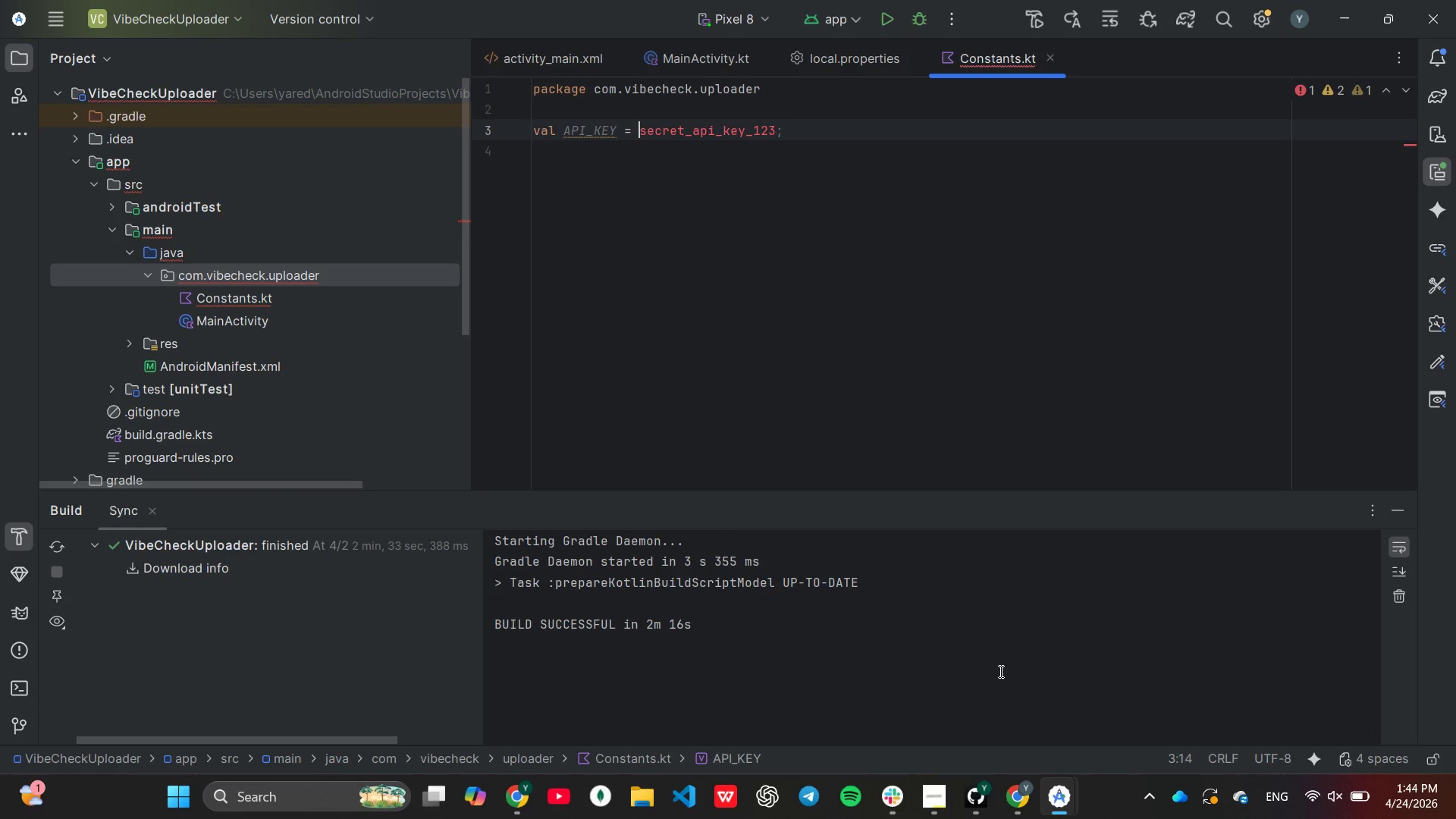 
key(ArrowRight)
 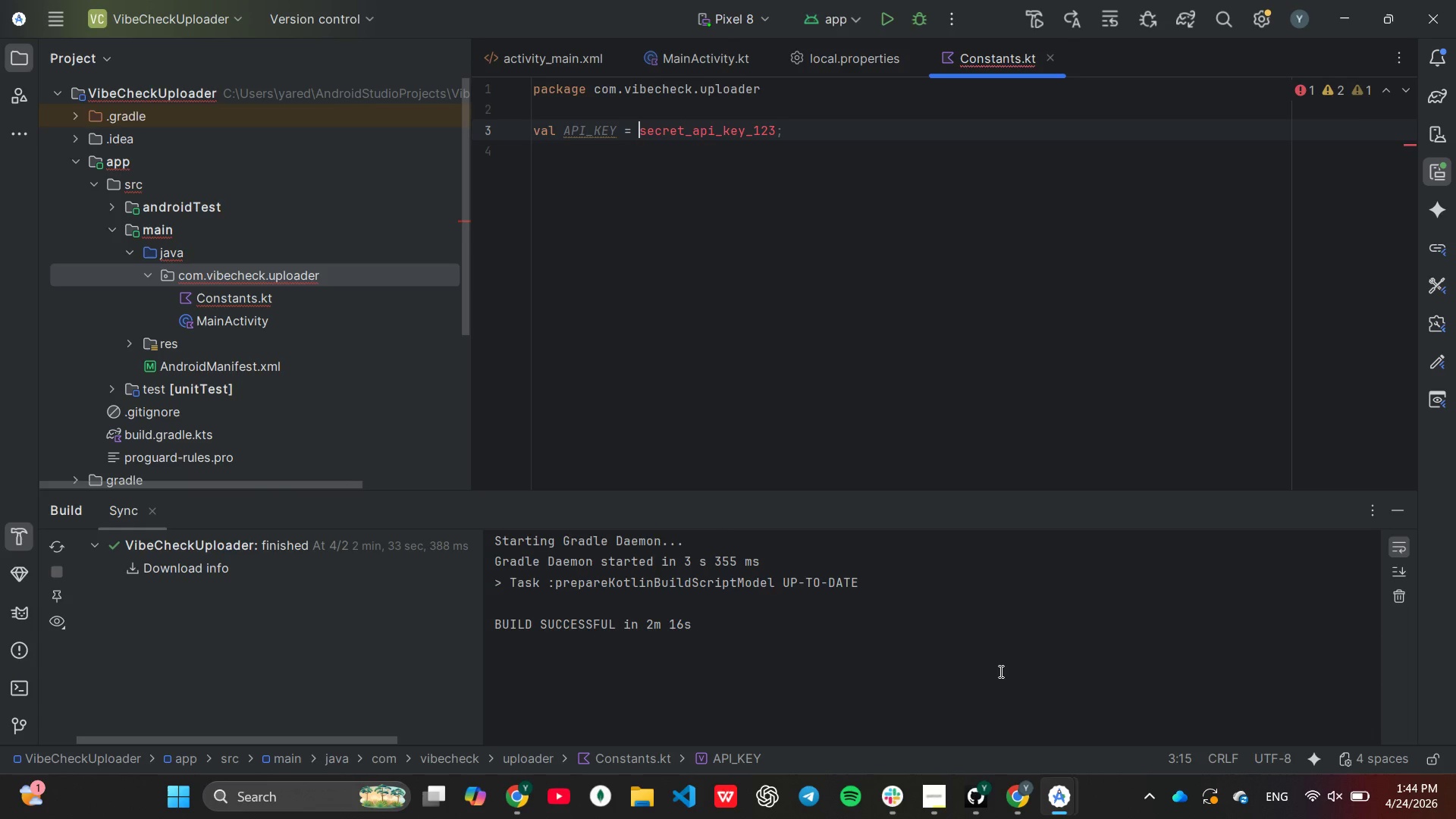 
key(Shift+ShiftLeft)
 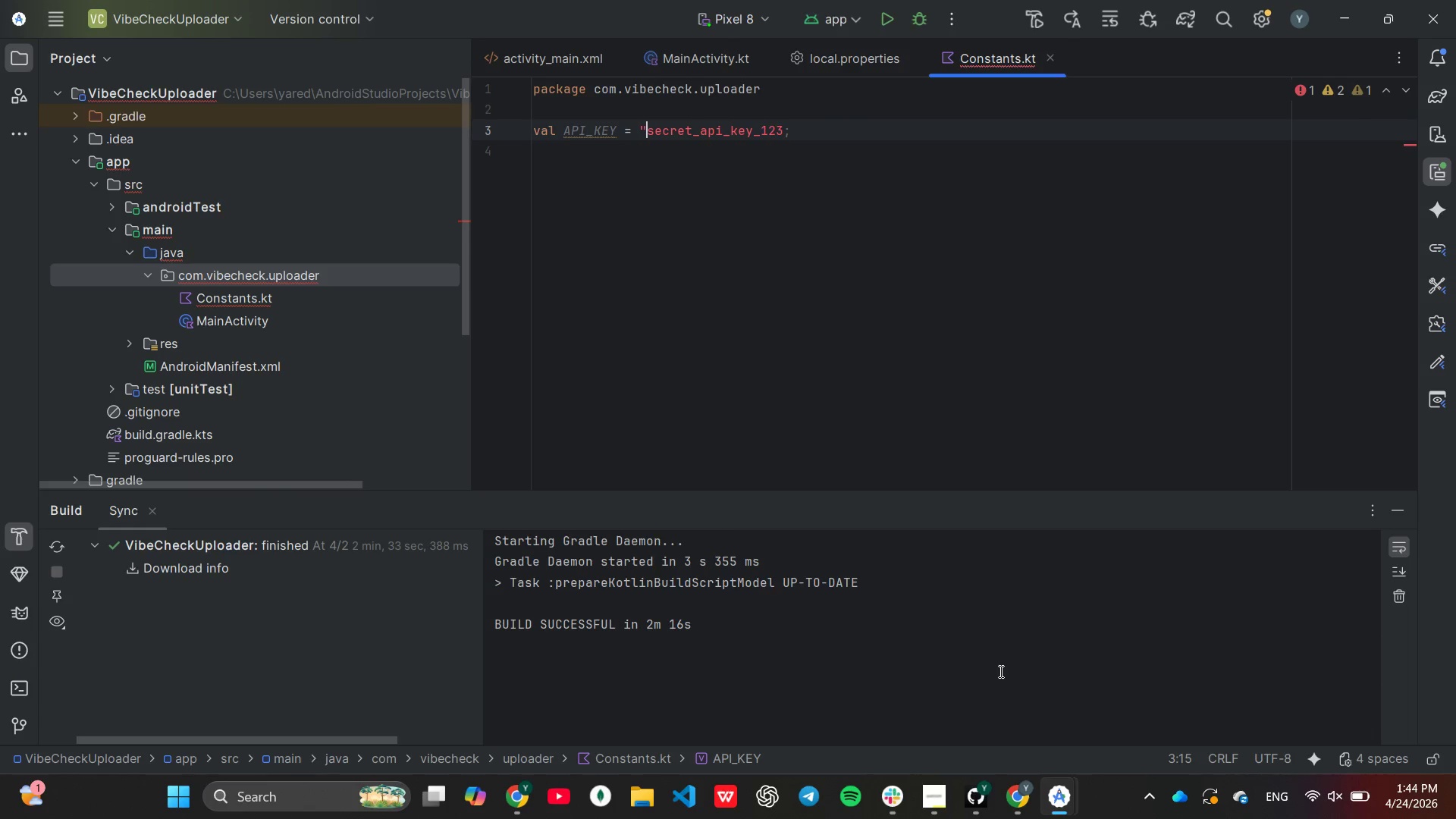 
key(Shift+Quote)
 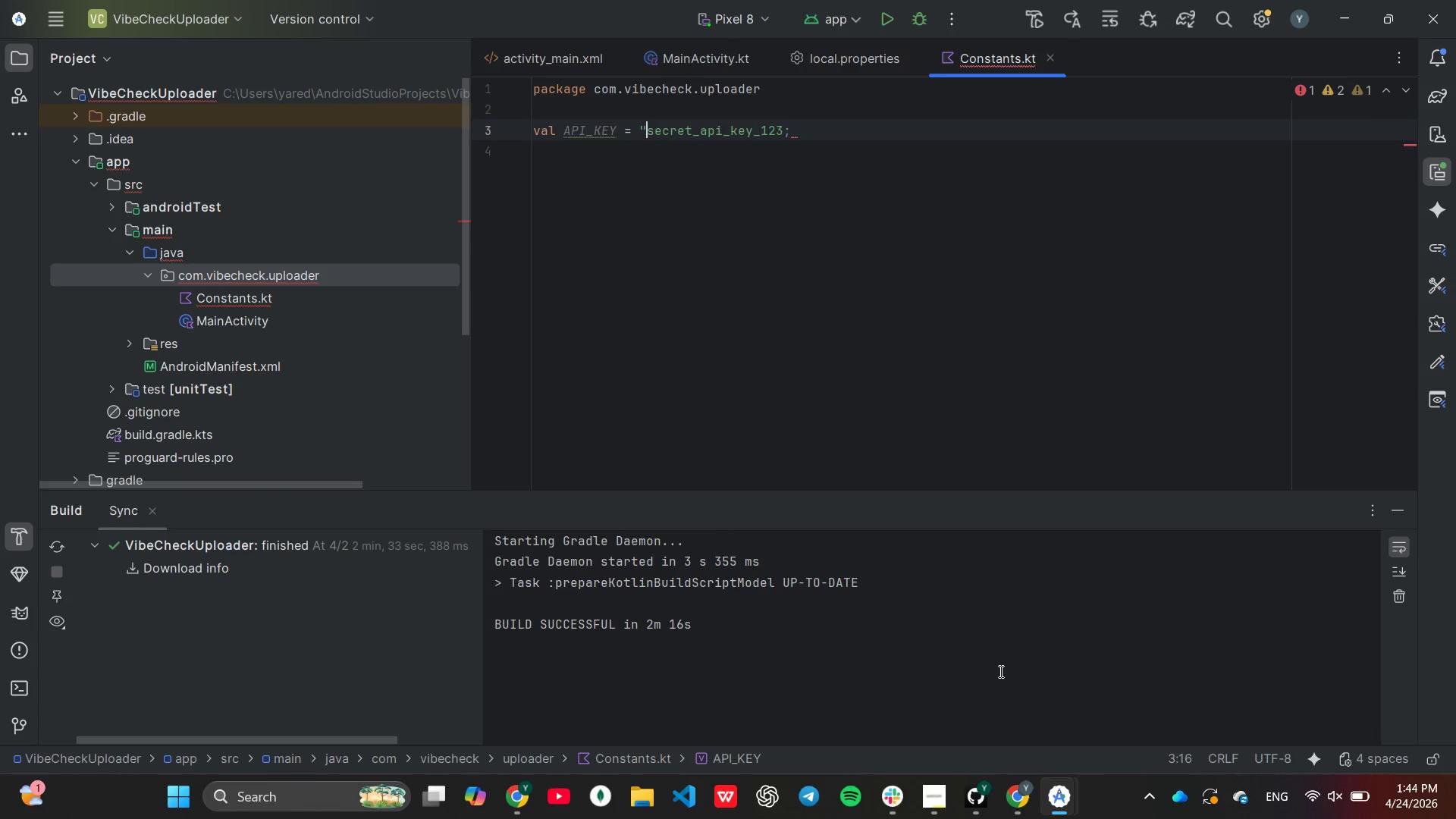 
hold_key(key=ArrowRight, duration=1.06)
 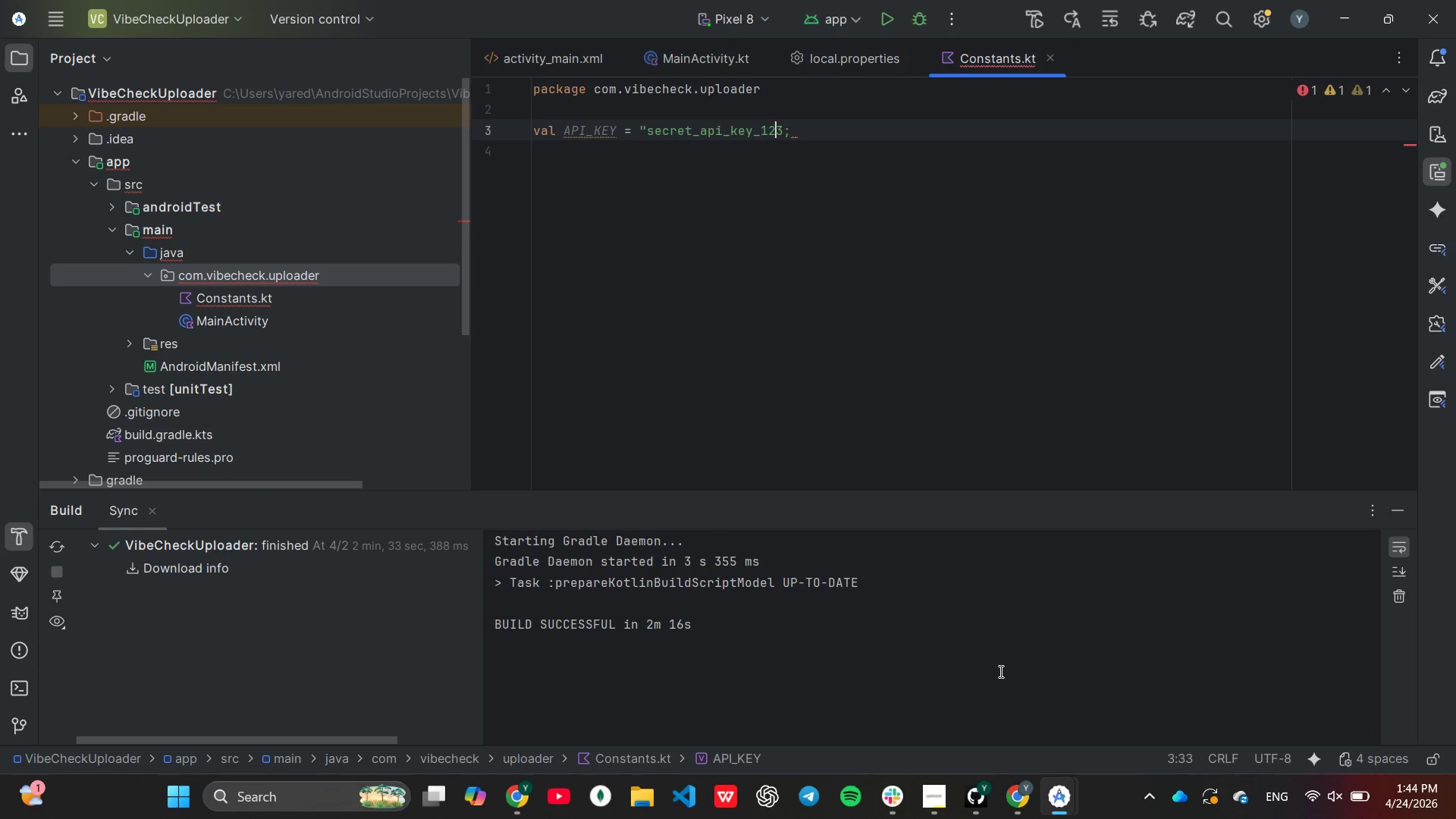 
key(ArrowRight)
 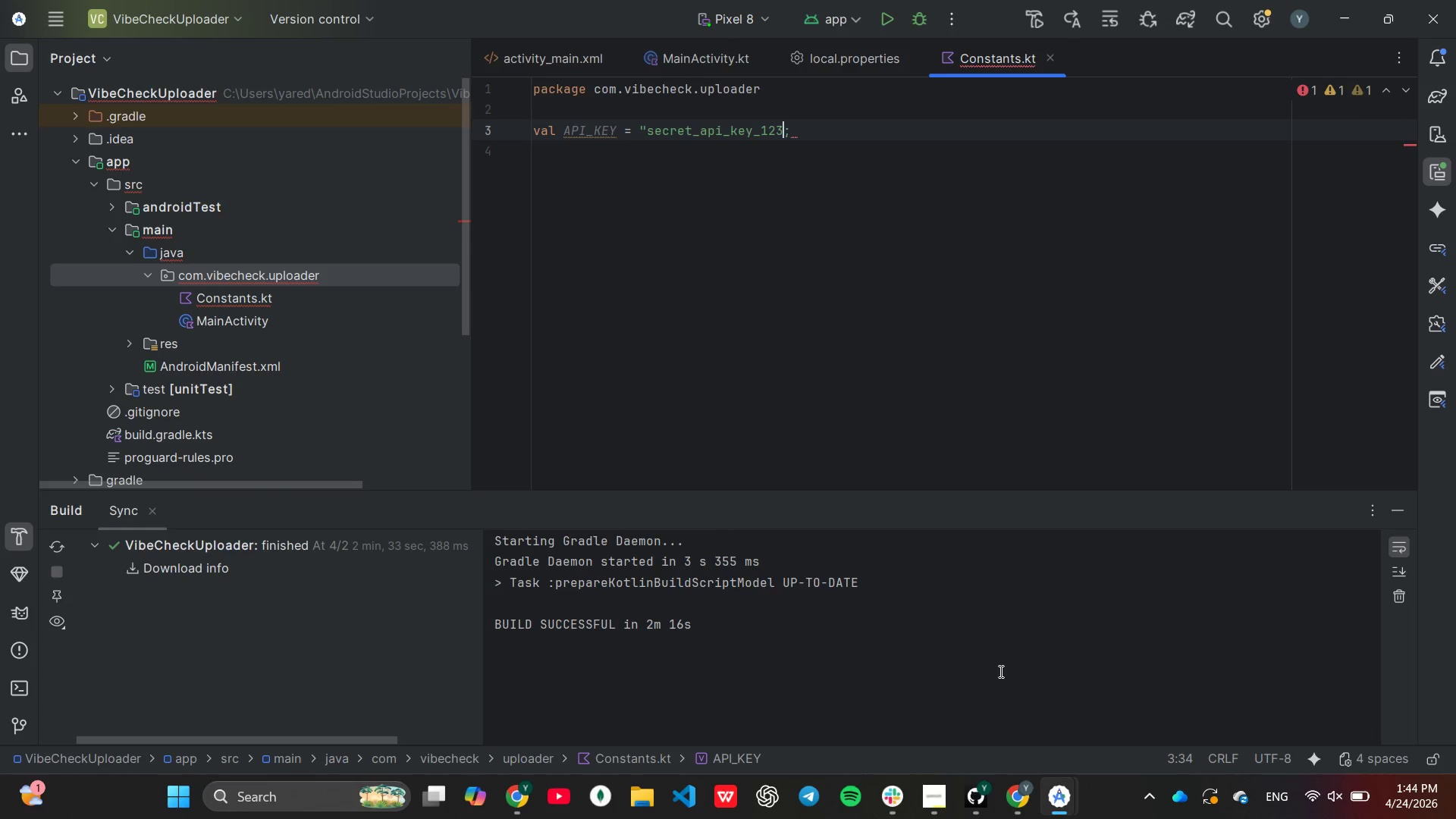 
key(Shift+Quote)
 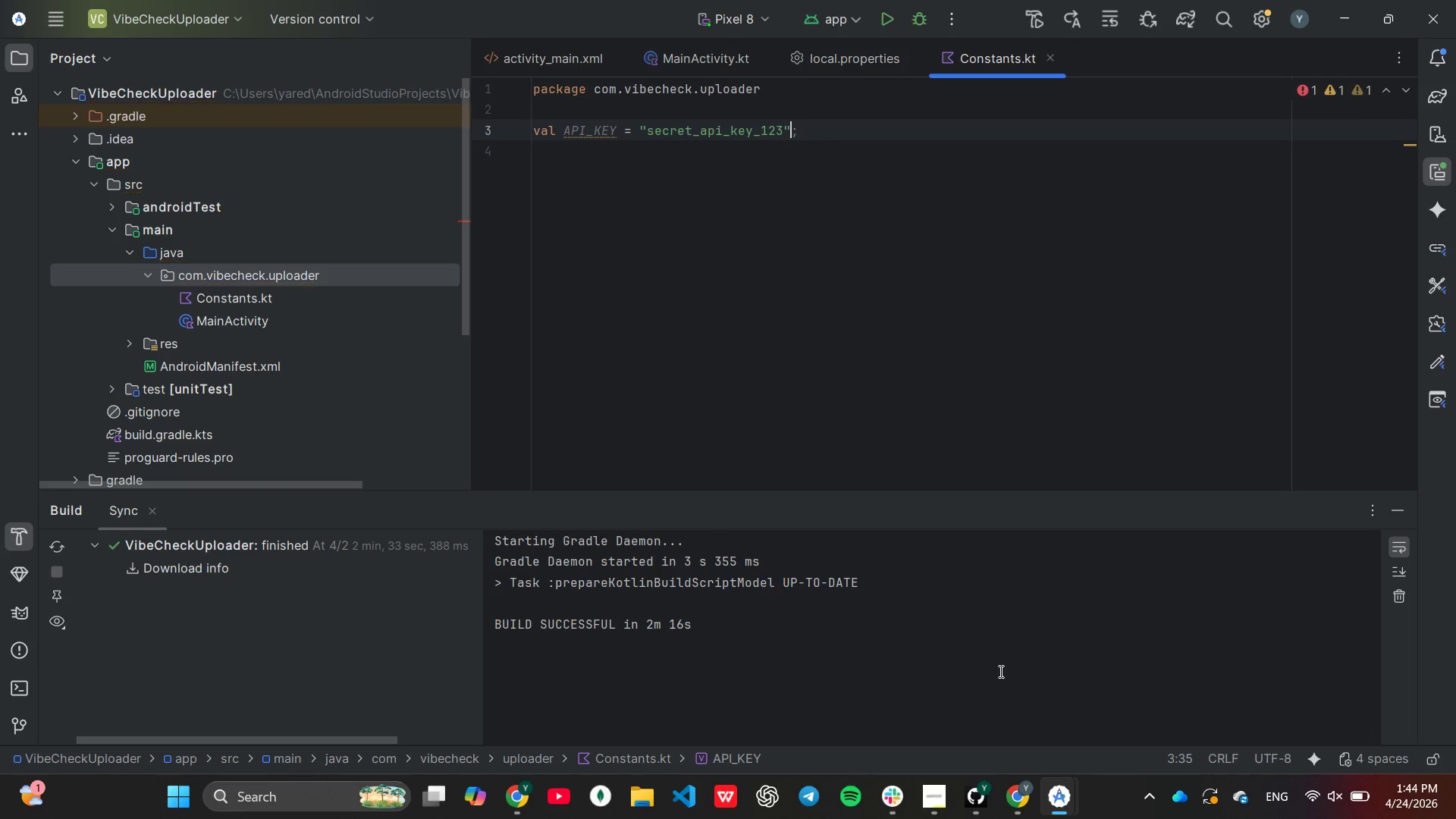 
key(ArrowRight)
 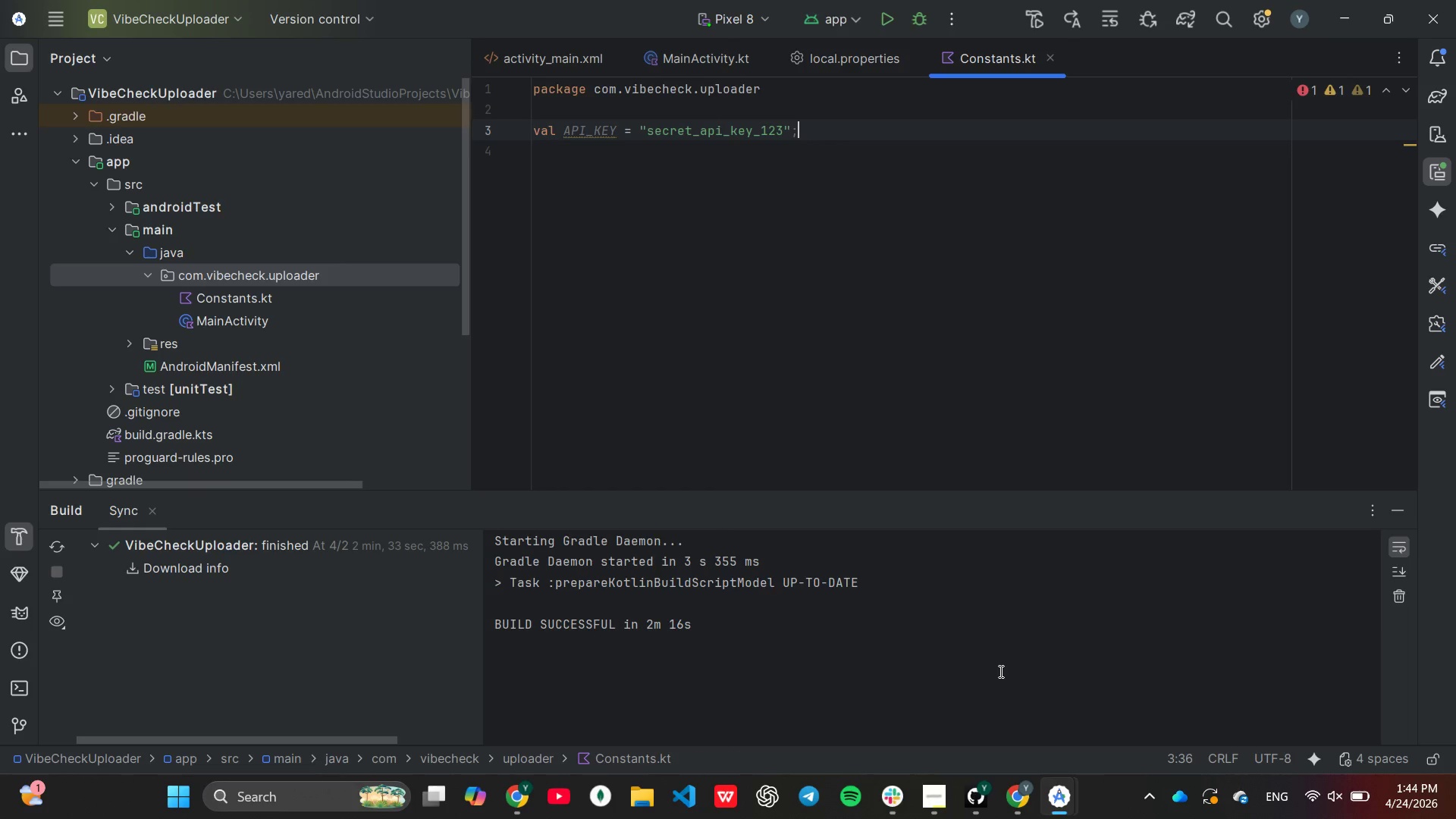 
key(Enter)
 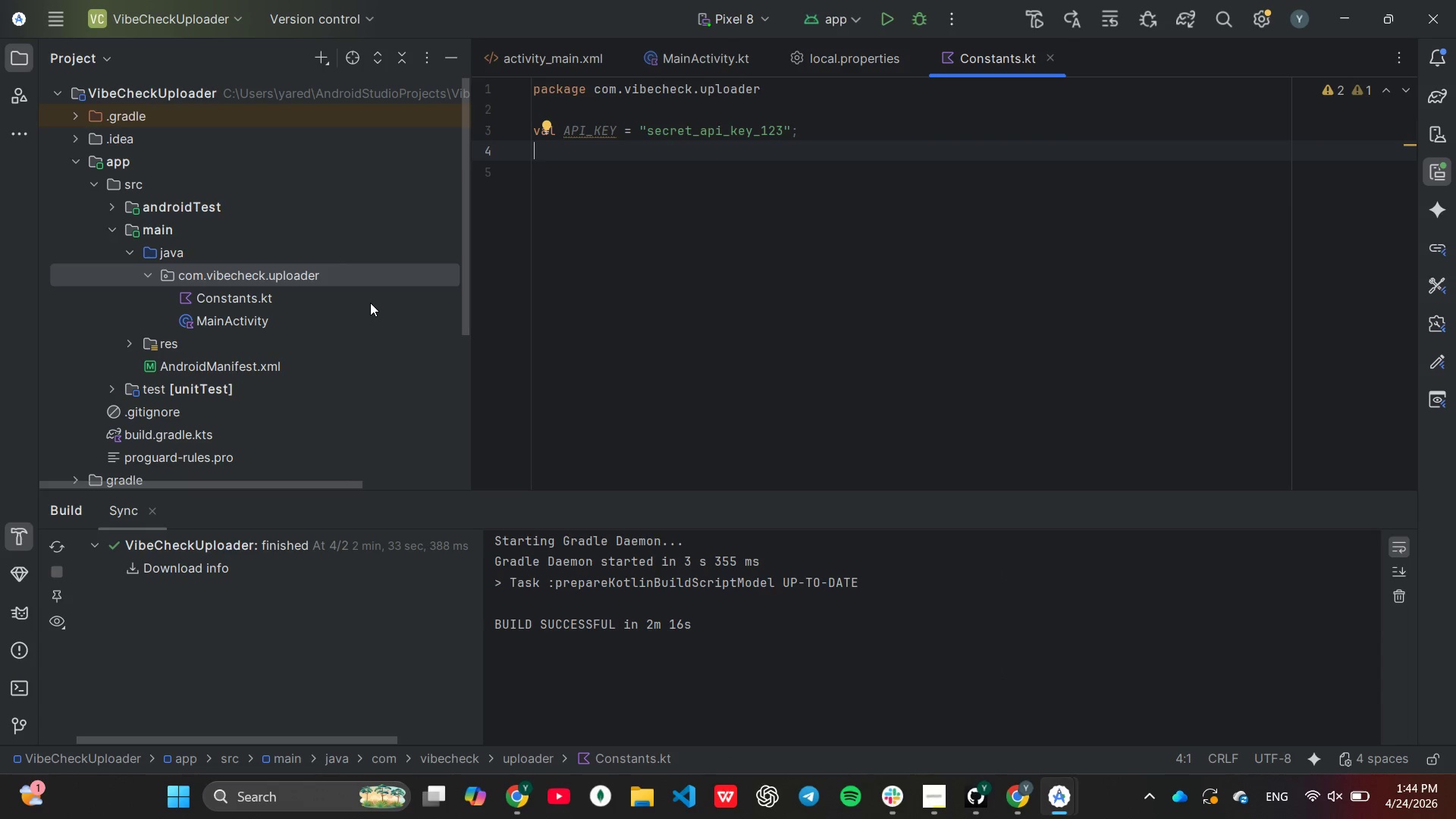 
wait(14.58)
 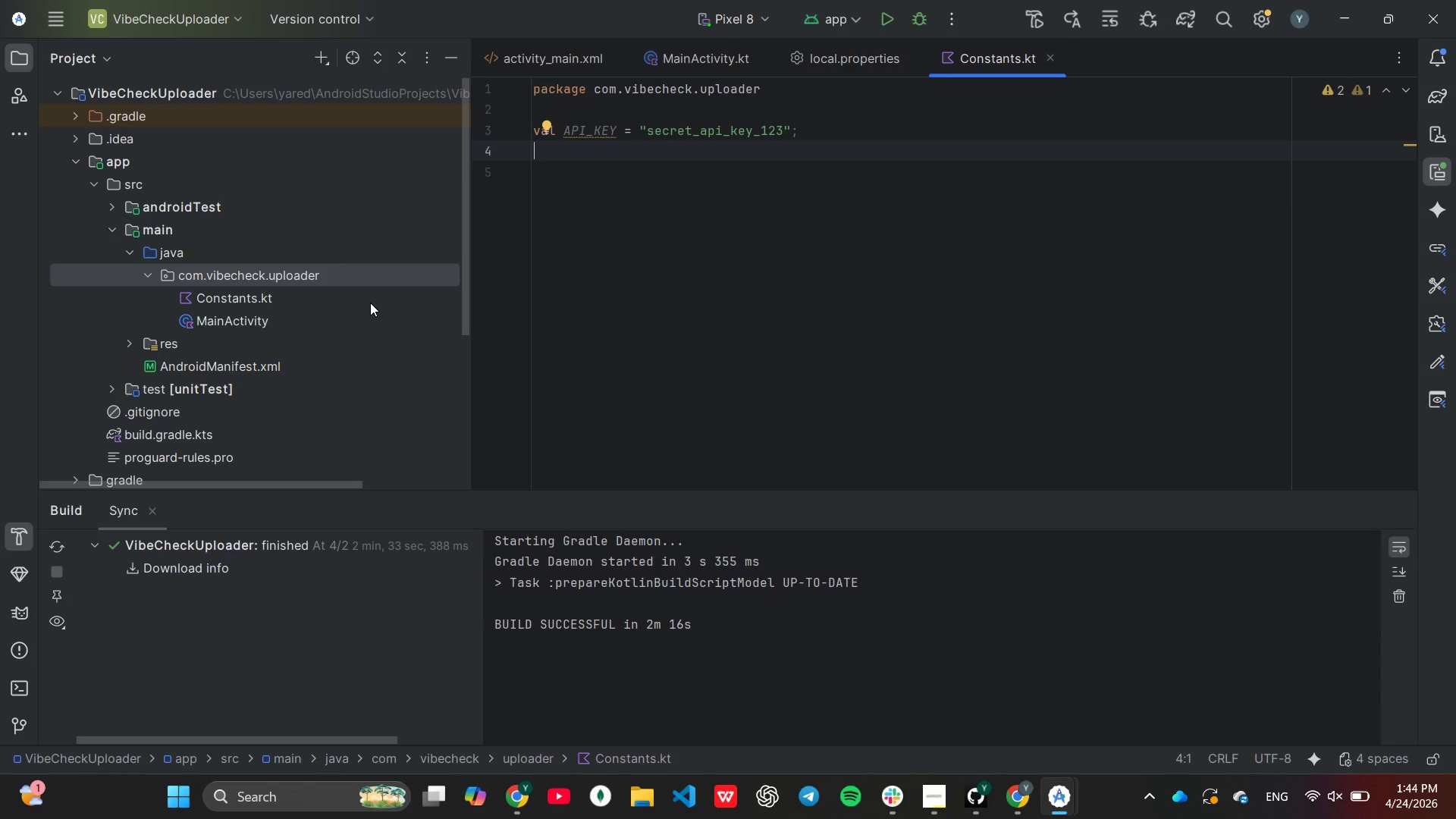 
left_click([242, 325])
 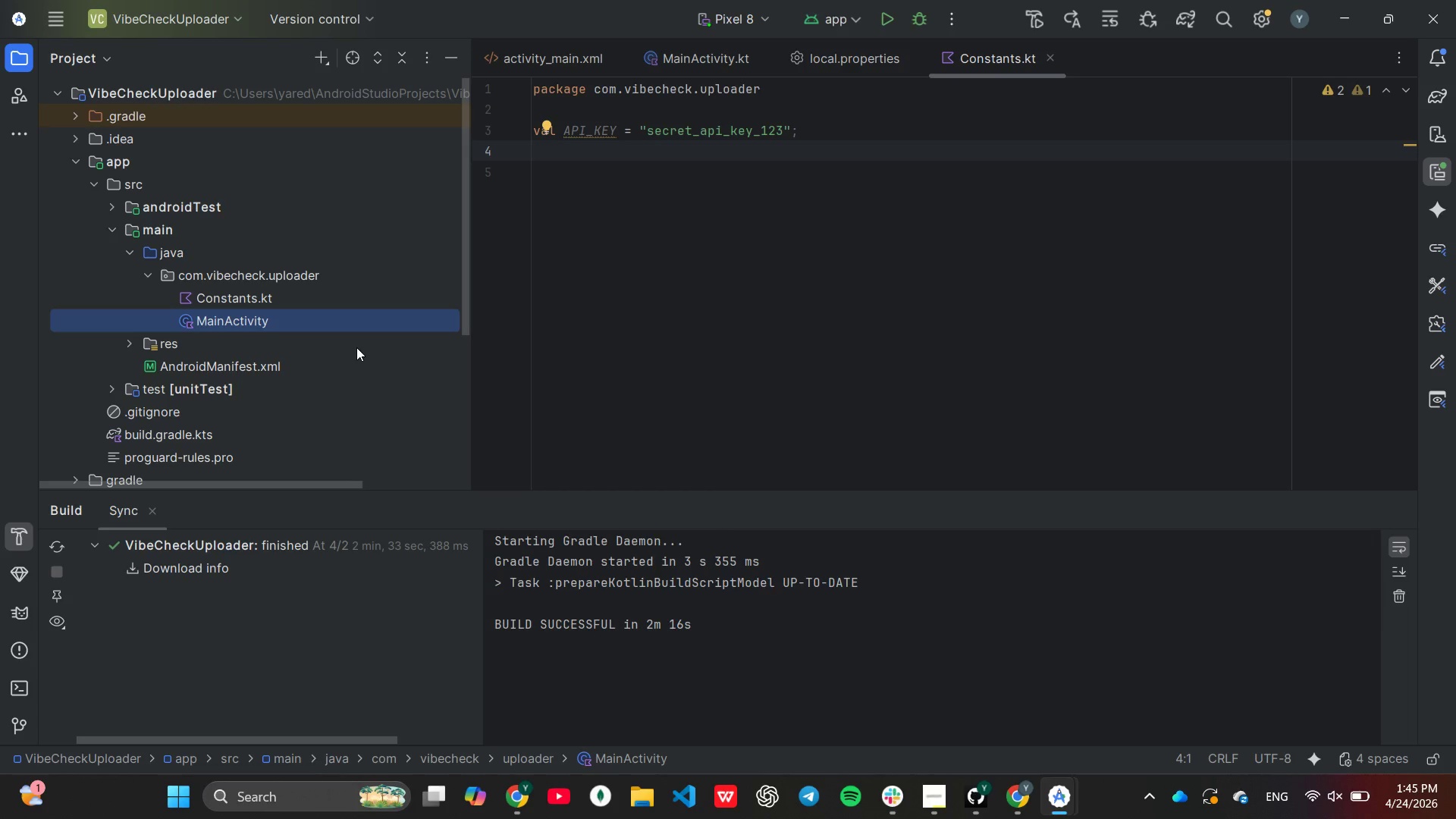 
wait(65.28)
 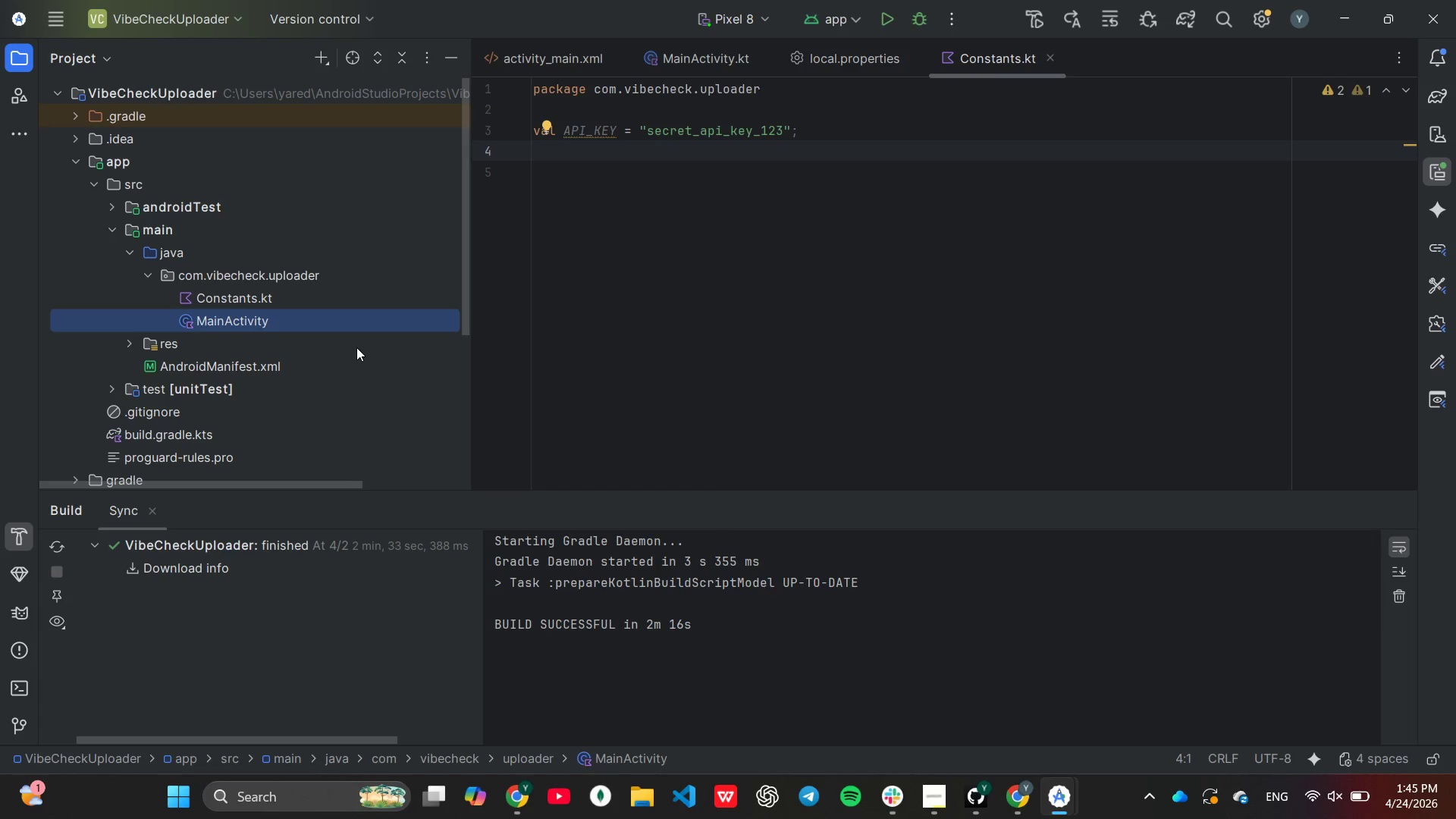 
double_click([264, 322])
 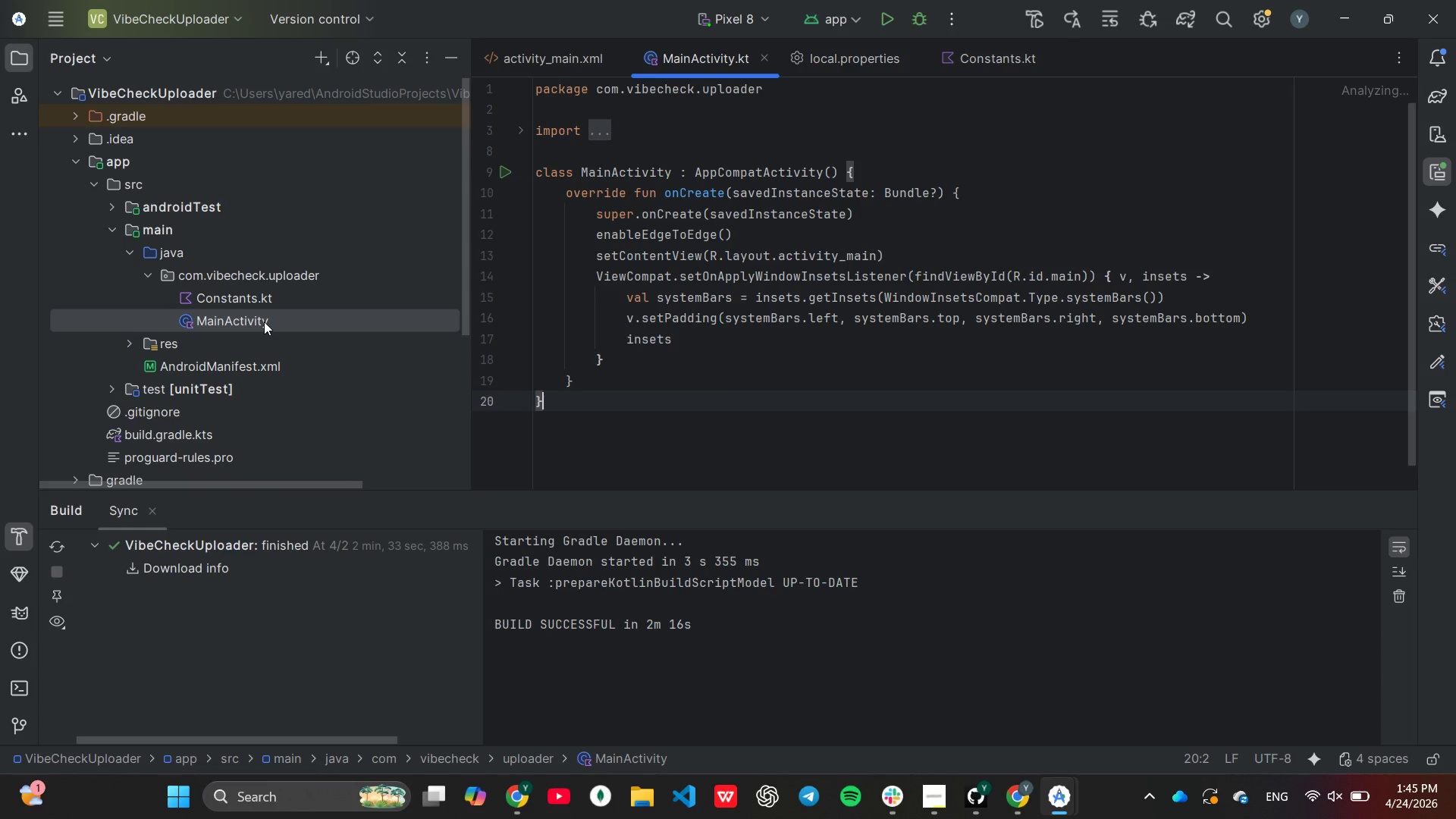 
left_click([579, 399])
 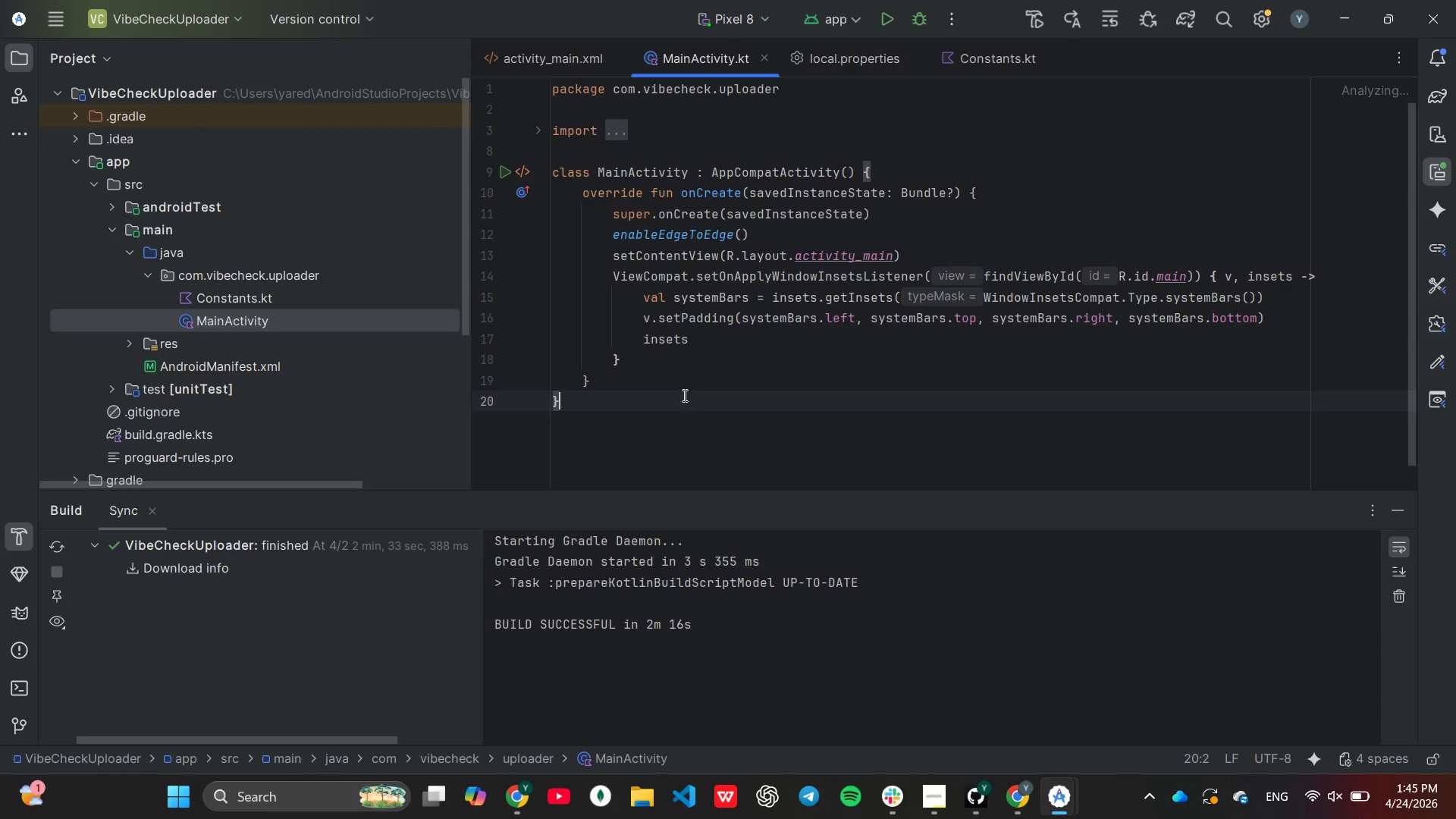 
left_click([8, 680])
 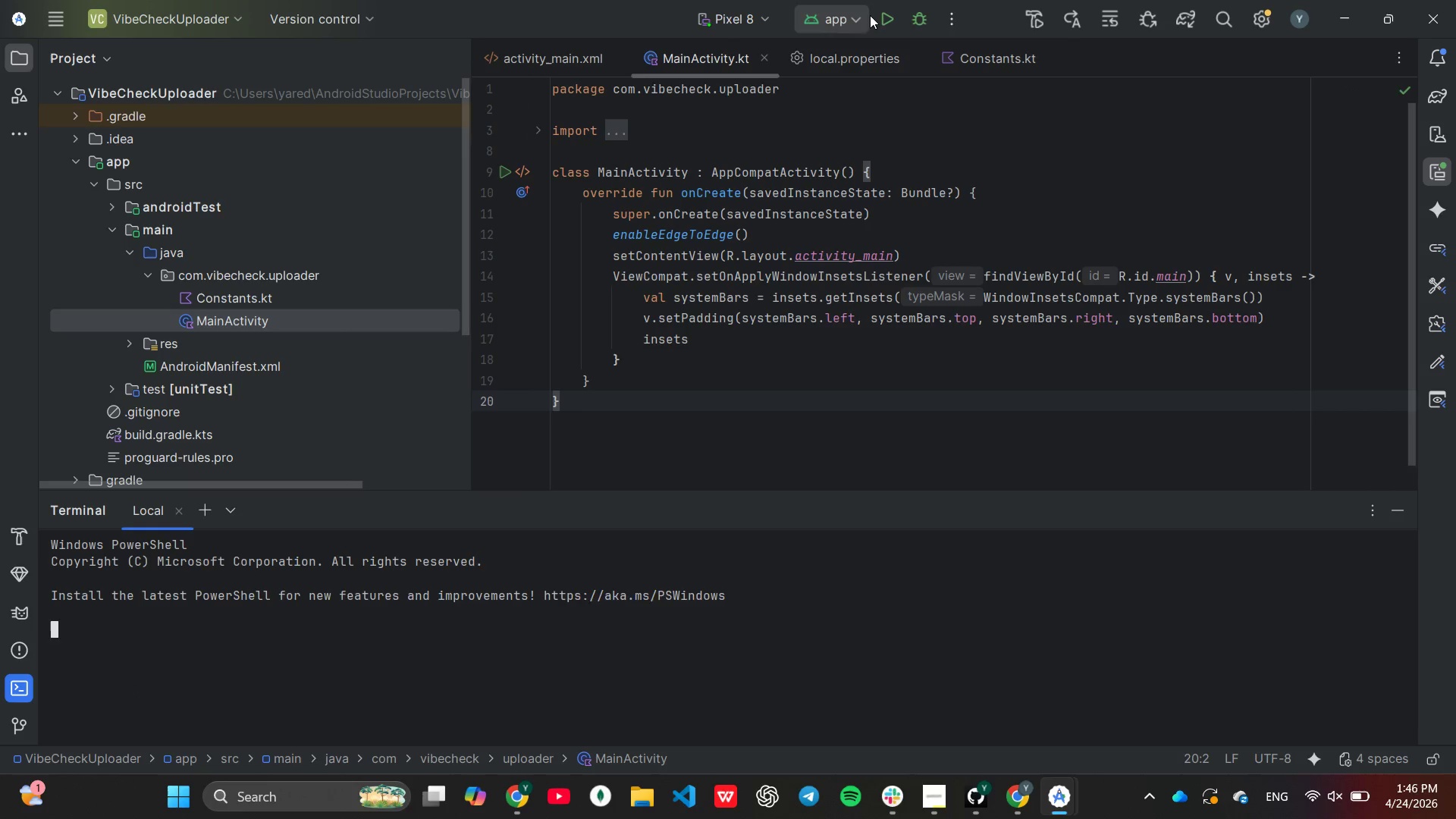 
left_click([877, 20])
 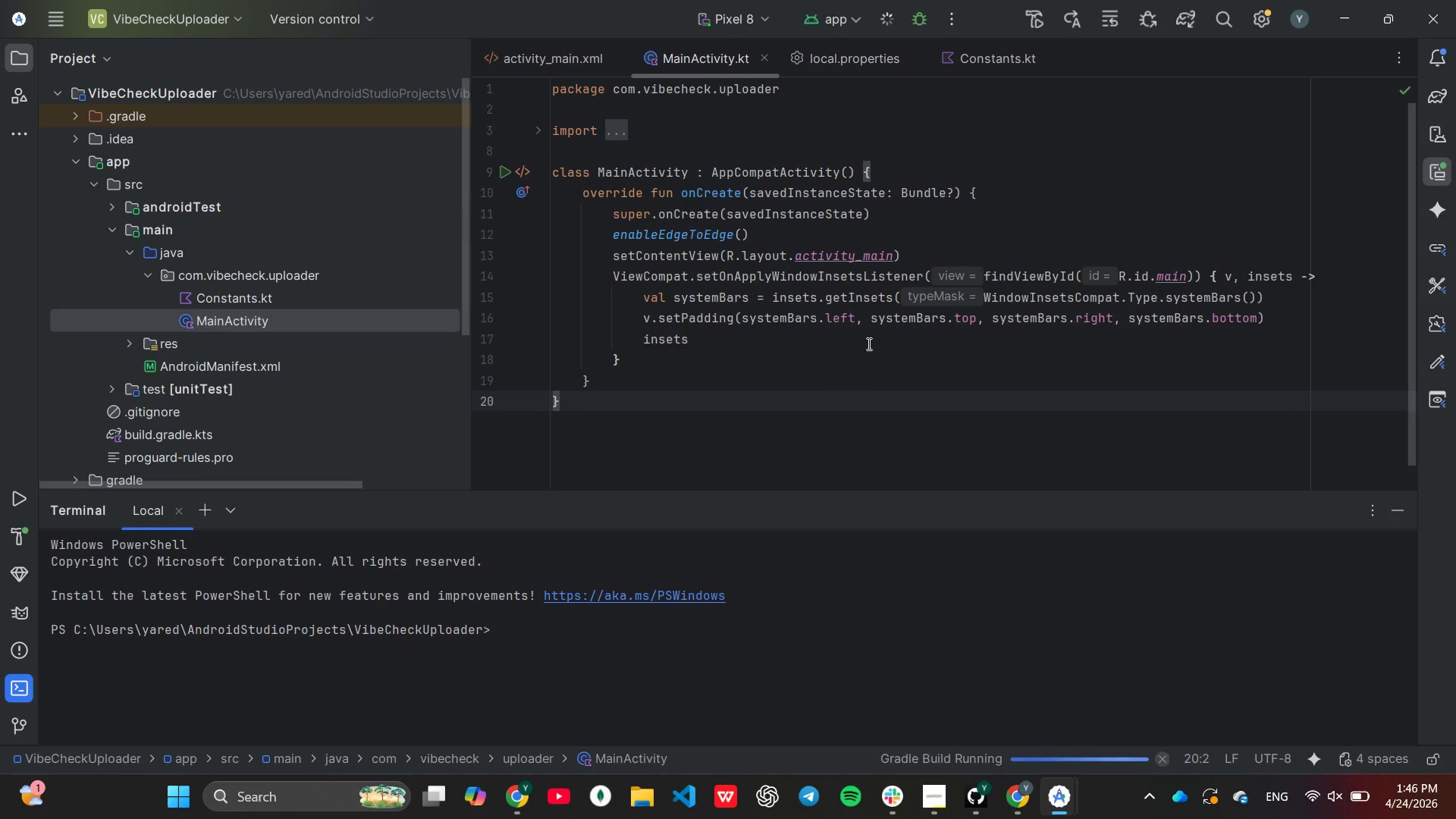 
scroll: coordinate [858, 312], scroll_direction: up, amount: 1.0
 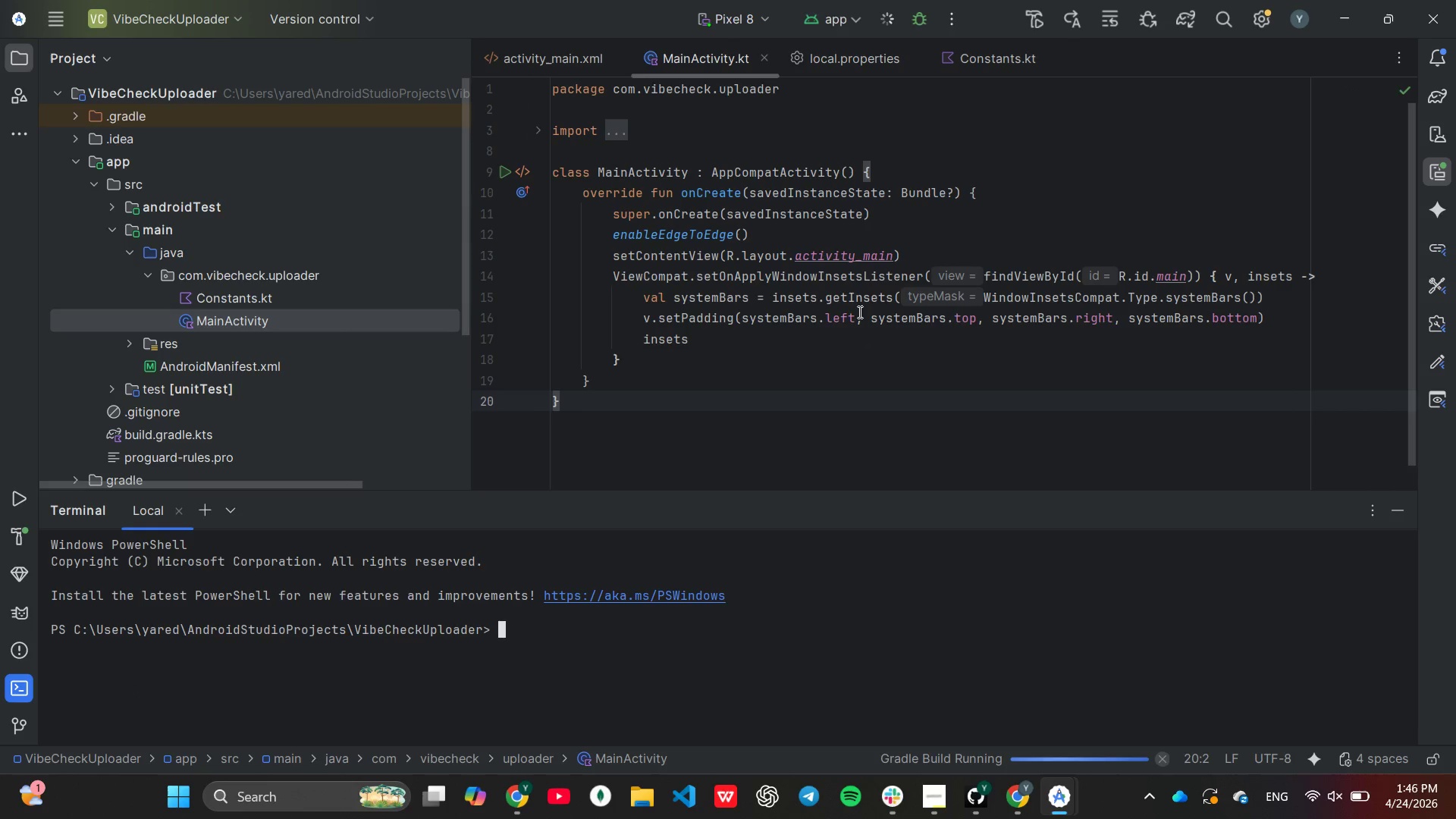 
scroll: coordinate [858, 312], scroll_direction: none, amount: 0.0
 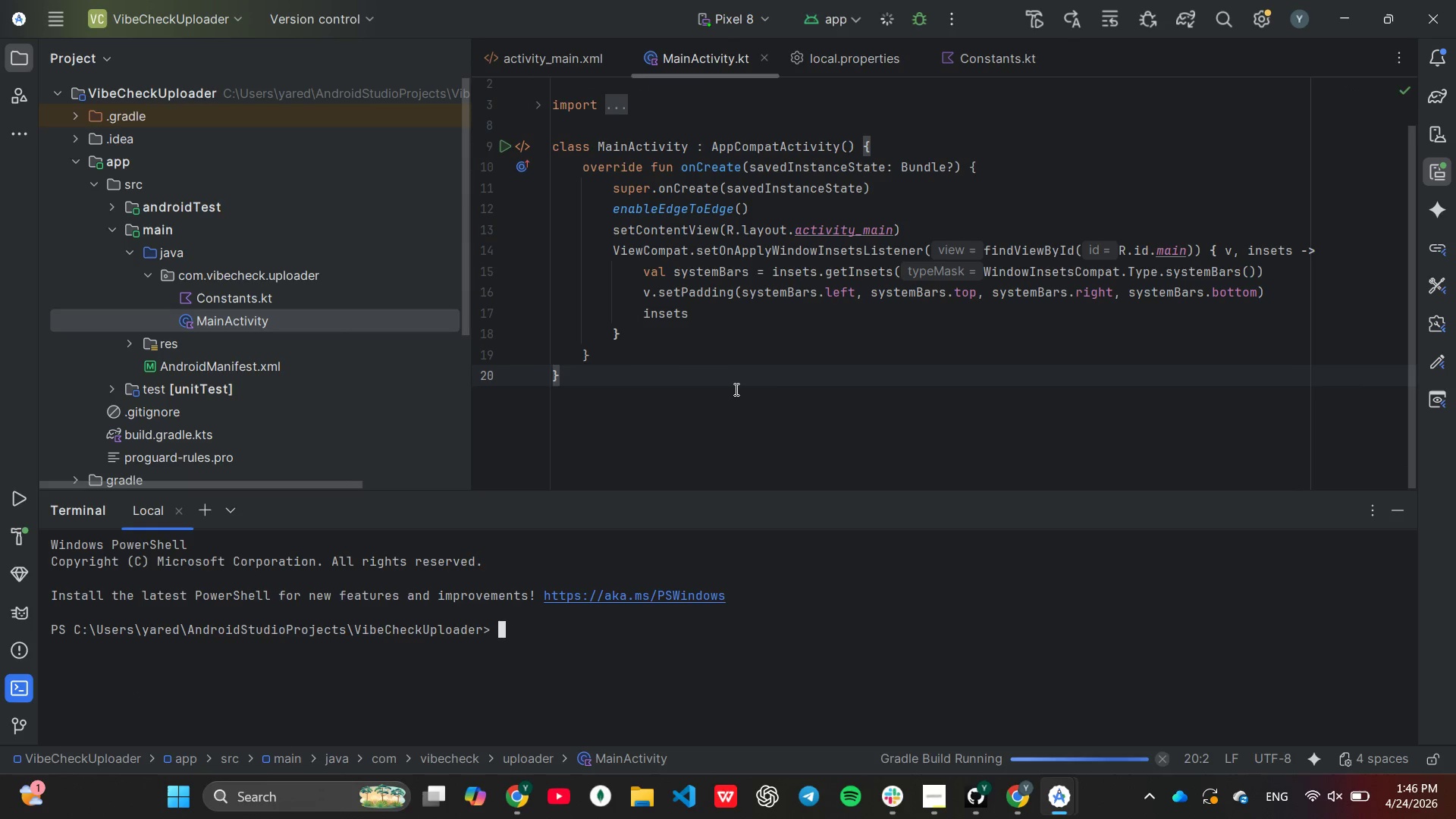 
left_click([734, 384])
 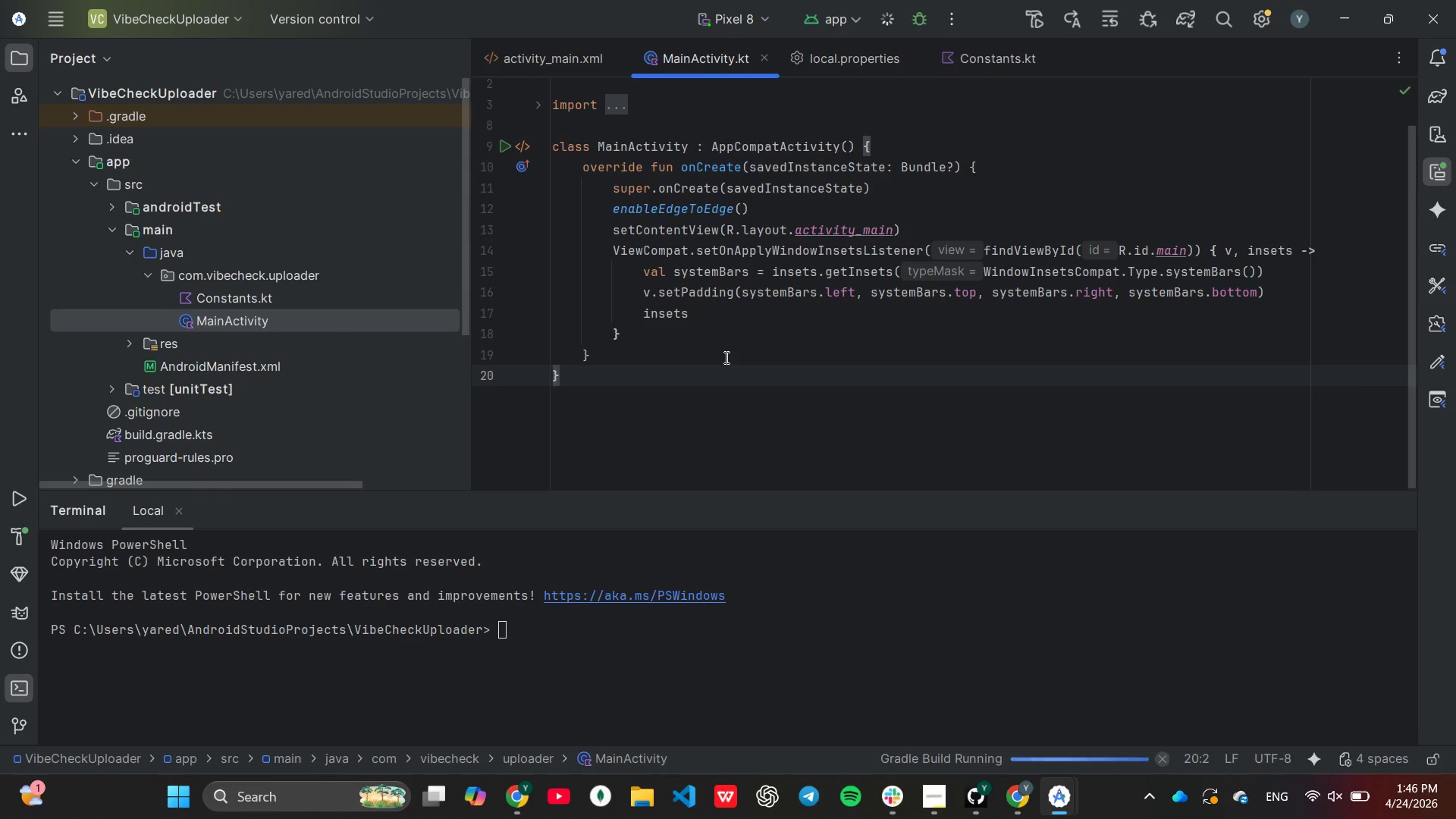 
left_click([725, 357])
 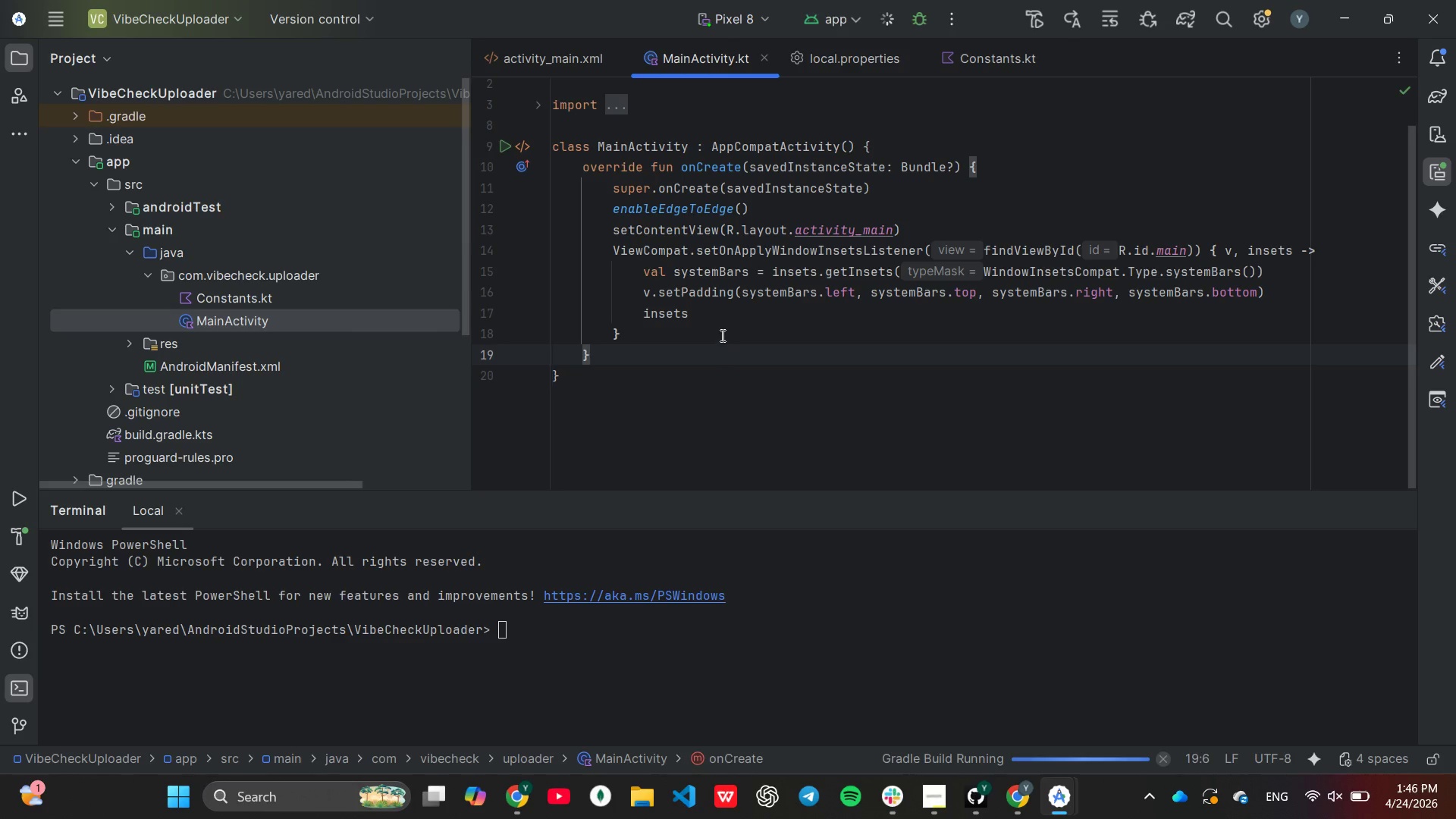 
left_click([721, 335])
 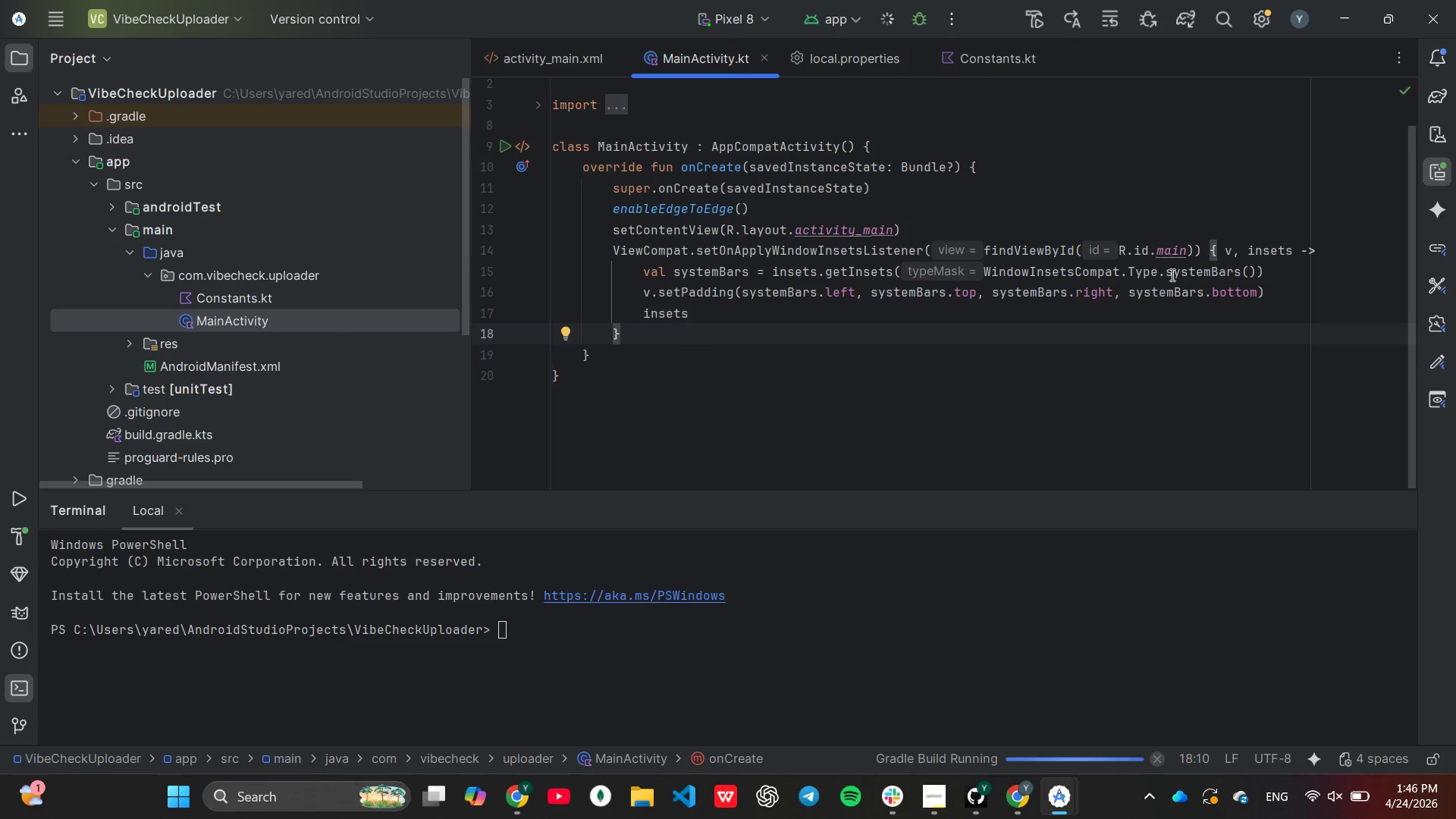 
left_click([1144, 224])
 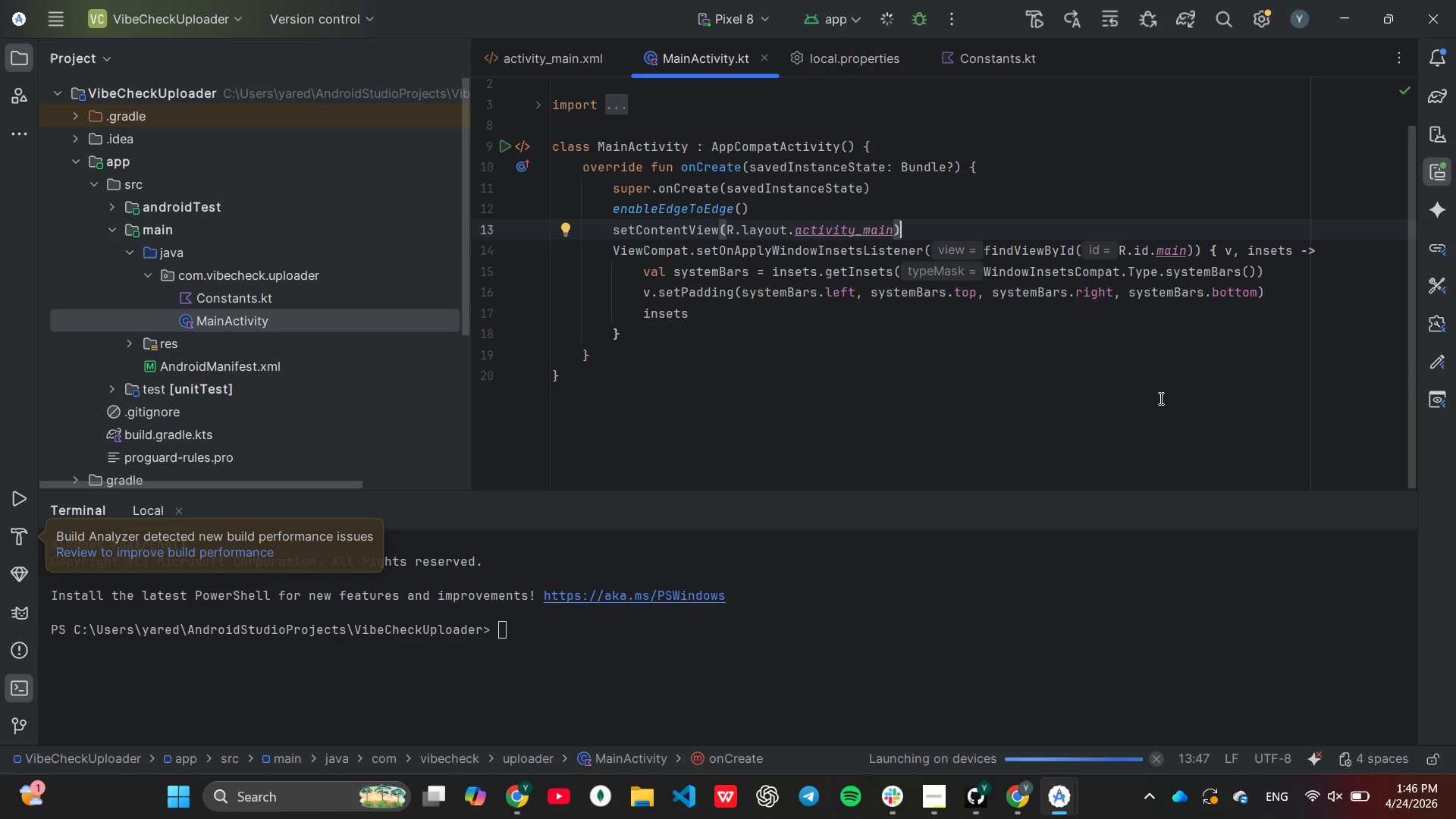 
wait(32.19)
 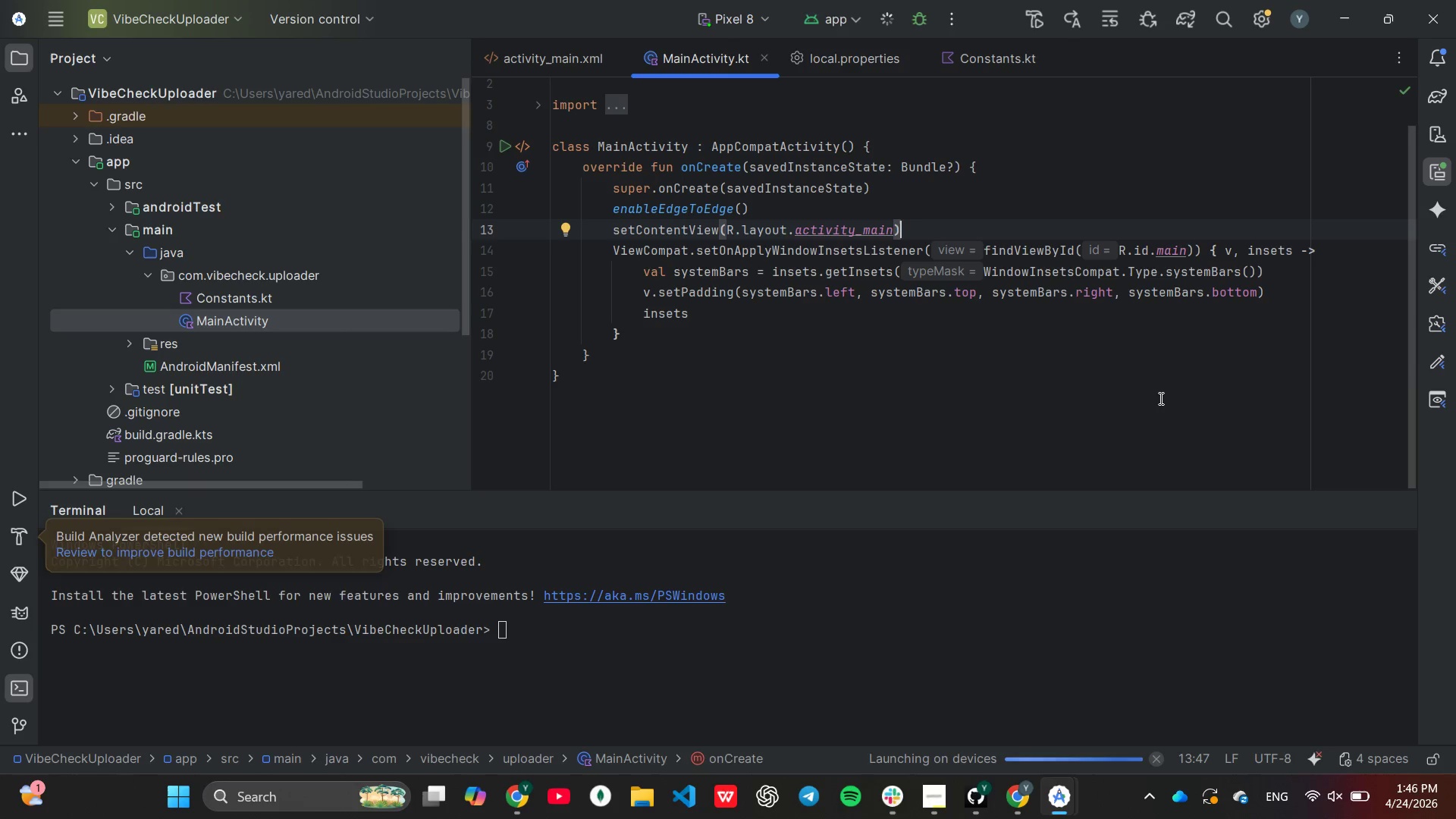 
scroll: coordinate [1015, 422], scroll_direction: none, amount: 0.0
 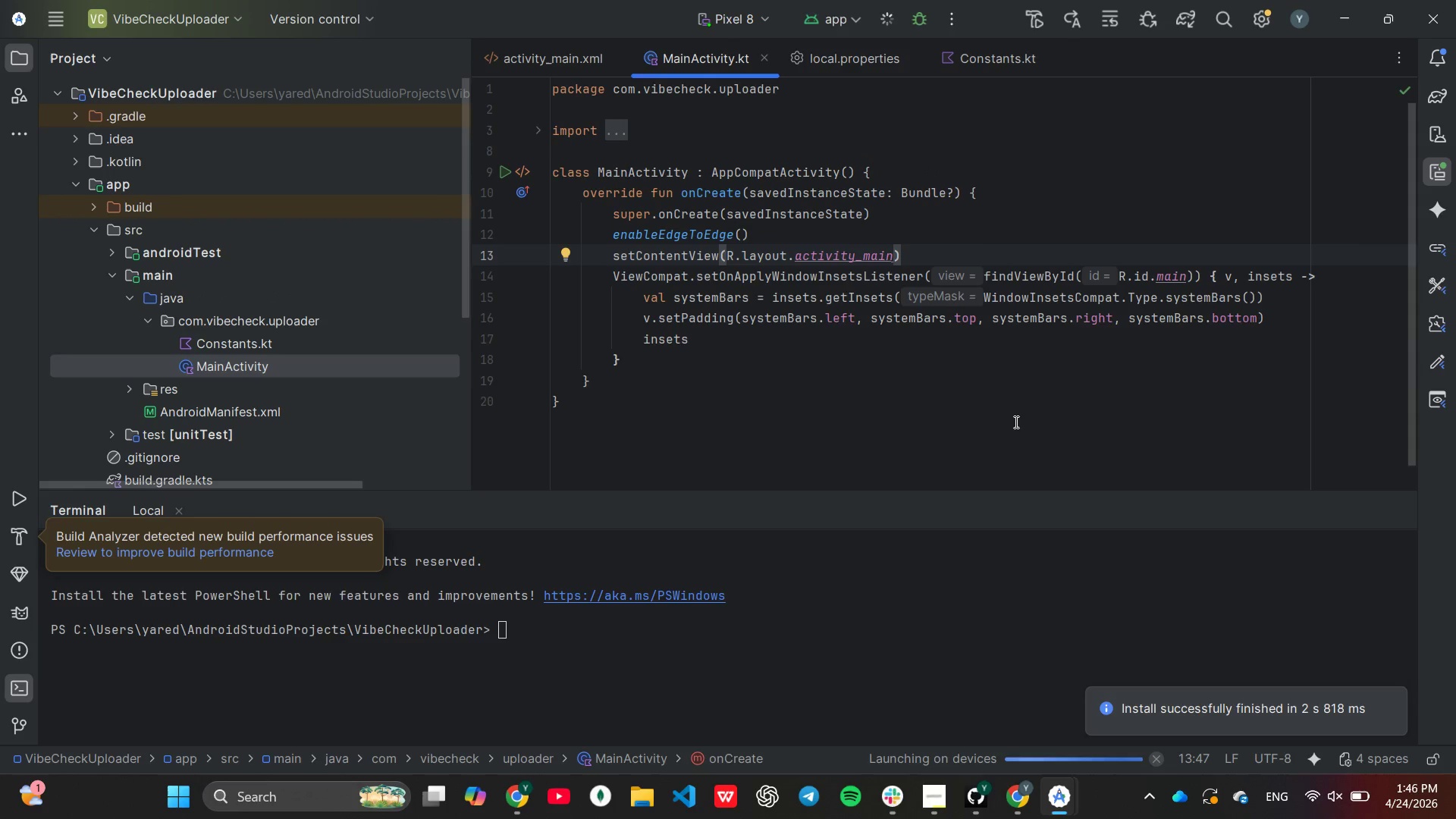 
scroll: coordinate [1015, 422], scroll_direction: up, amount: 1.0
 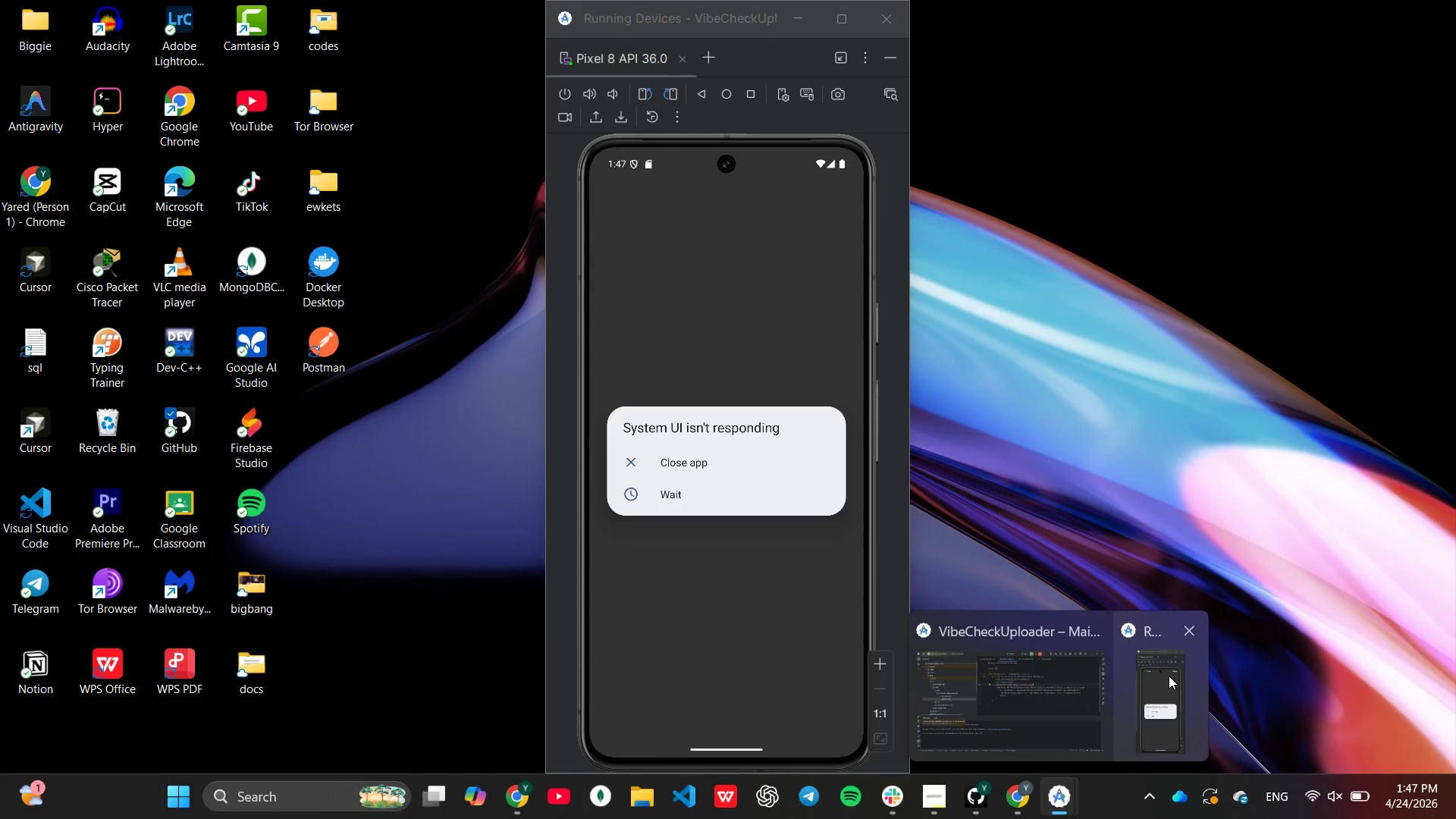 
wait(45.73)
 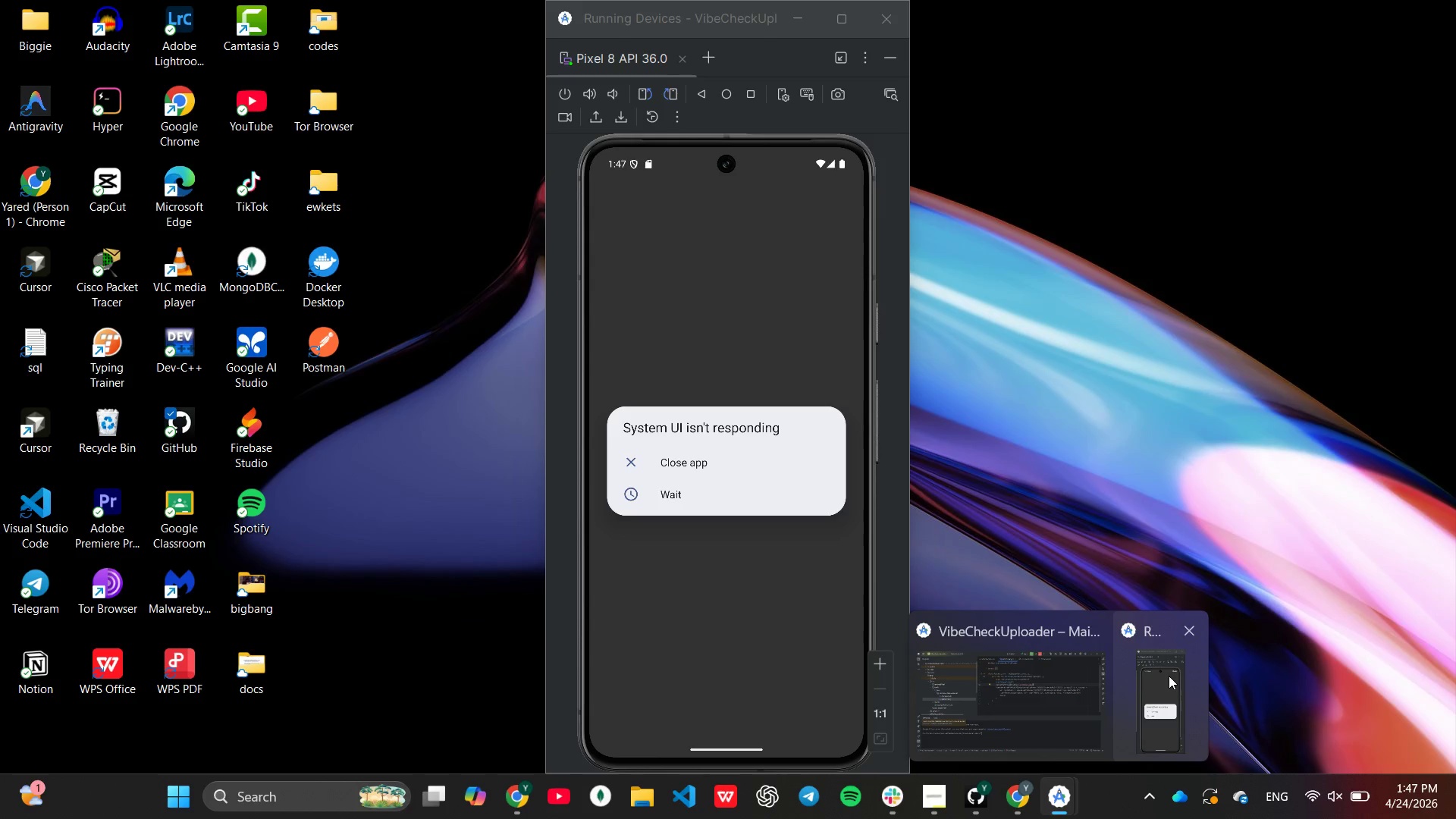 
left_click_drag(start_coordinate=[728, 7], to_coordinate=[1237, 13])
 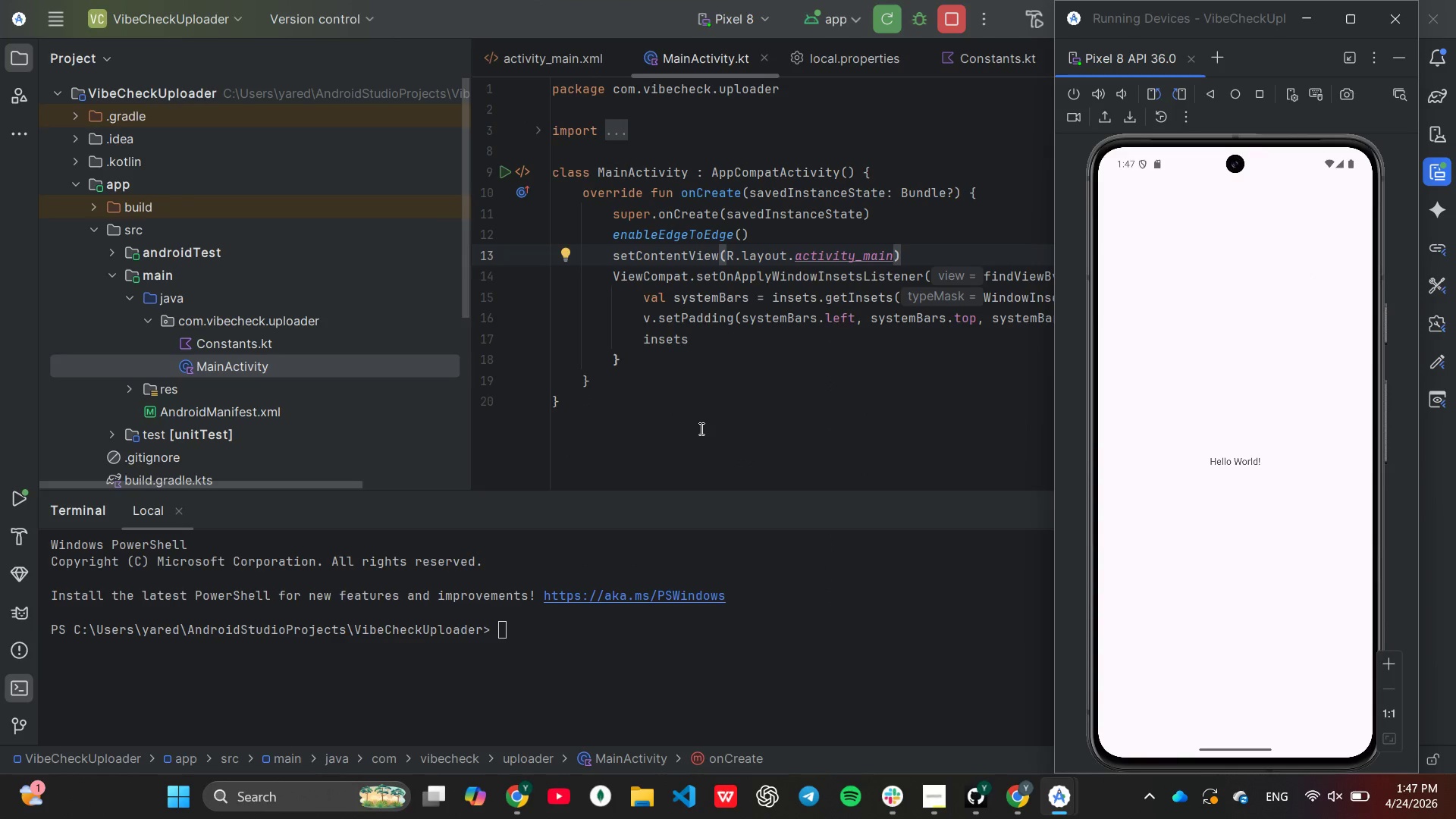 
left_click([700, 428])
 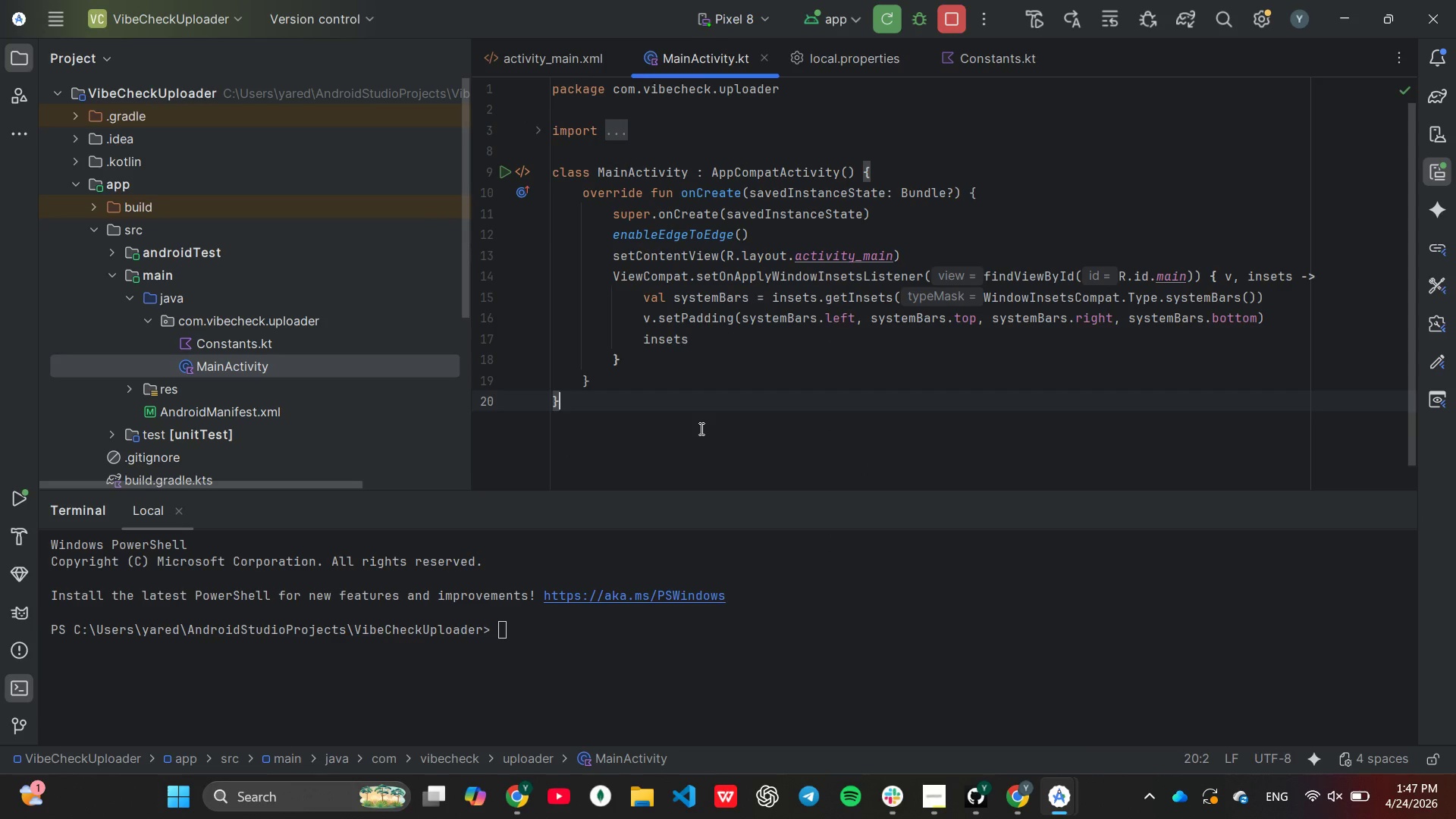 
scroll: coordinate [700, 428], scroll_direction: up, amount: 1.0
 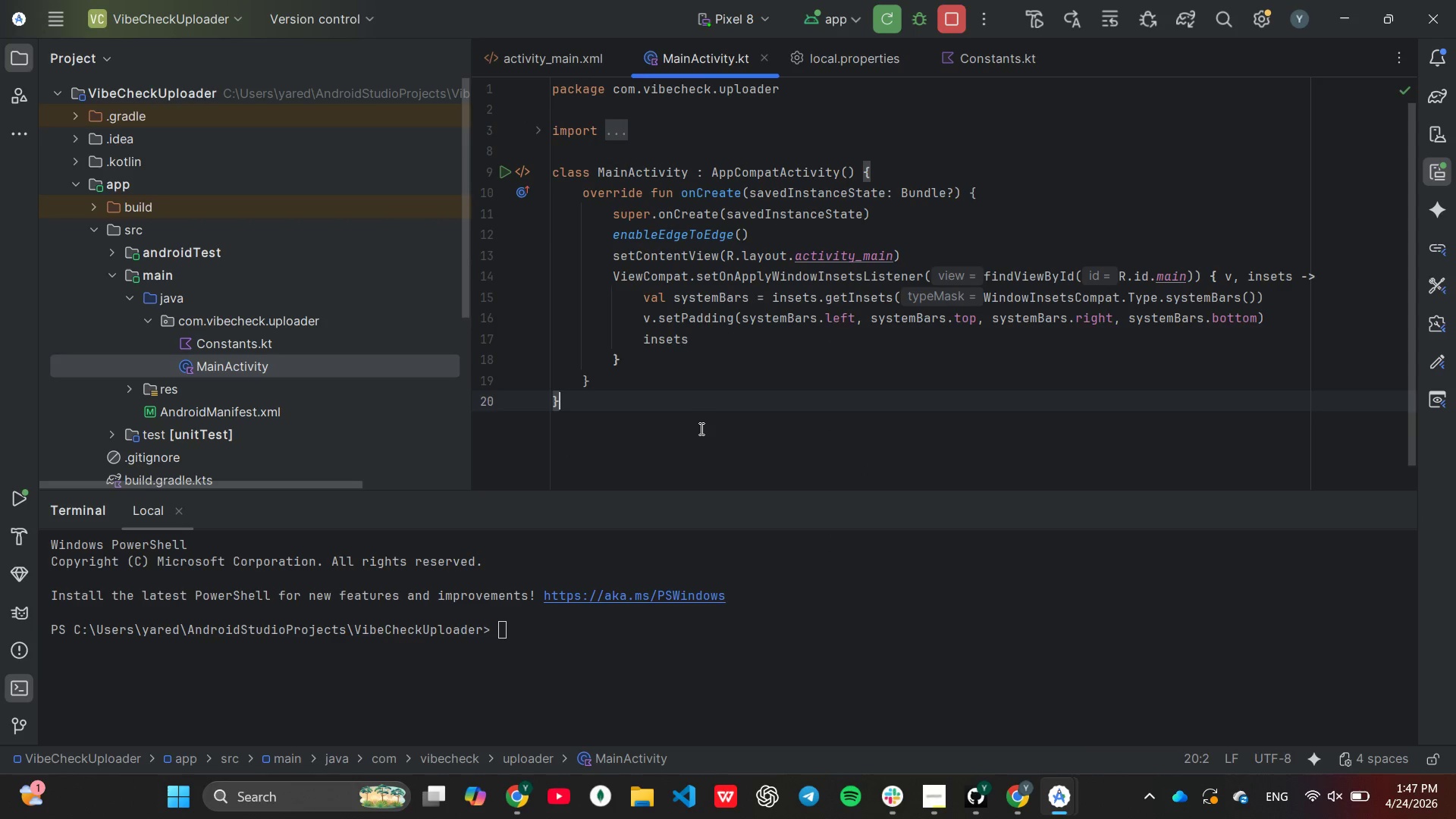 
scroll: coordinate [273, 406], scroll_direction: down, amount: 1.0
 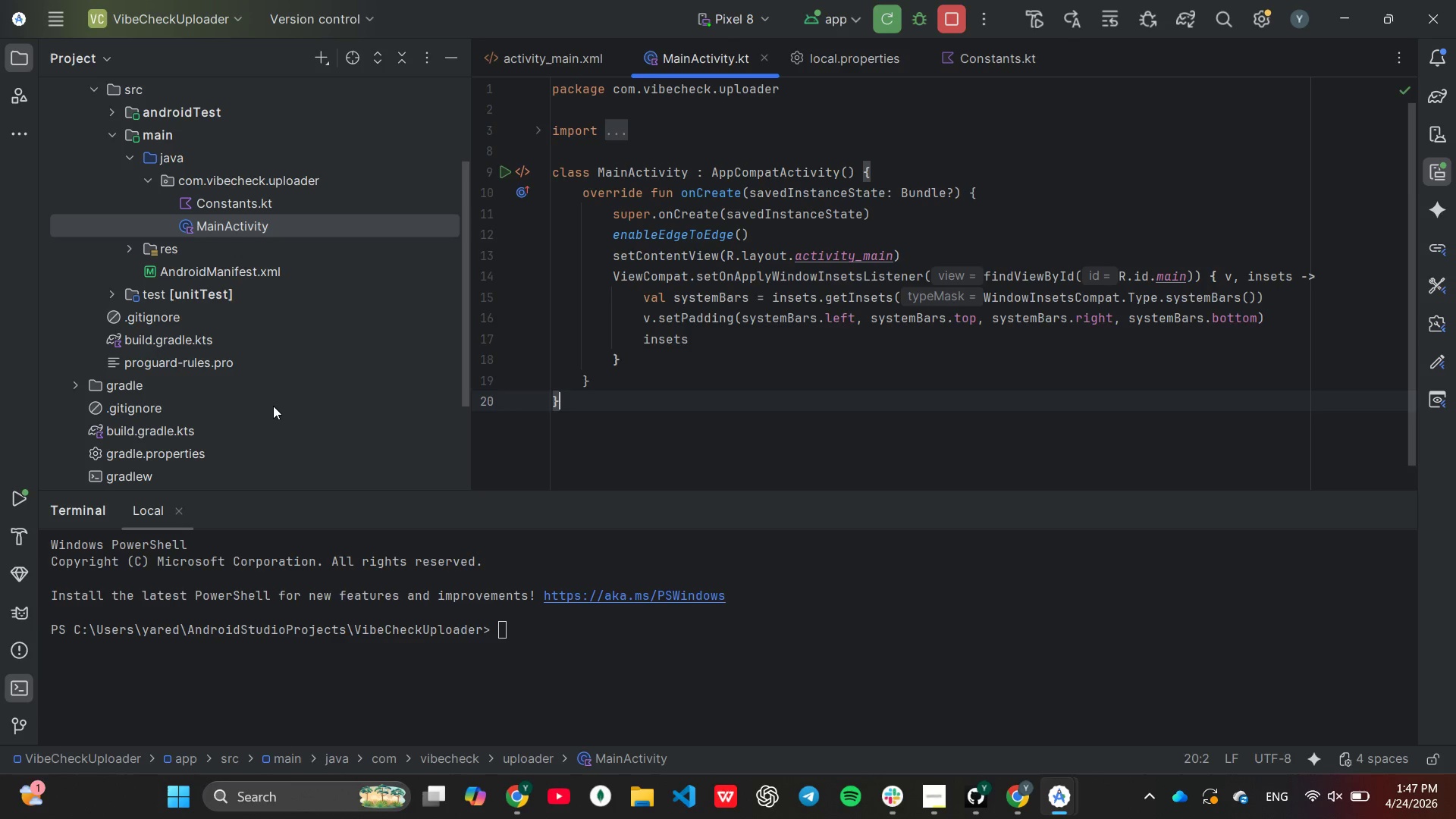 
wait(11.56)
 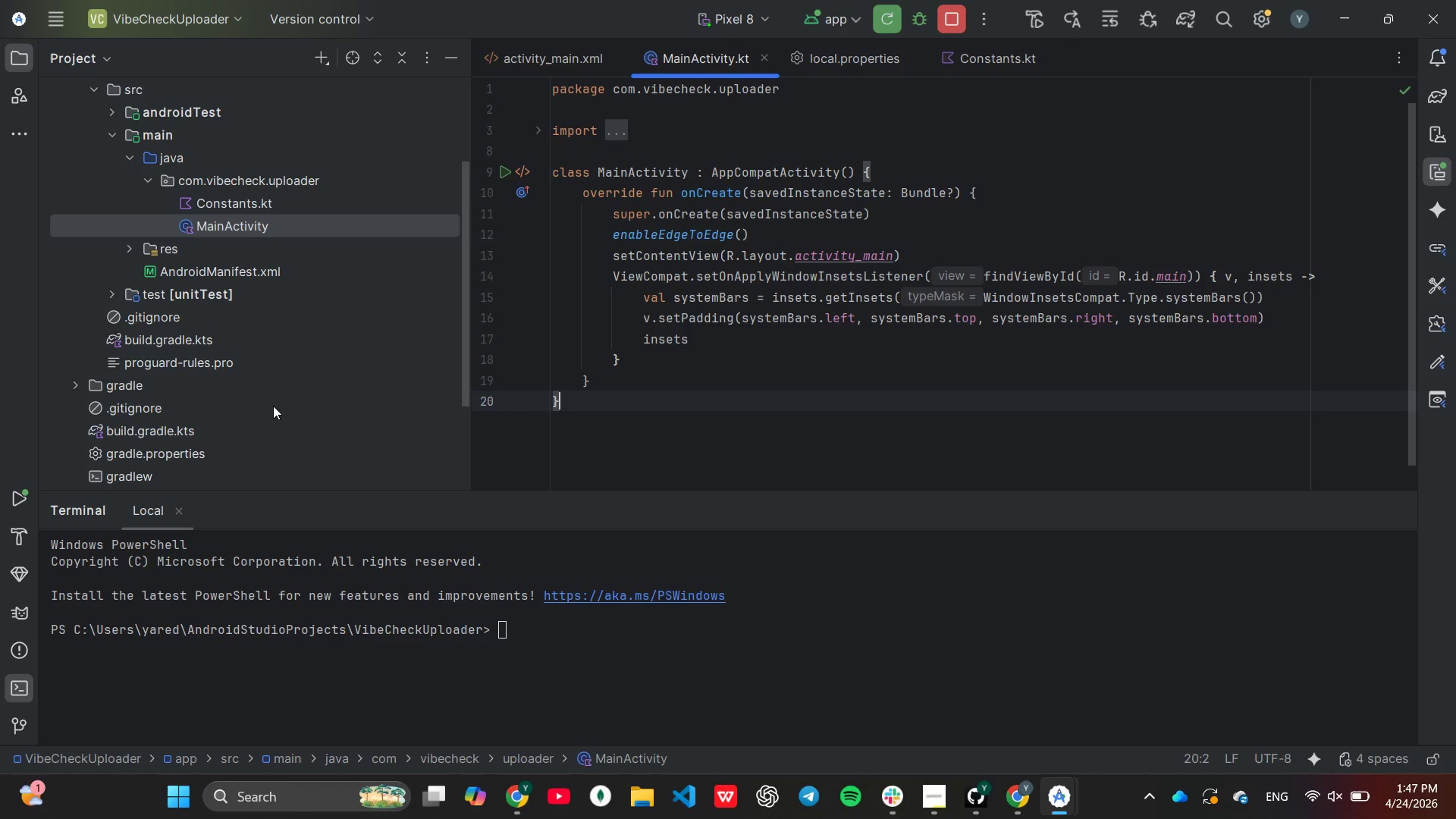 
scroll: coordinate [239, 315], scroll_direction: up, amount: 4.0
 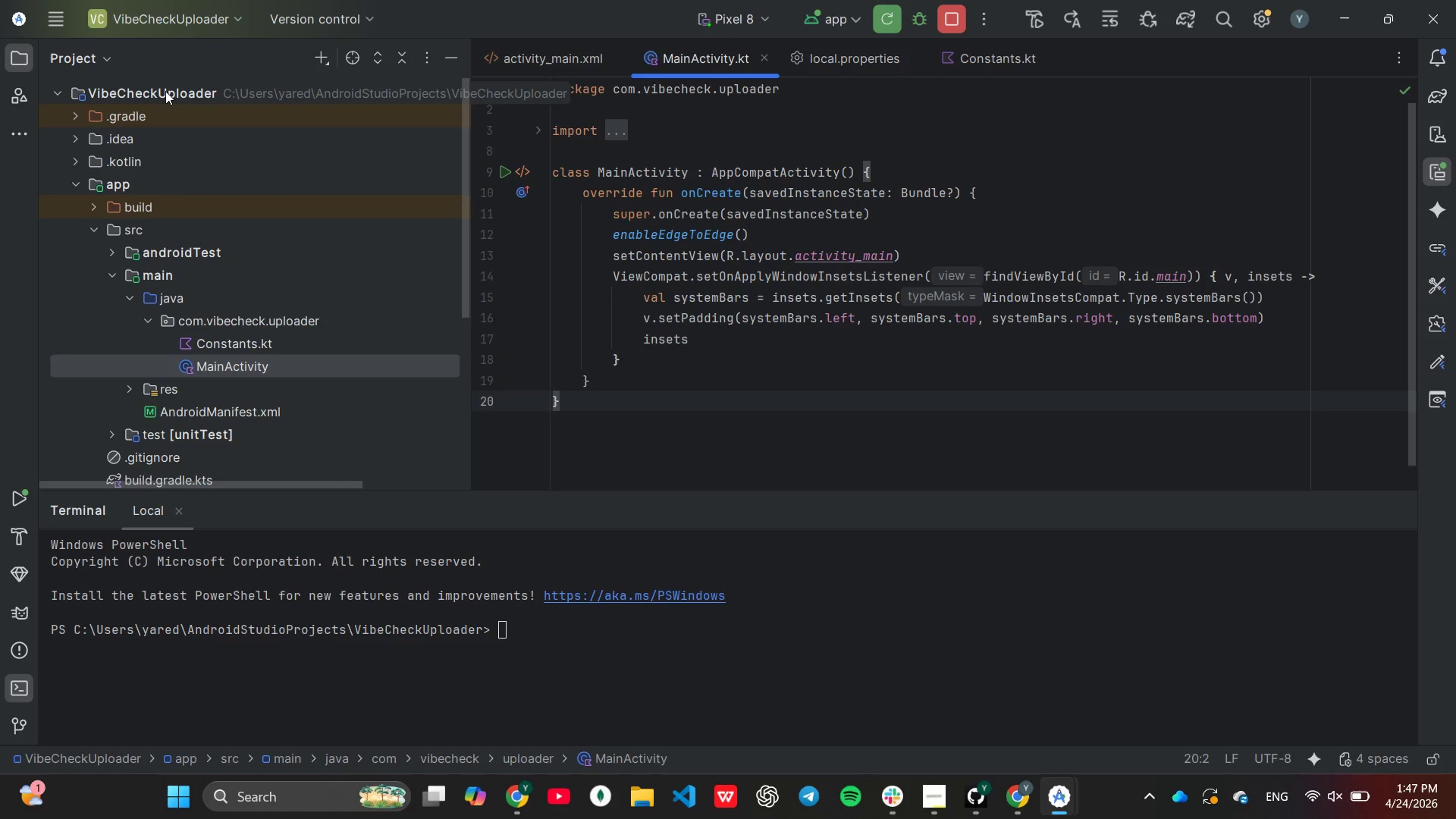 
right_click([165, 89])
 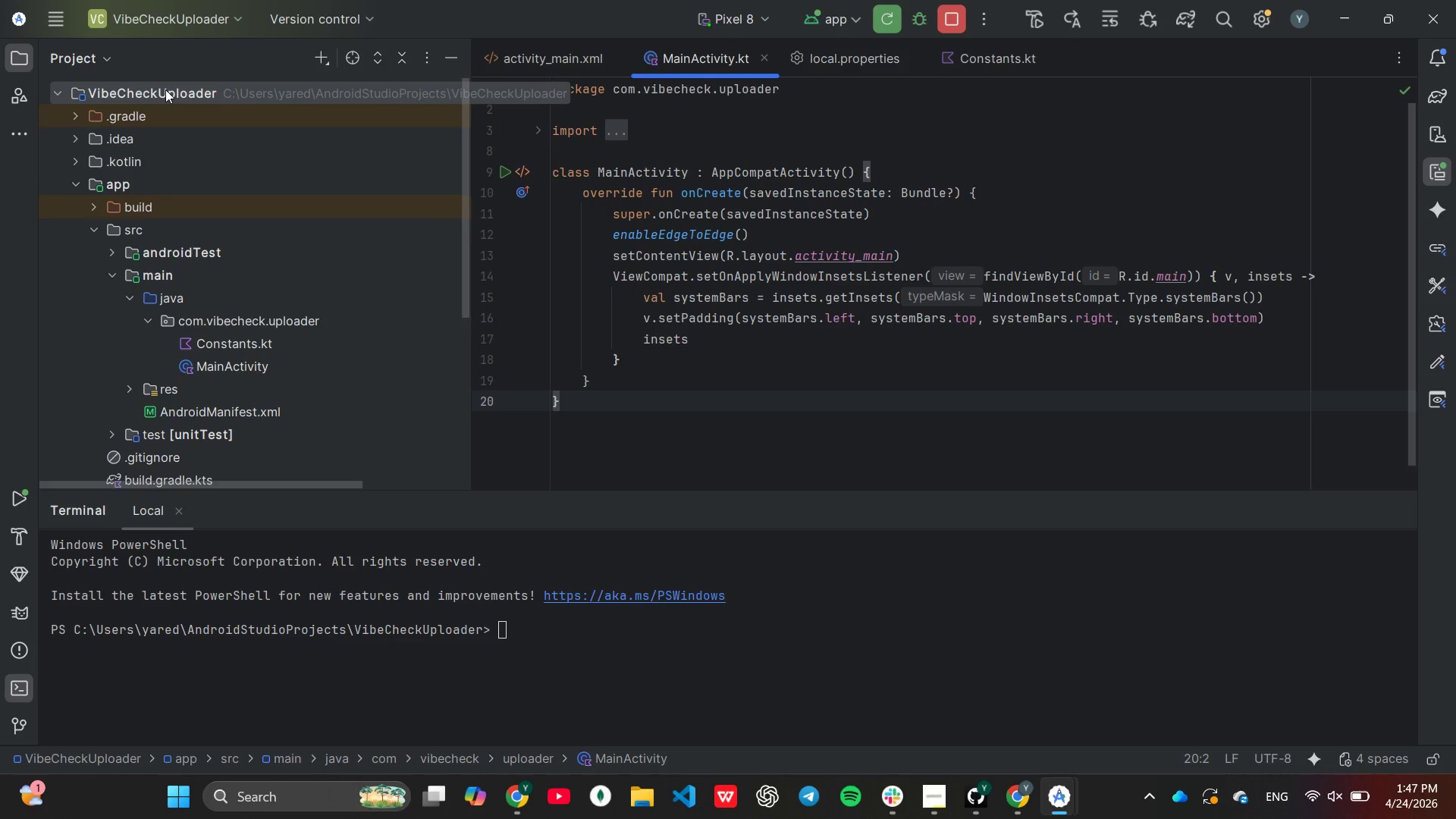 
left_click([165, 89])
 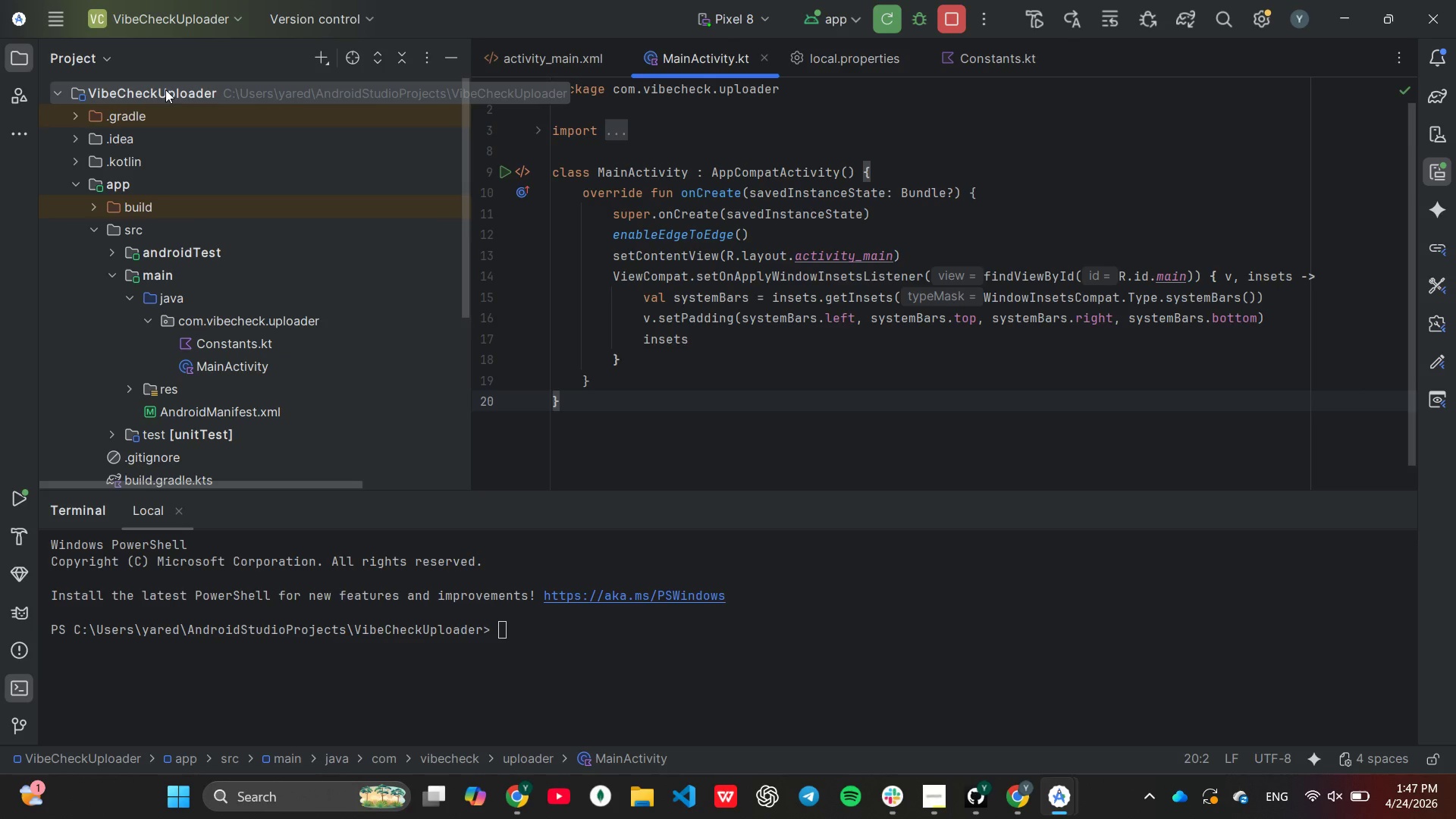 
right_click([165, 89])
 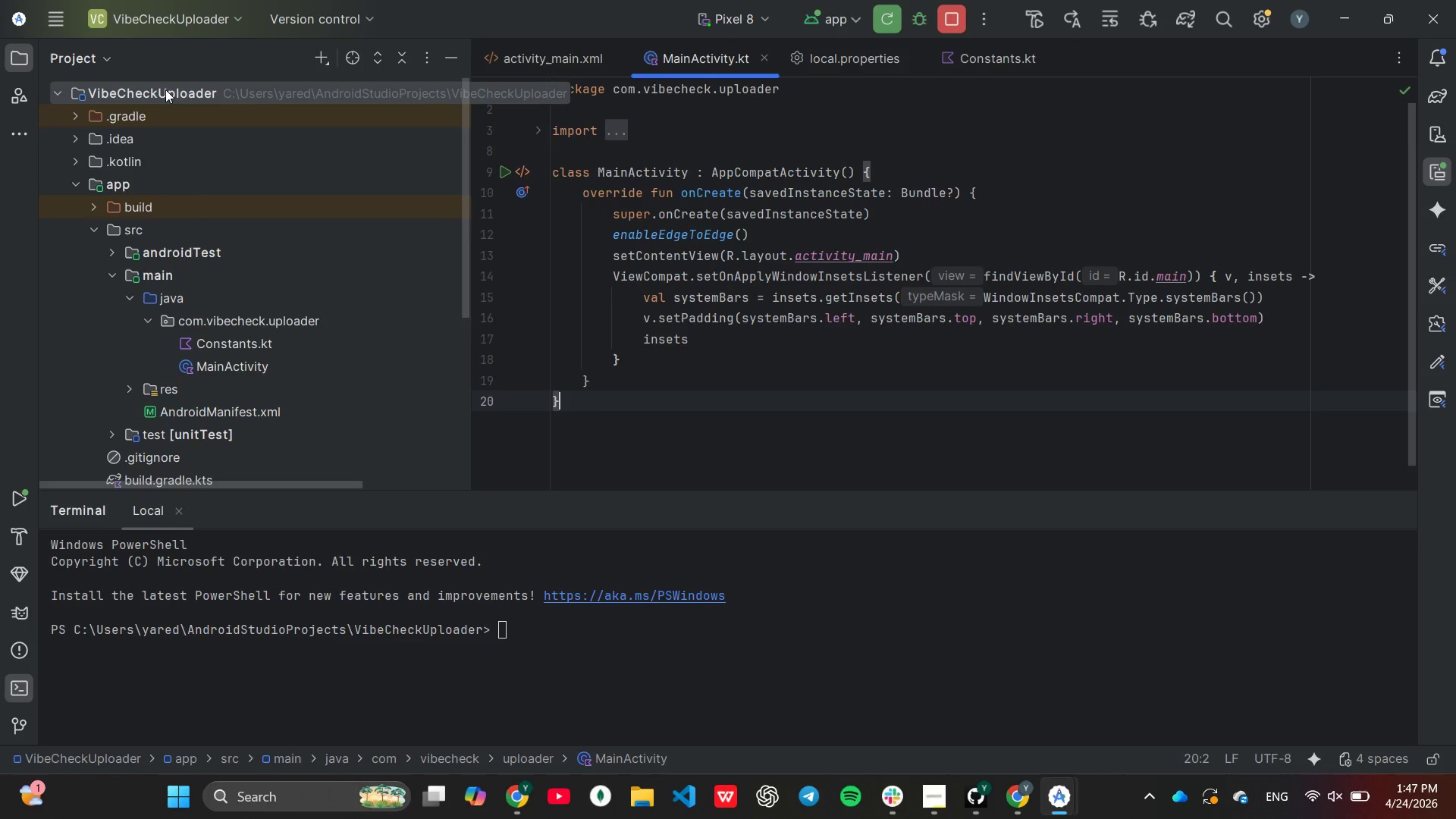 
scroll: coordinate [165, 89], scroll_direction: up, amount: 1.0
 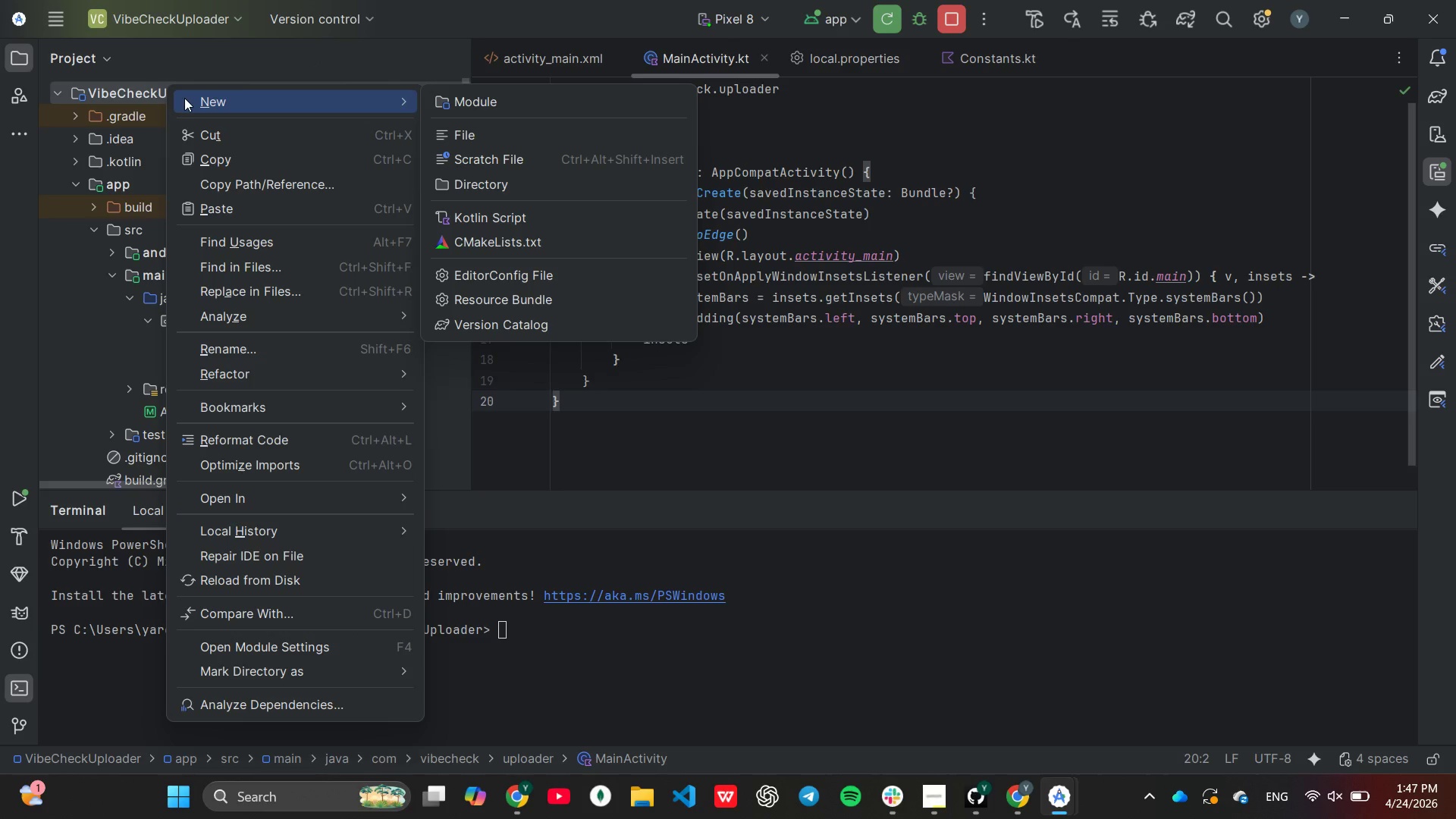 
left_click([469, 132])
 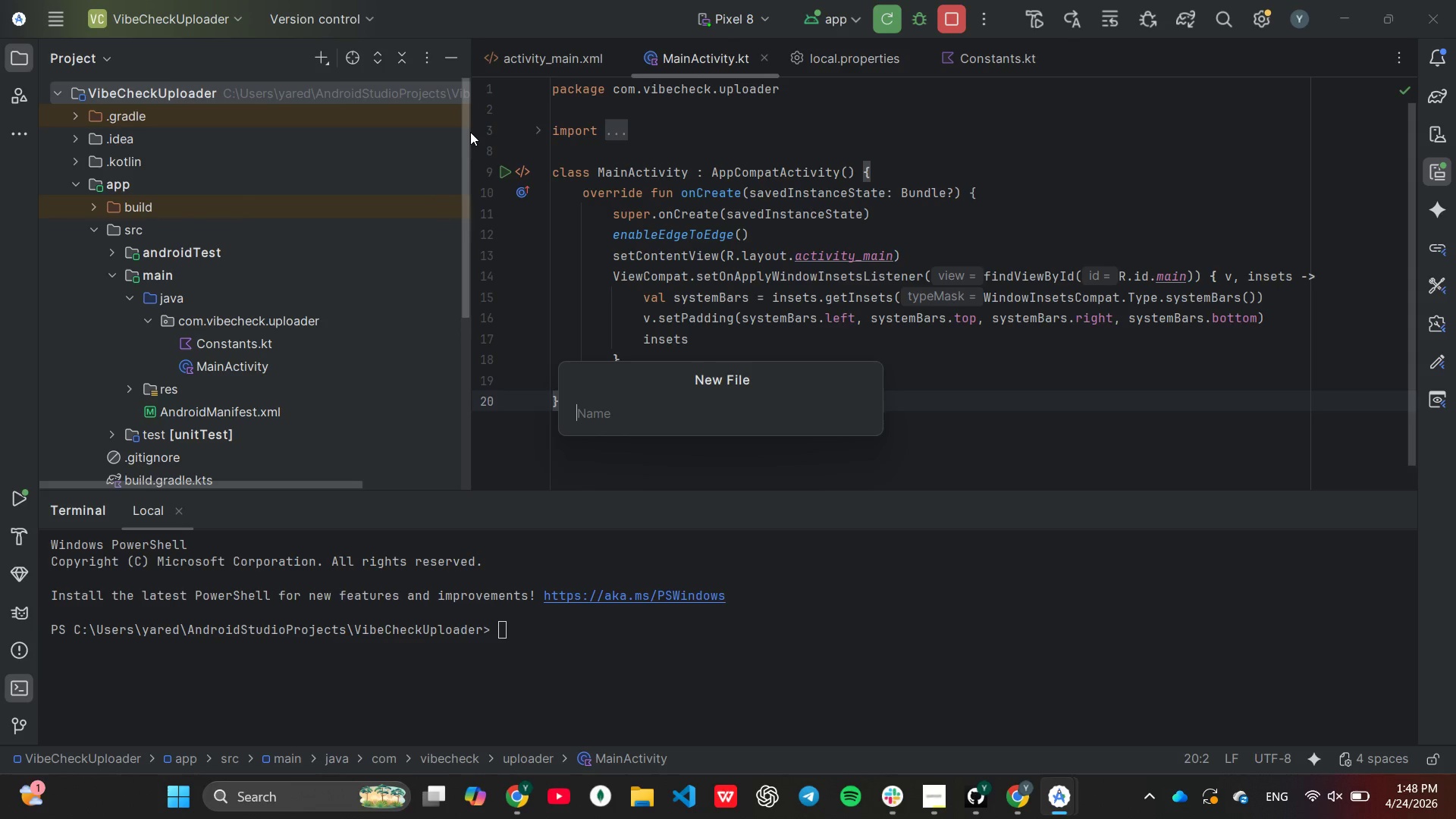 
type(secret.properties)
 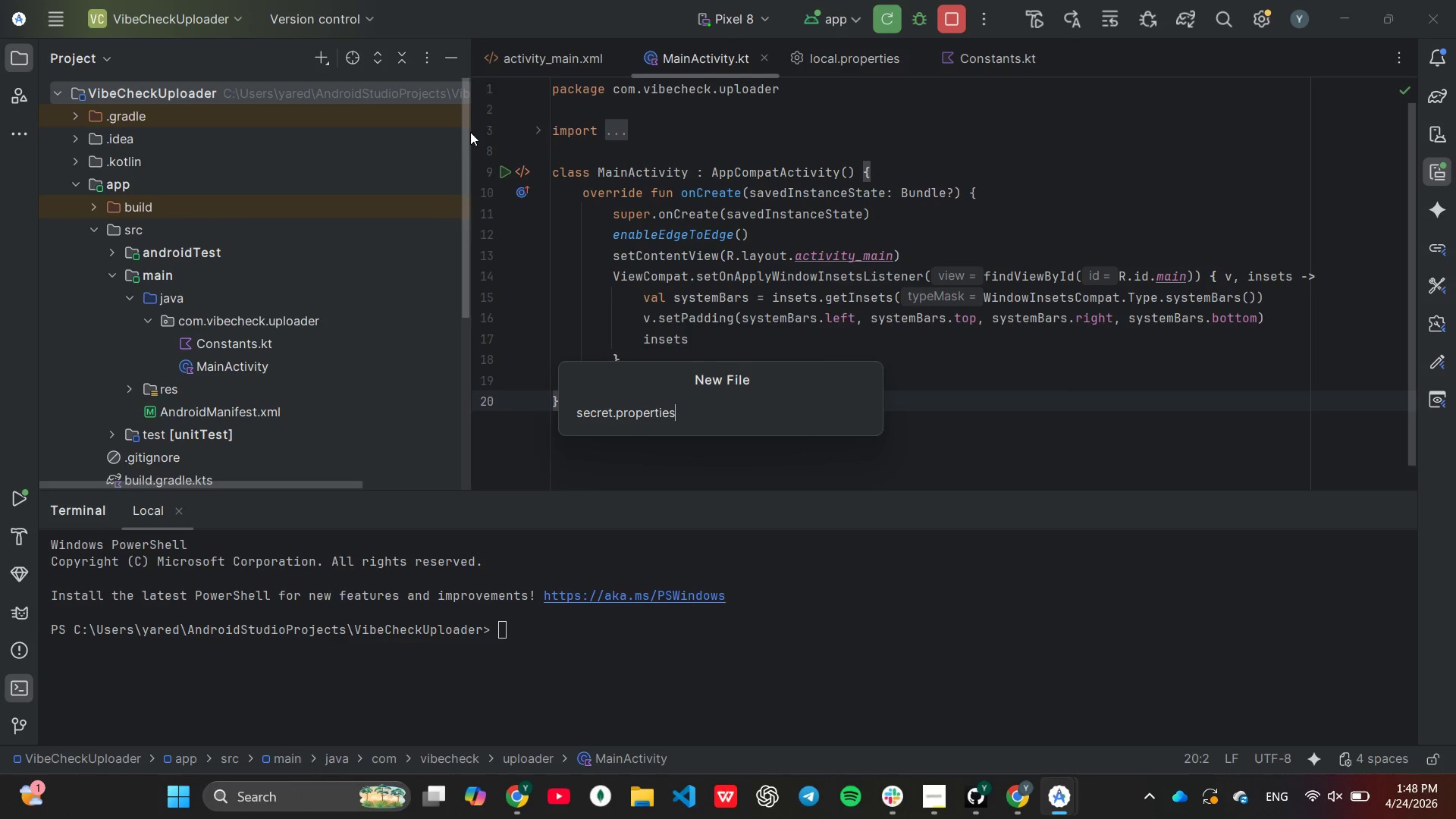 
key(Enter)
 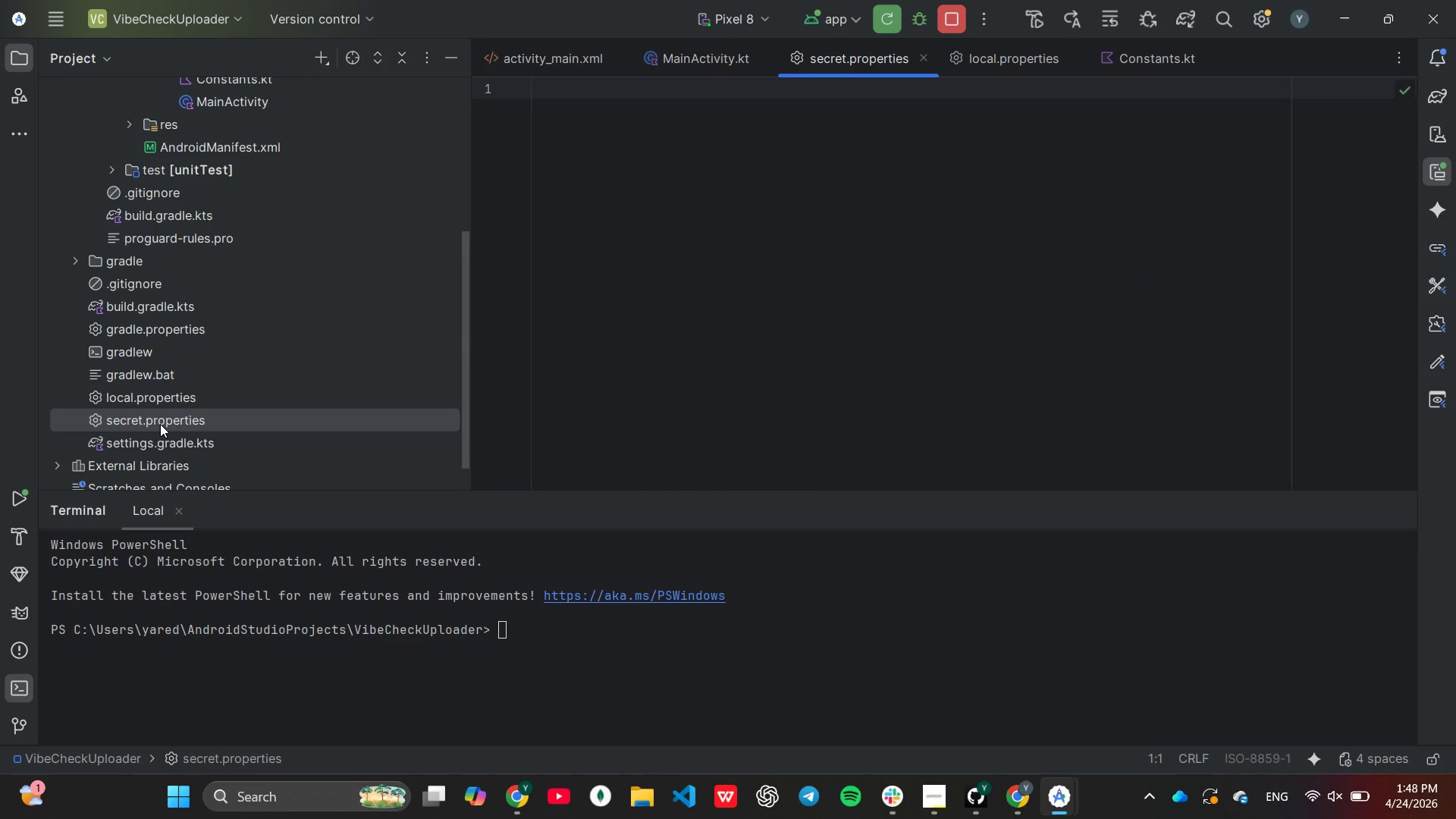 
wait(5.67)
 